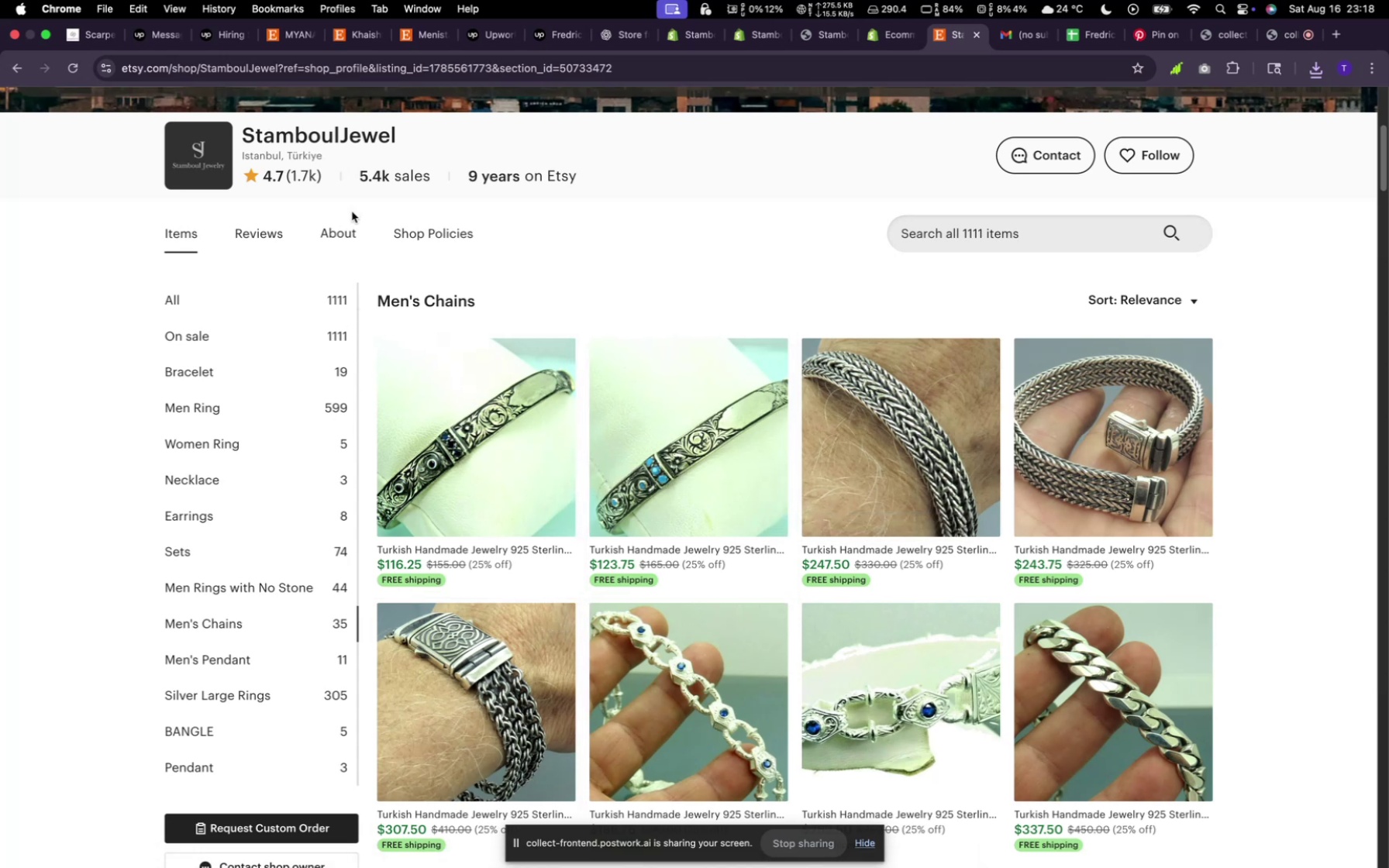 
wait(5.04)
 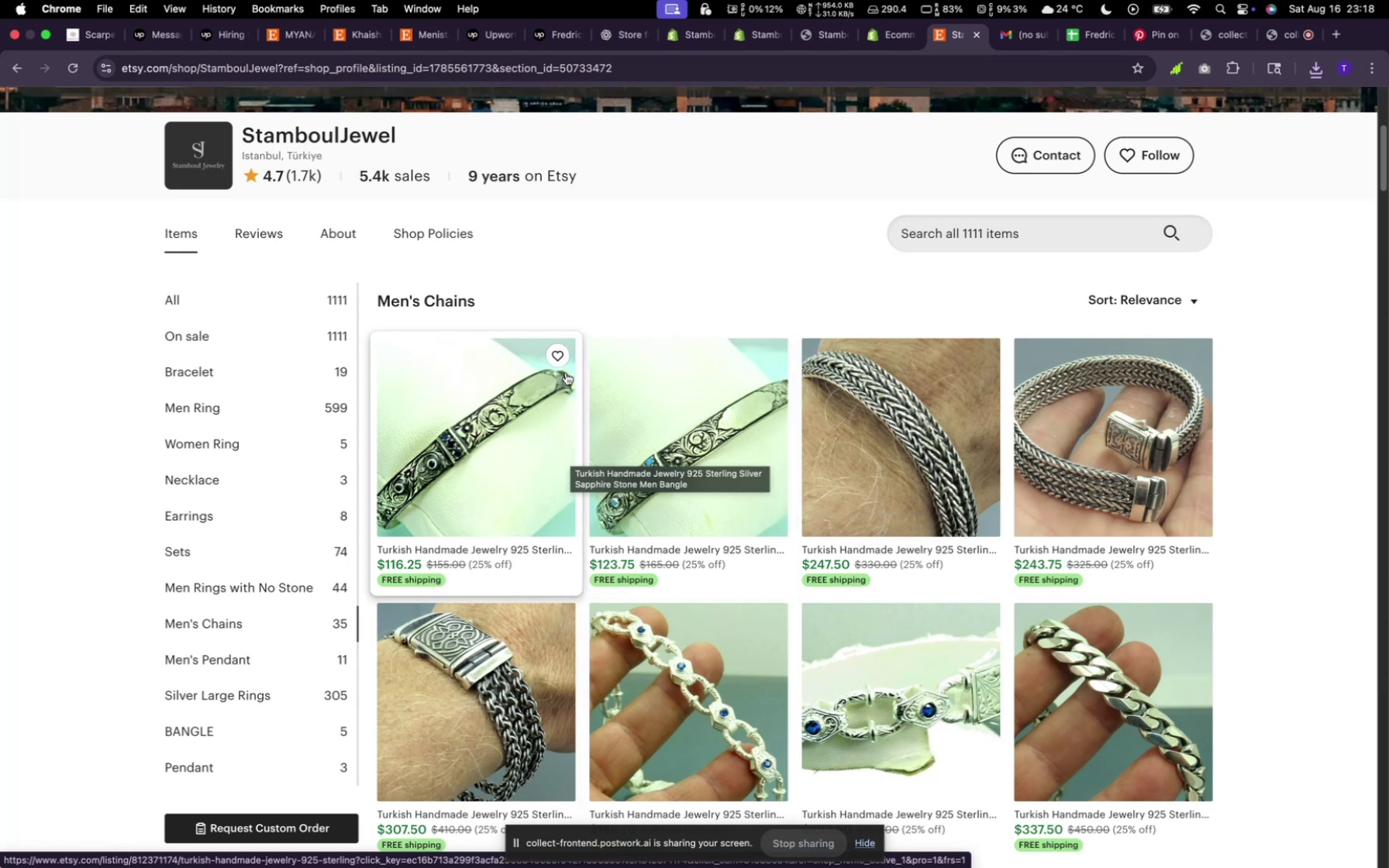 
scroll: coordinate [355, 194], scroll_direction: up, amount: 1.0
 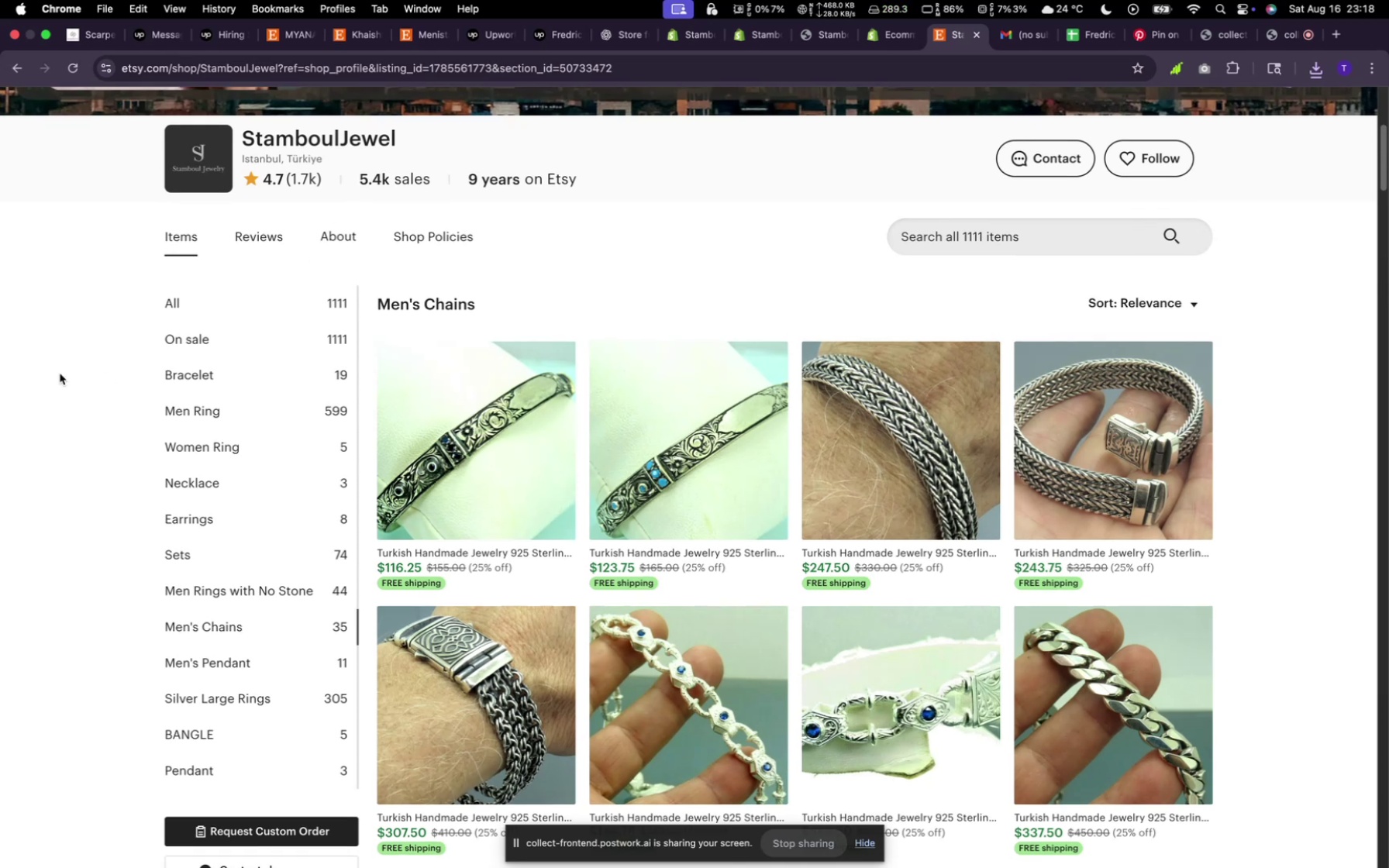 
wait(5.35)
 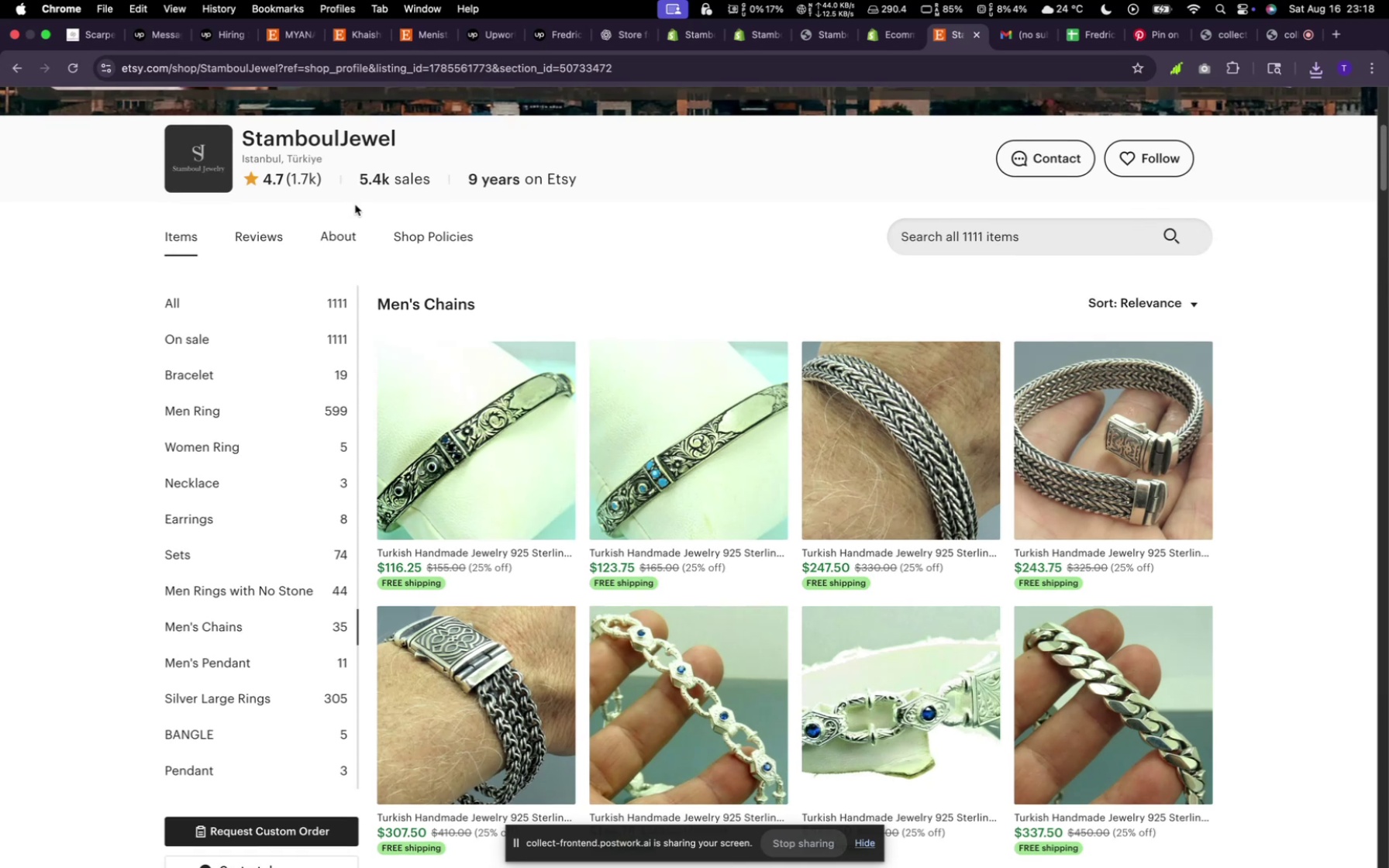 
scroll: coordinate [581, 370], scroll_direction: up, amount: 10.0
 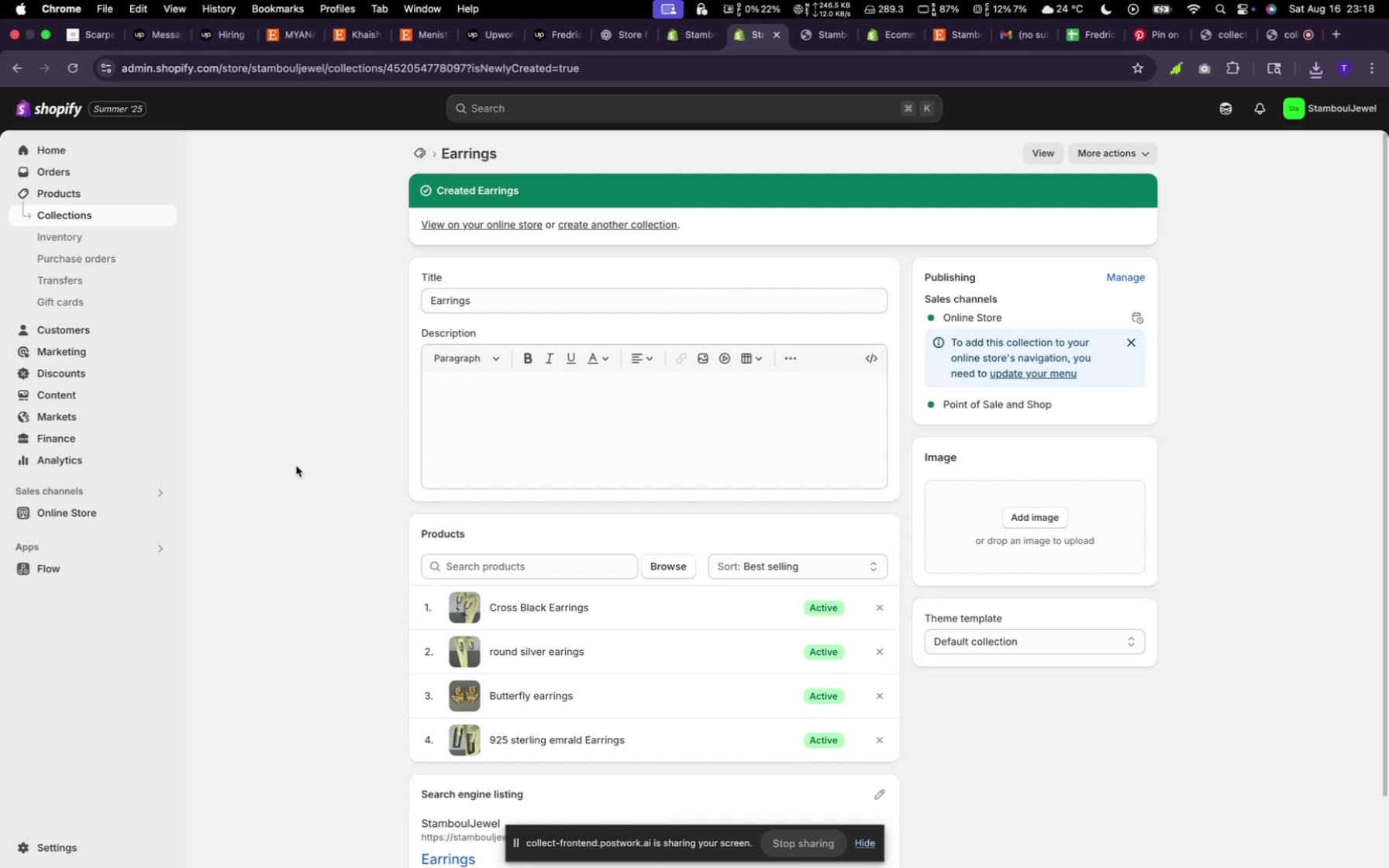 
wait(10.69)
 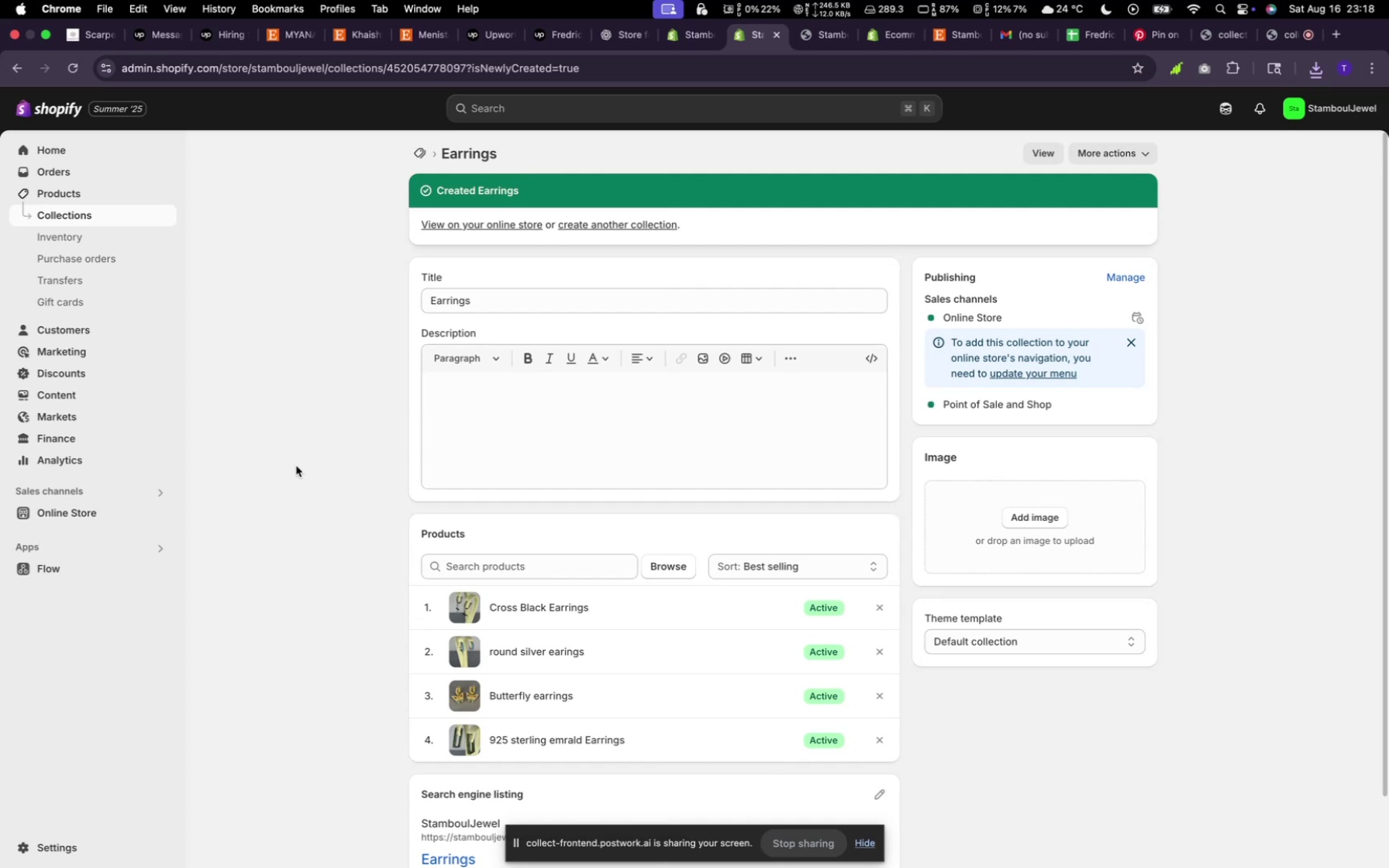 
left_click([87, 190])
 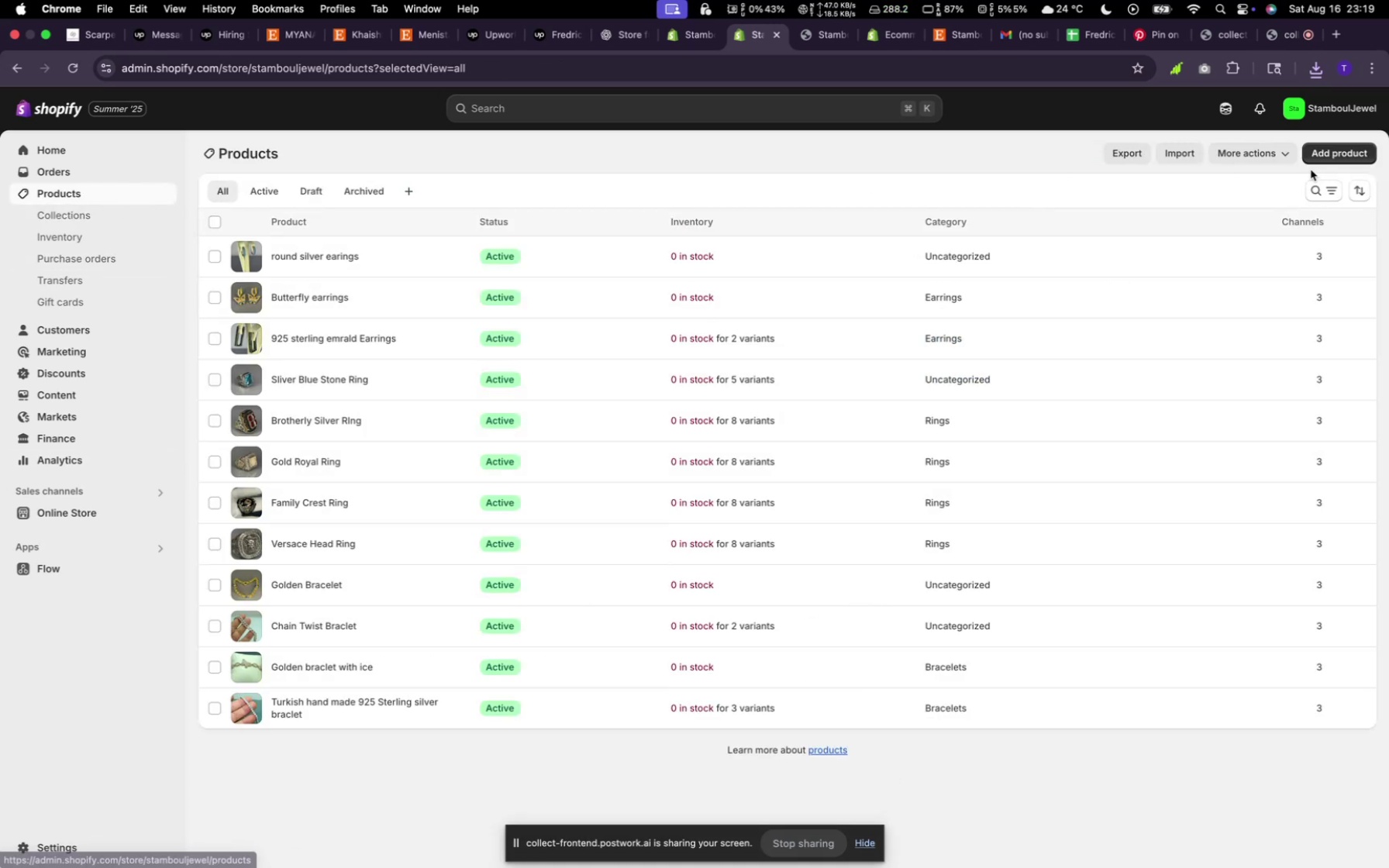 
left_click([1331, 150])
 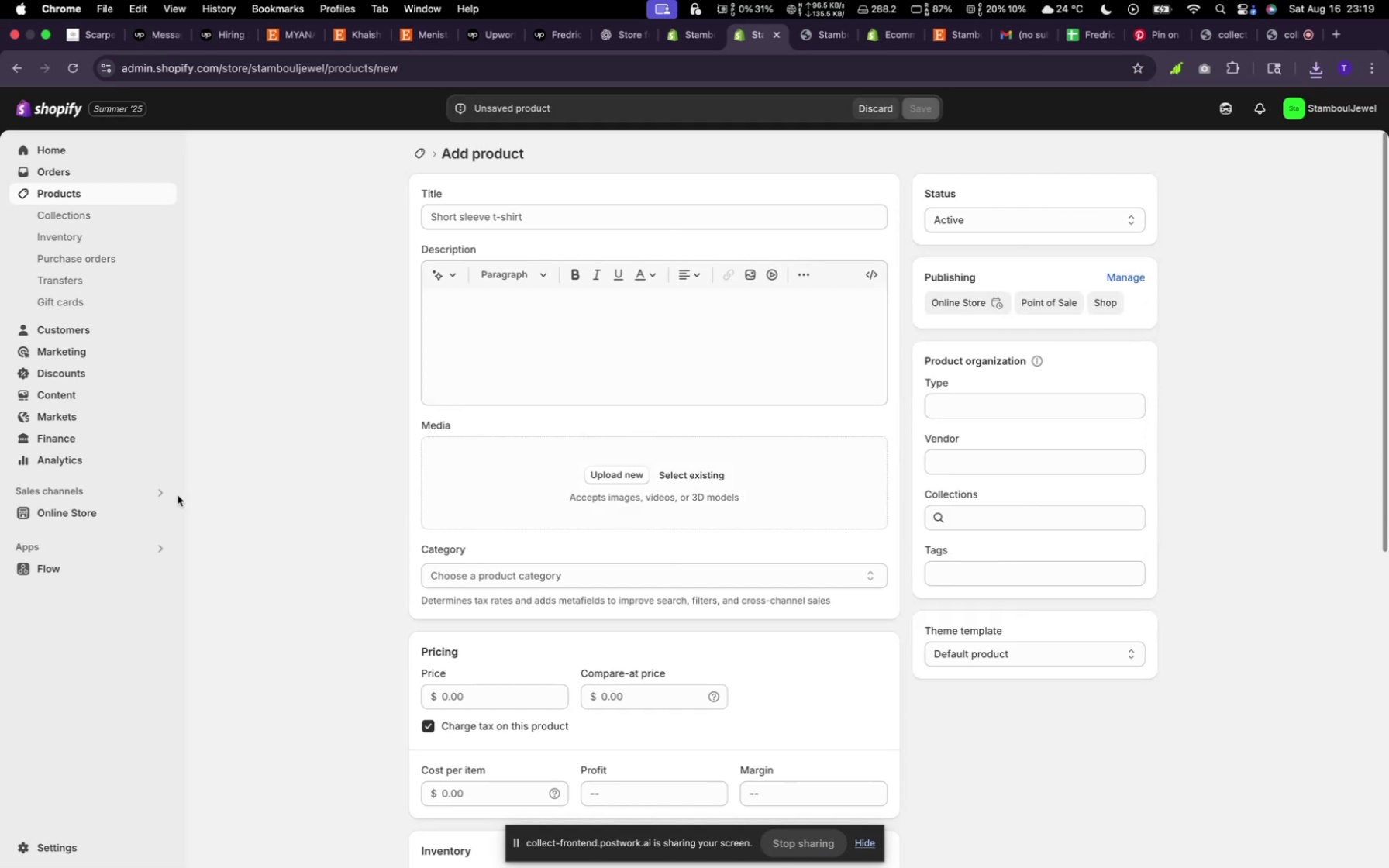 
left_click([75, 391])
 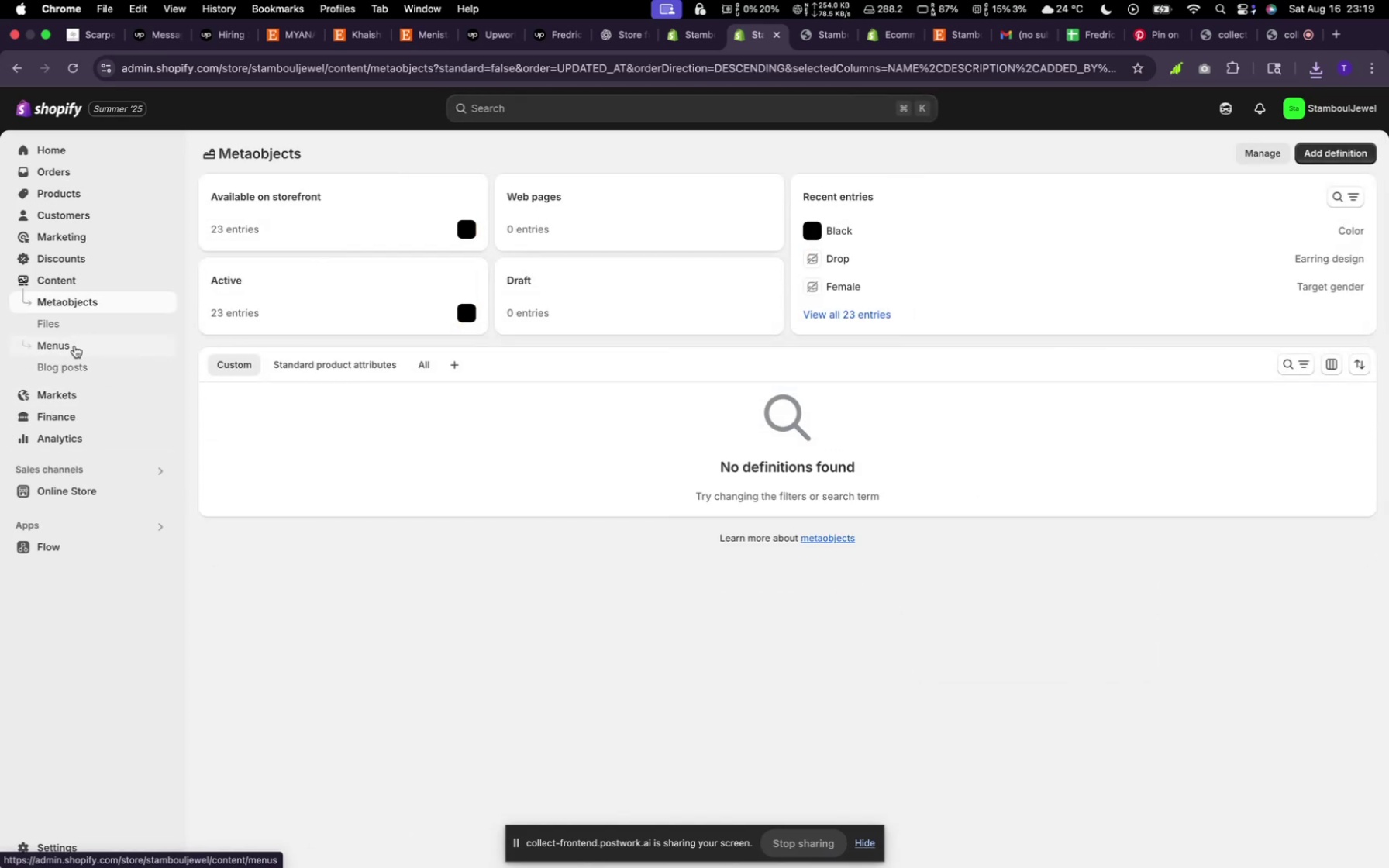 
left_click([78, 331])
 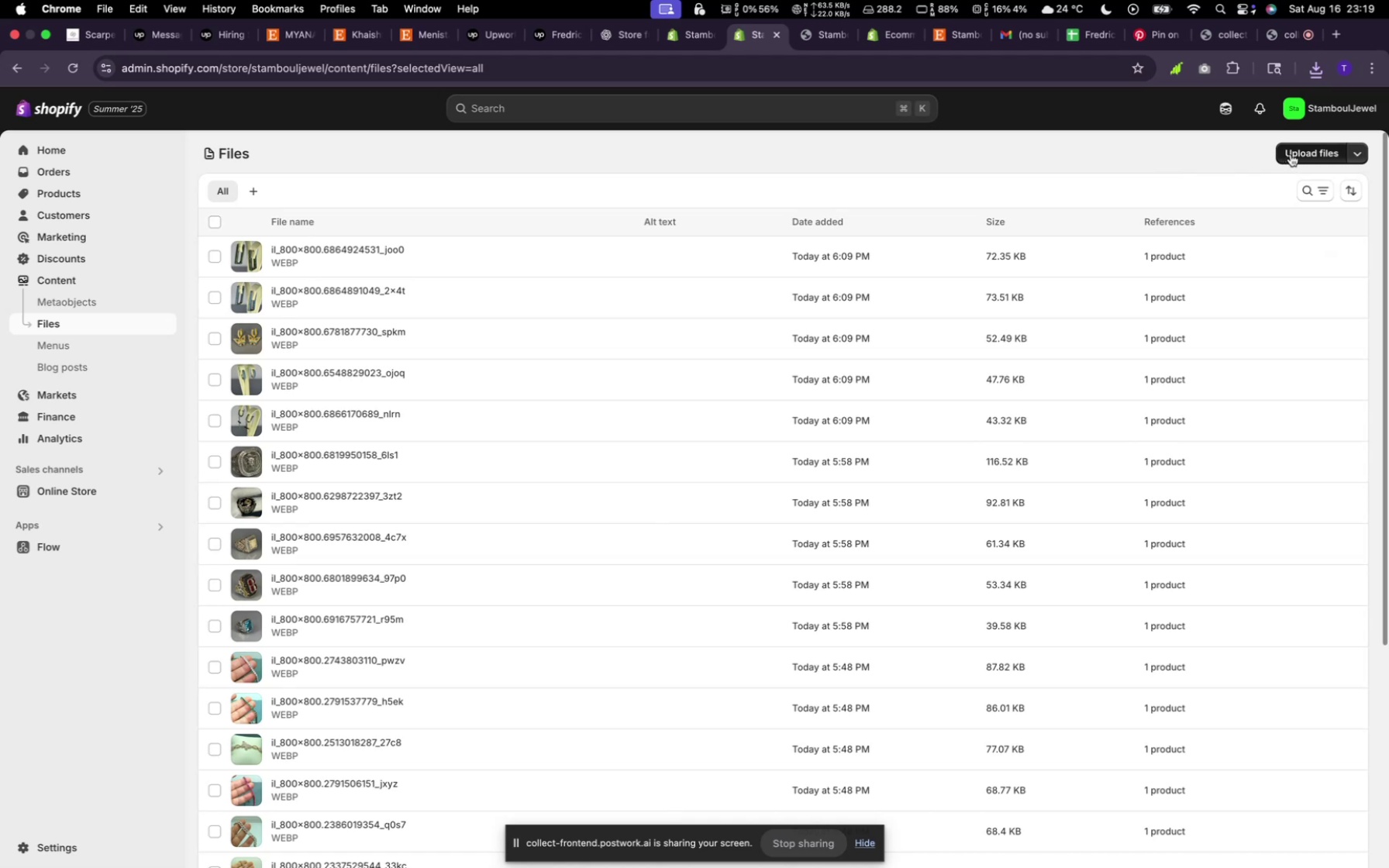 
wait(7.94)
 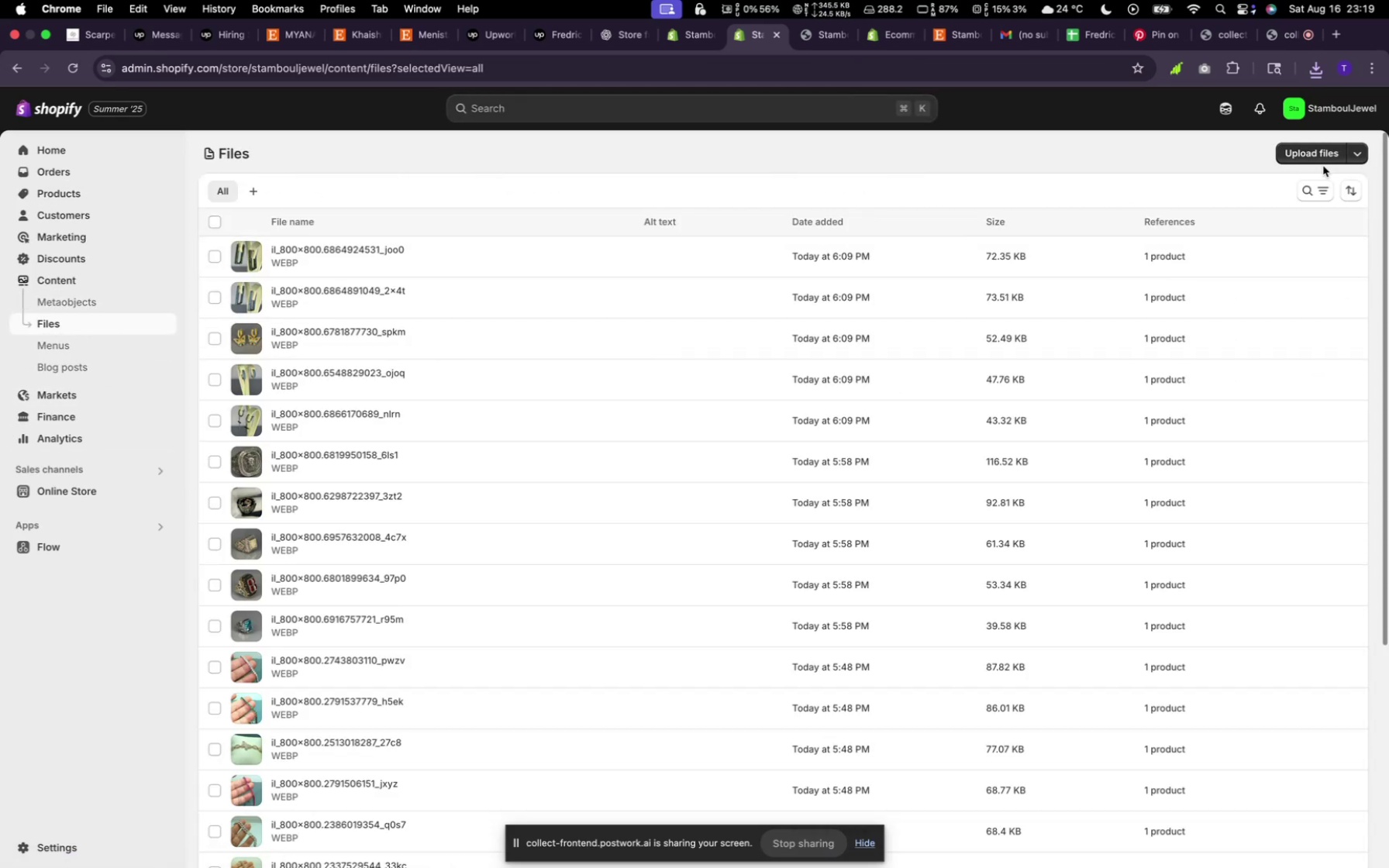 
scroll: coordinate [686, 528], scroll_direction: up, amount: 18.0
 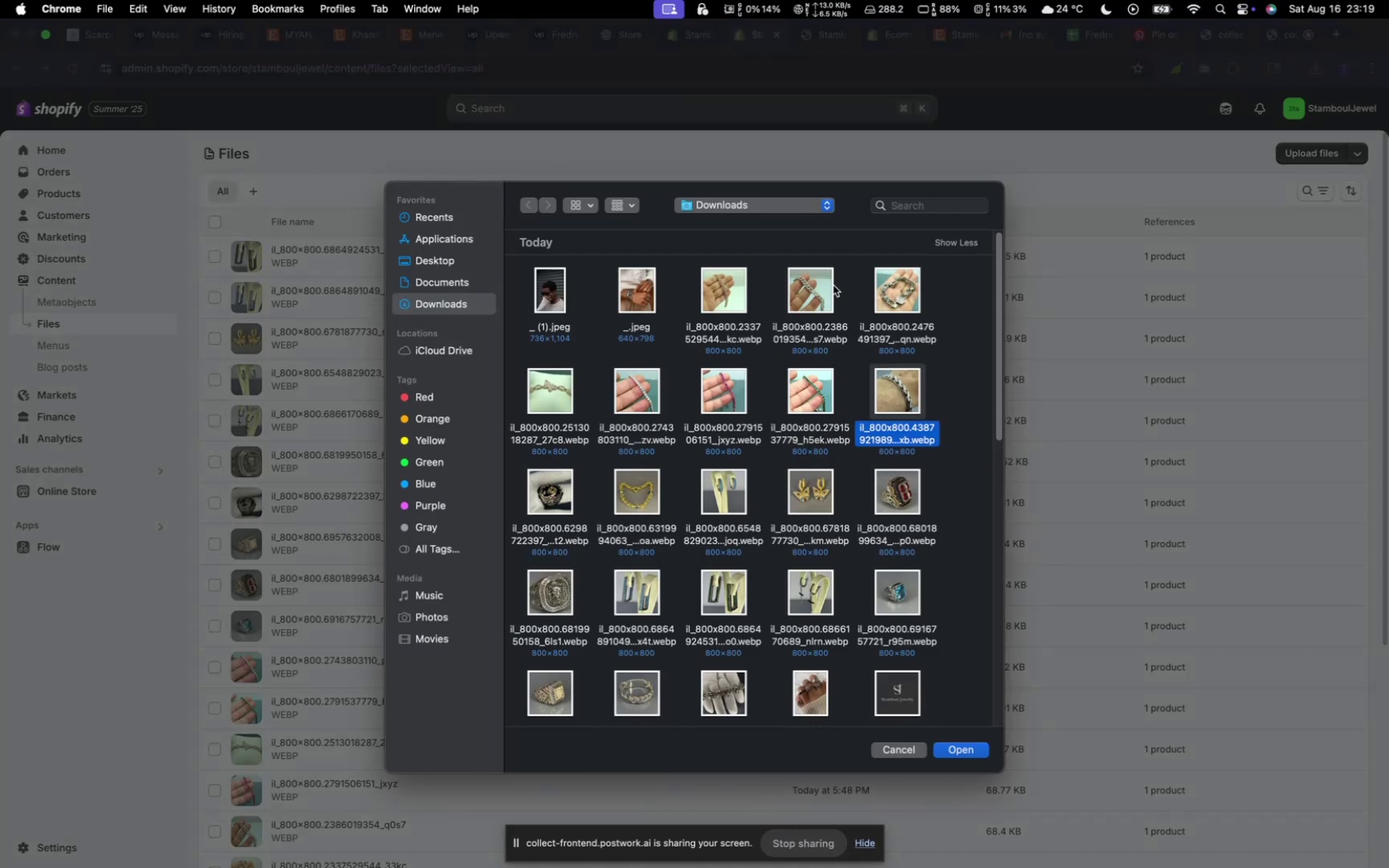 
wait(10.36)
 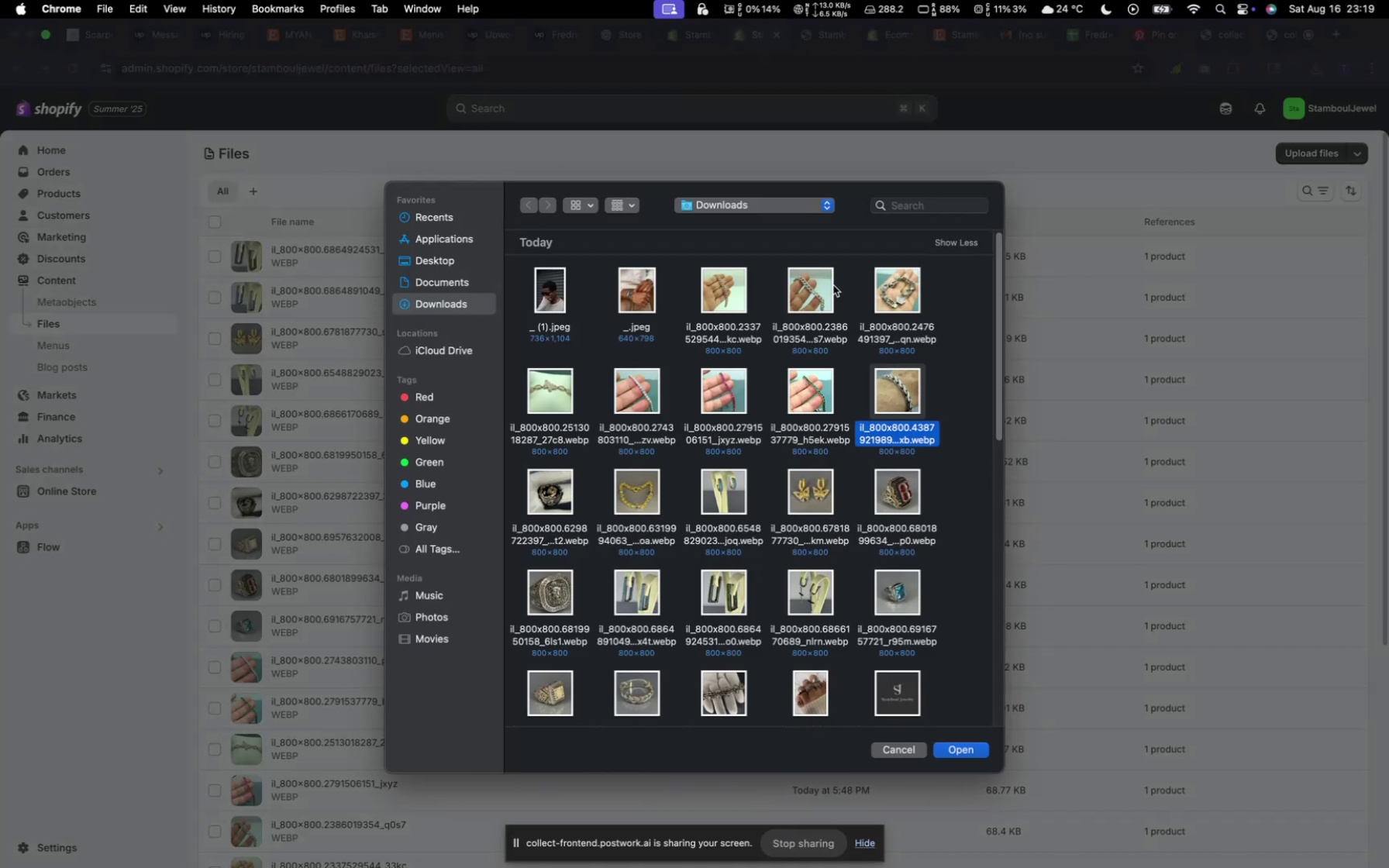 
hold_key(key=CommandLeft, duration=1.13)
left_click([913, 290])
 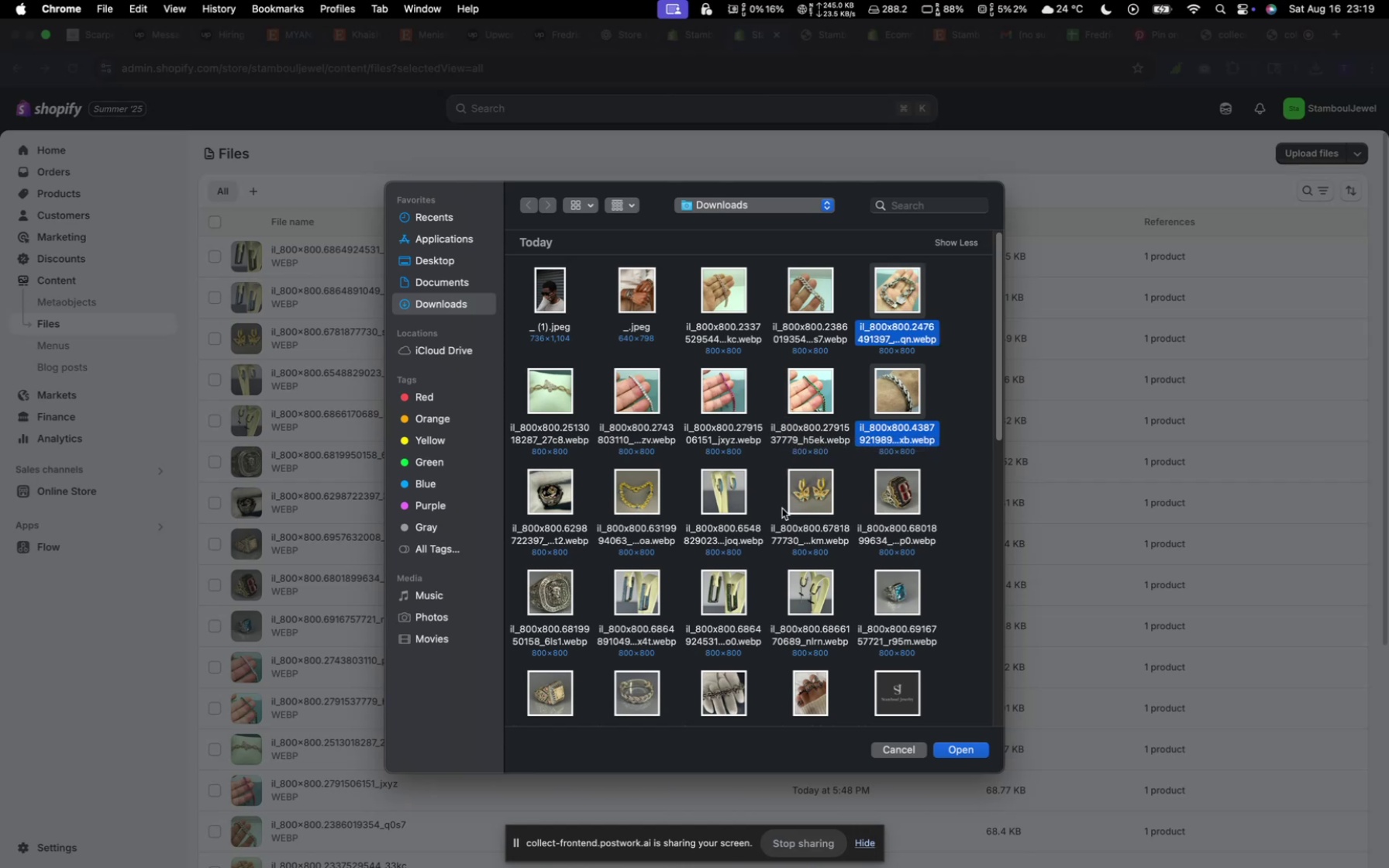 
scroll: coordinate [832, 581], scroll_direction: down, amount: 6.0
 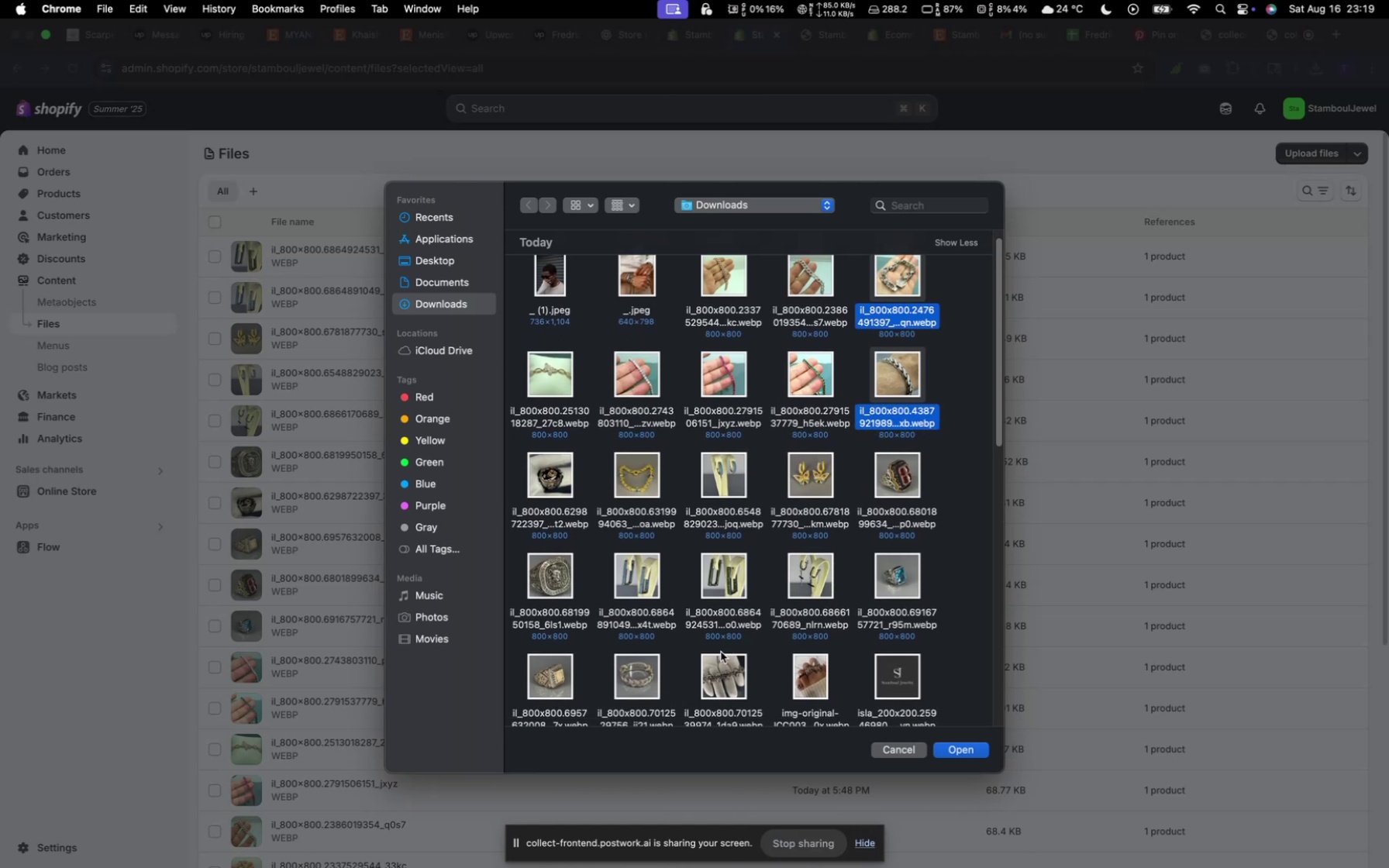 
hold_key(key=CommandLeft, duration=0.48)
 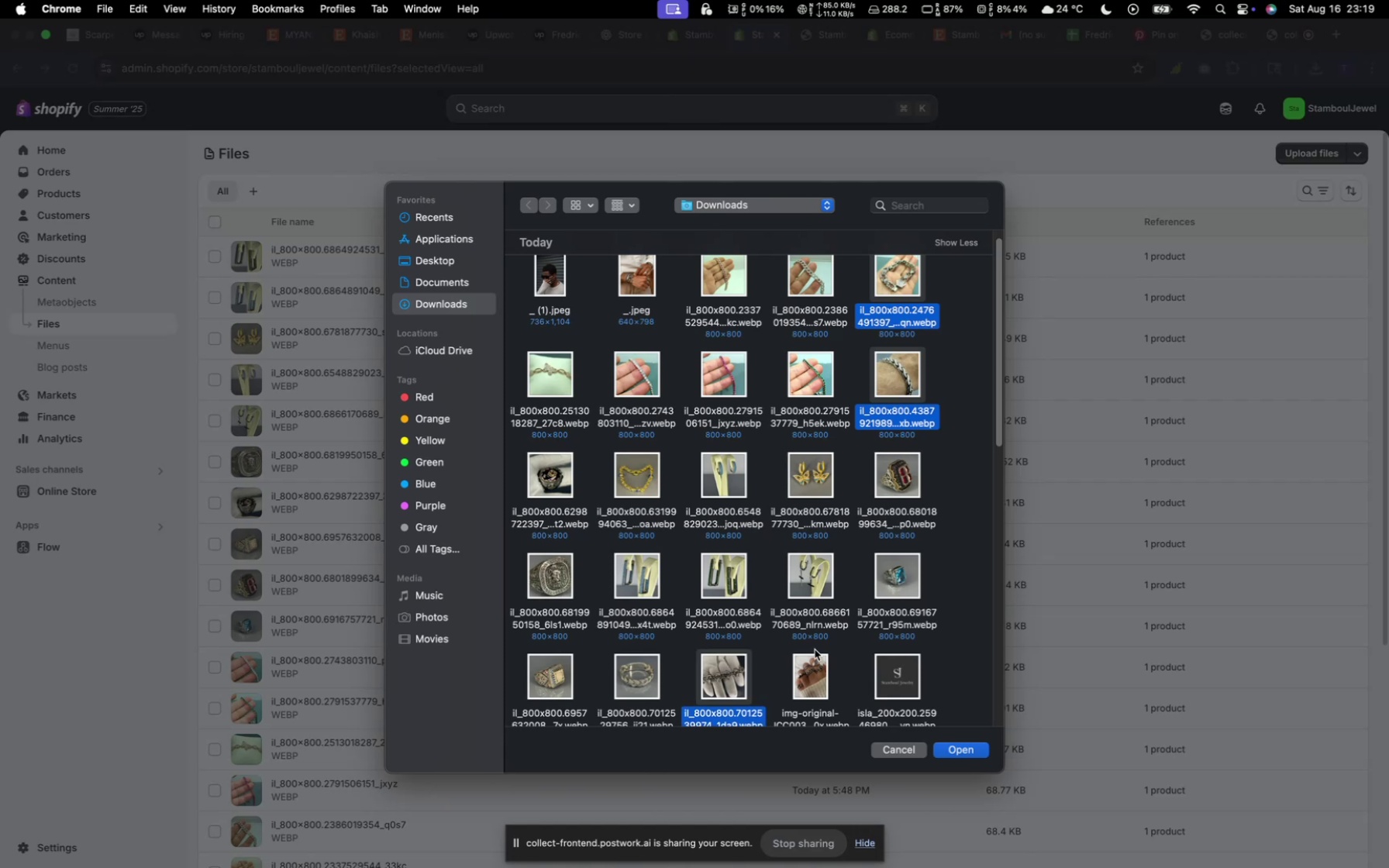 
scroll: coordinate [846, 600], scroll_direction: down, amount: 7.0
 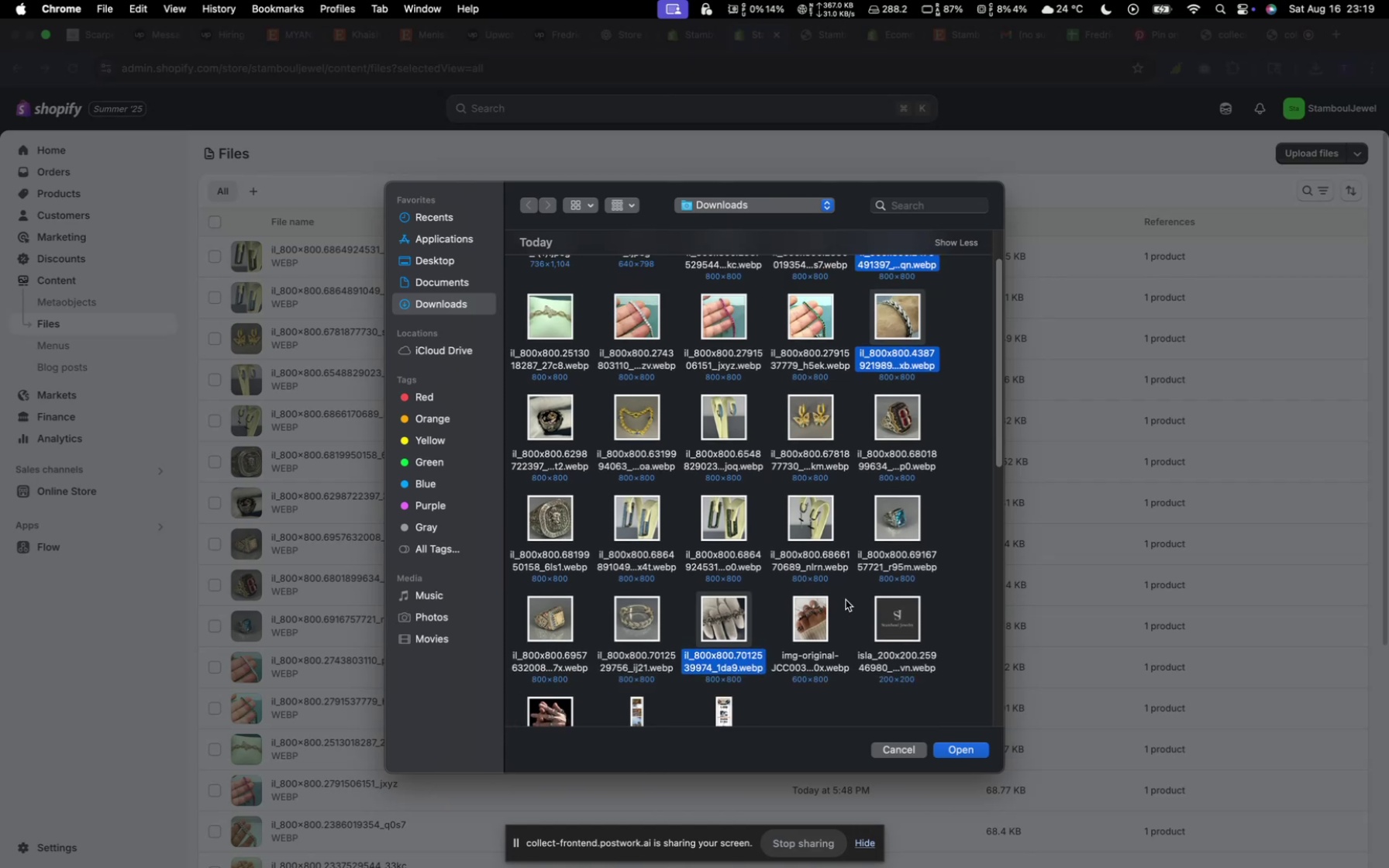 
scroll: coordinate [846, 600], scroll_direction: up, amount: 15.0
 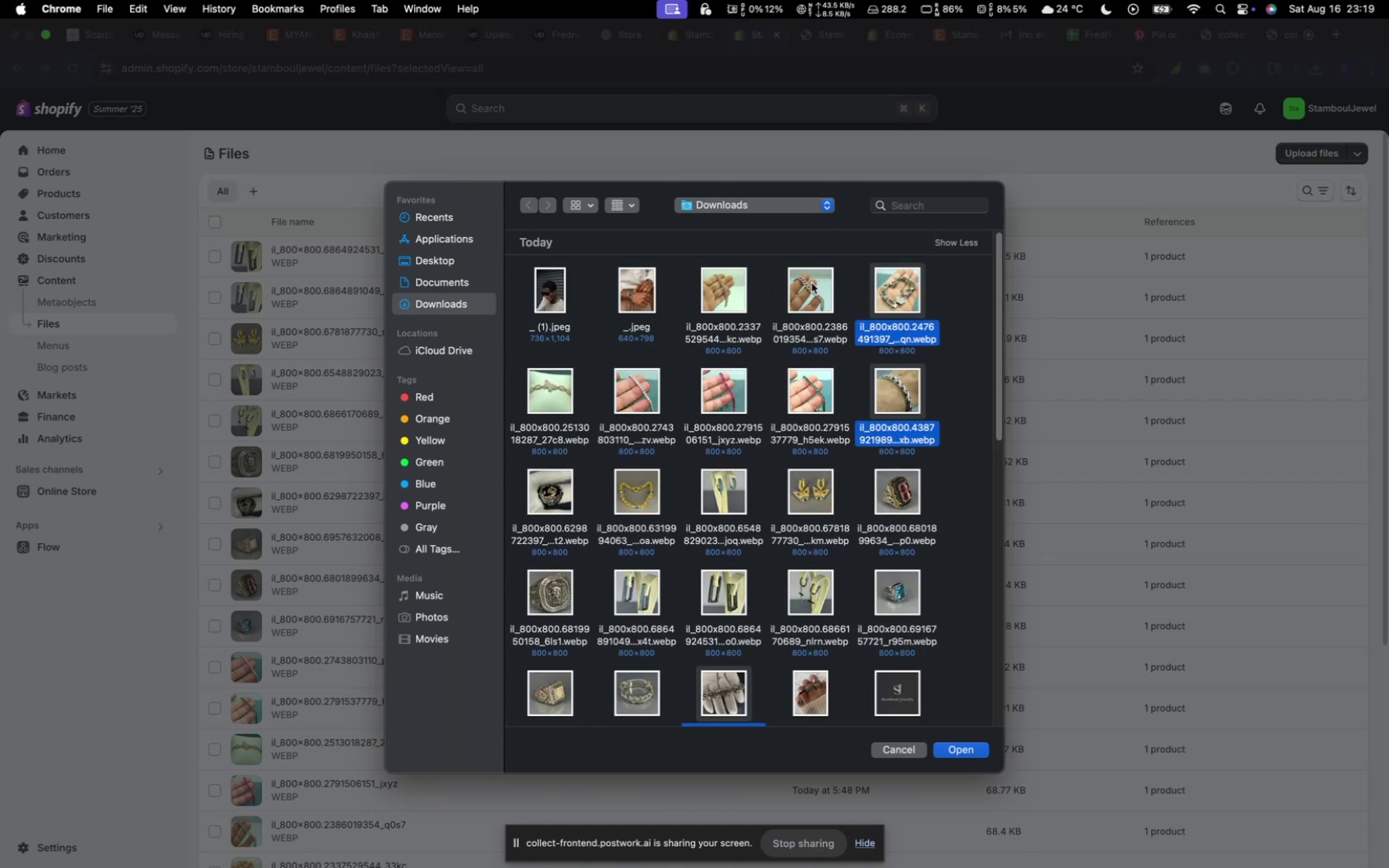 
wait(8.09)
 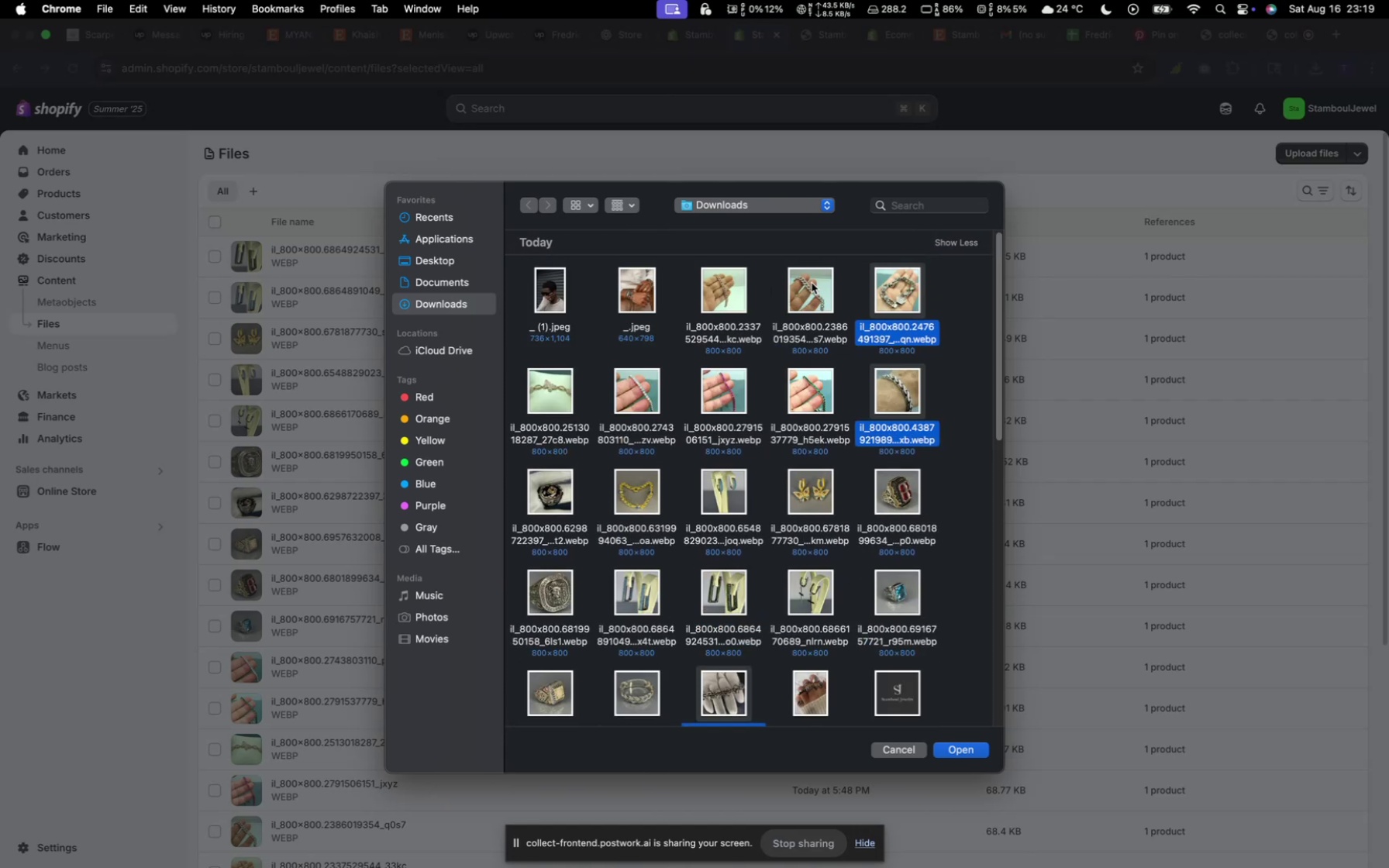 
scroll: coordinate [841, 532], scroll_direction: down, amount: 9.0
 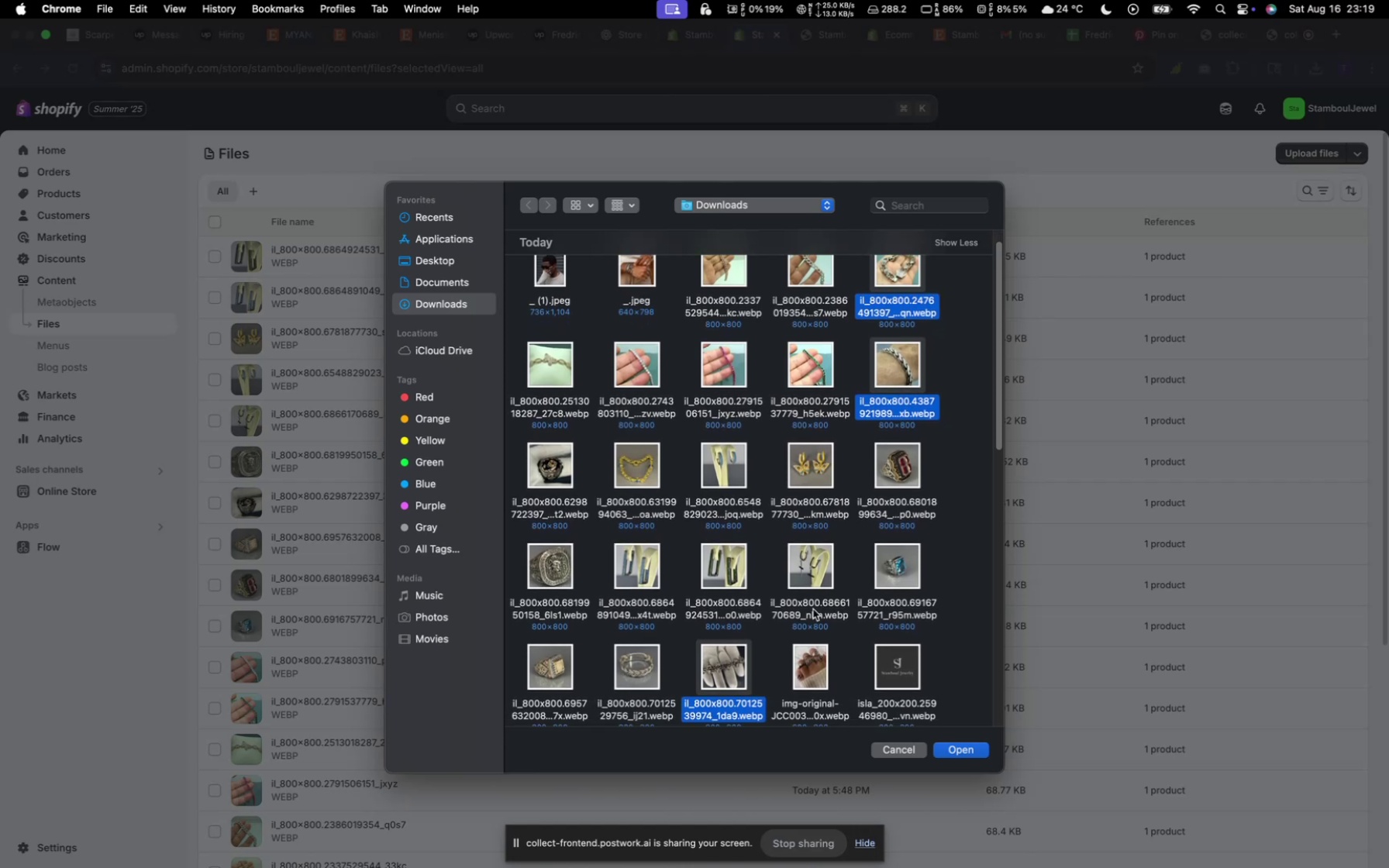 
hold_key(key=CommandLeft, duration=0.75)
left_click([616, 674])
 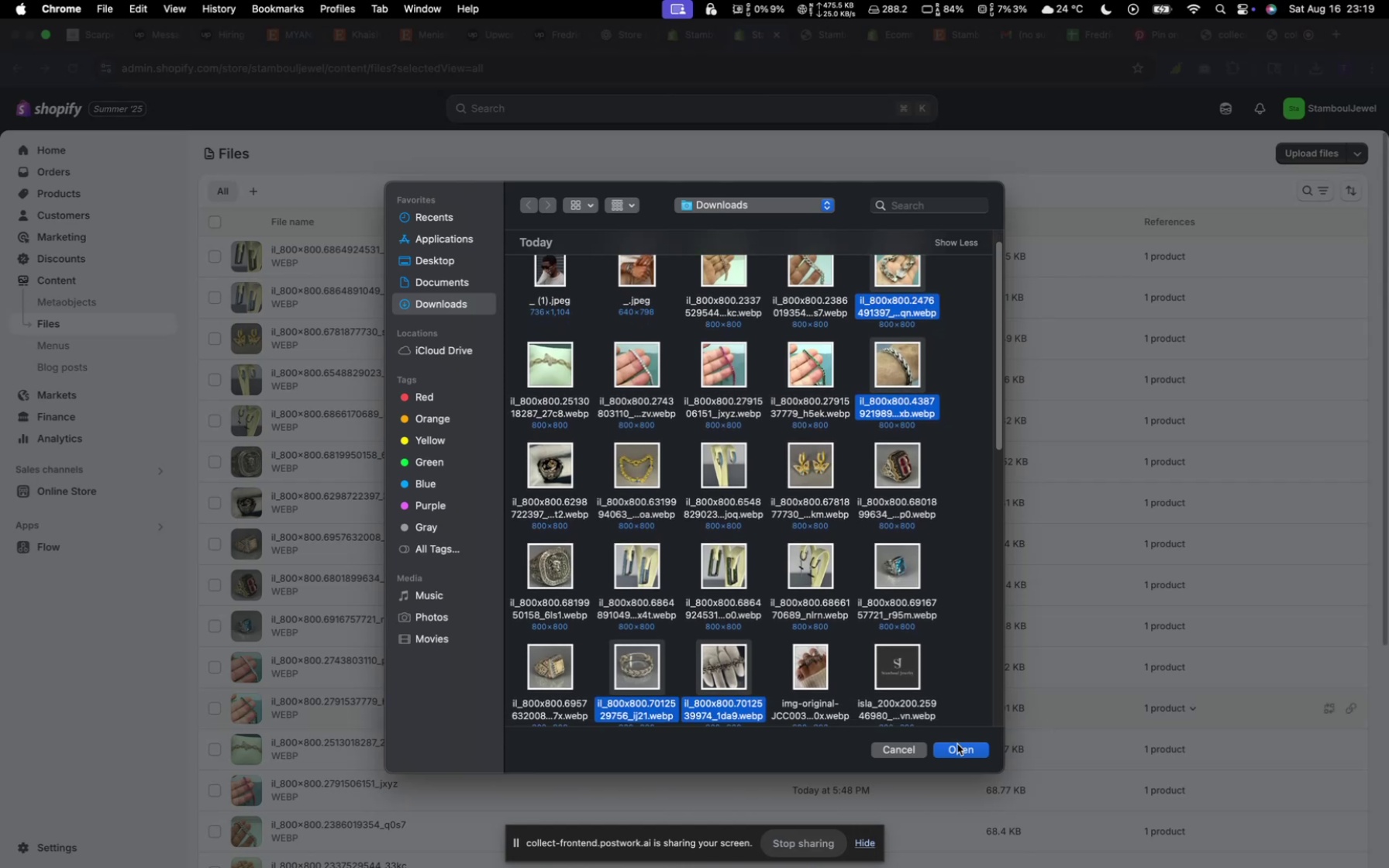 
left_click([957, 746])
 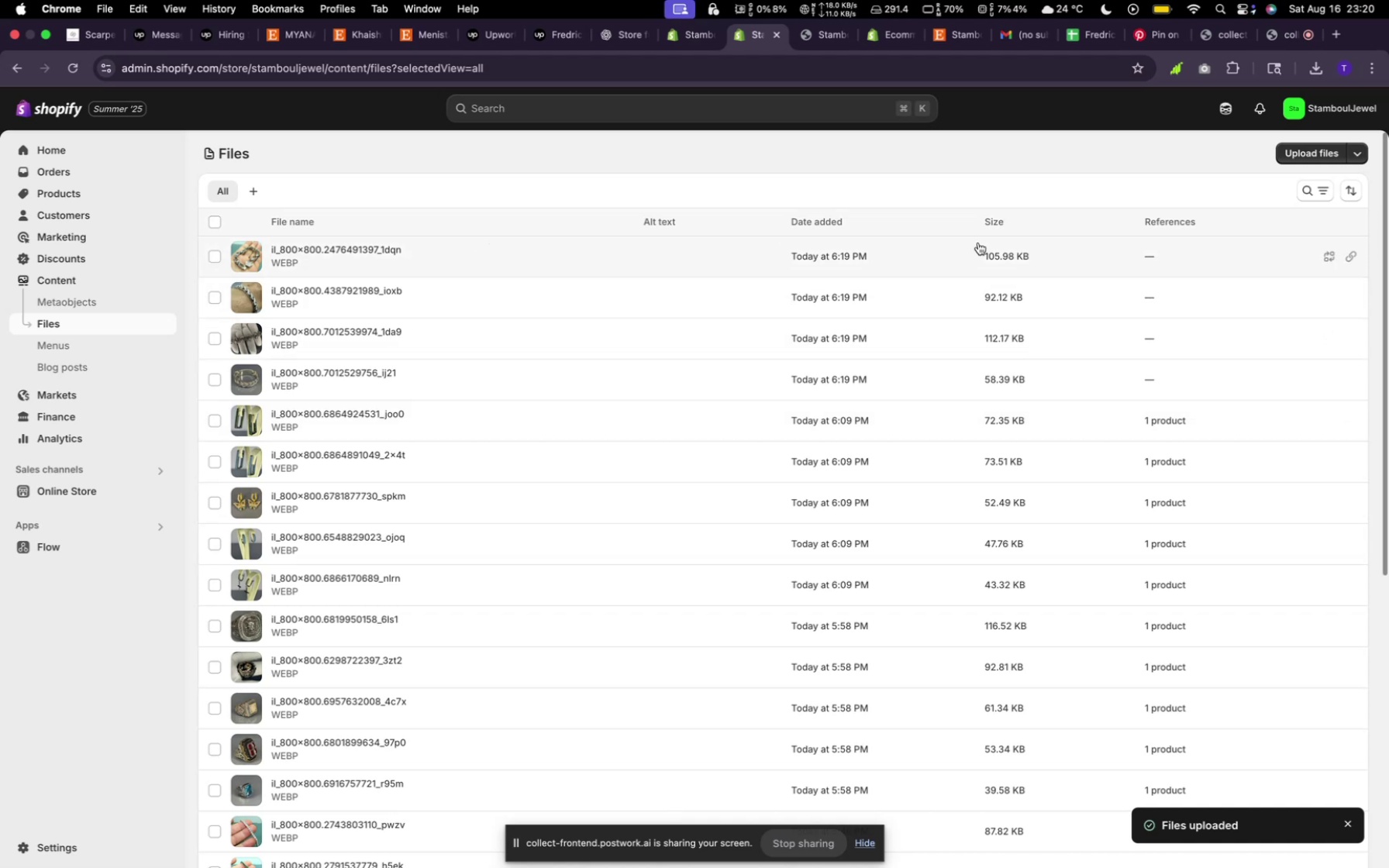 
wait(24.87)
 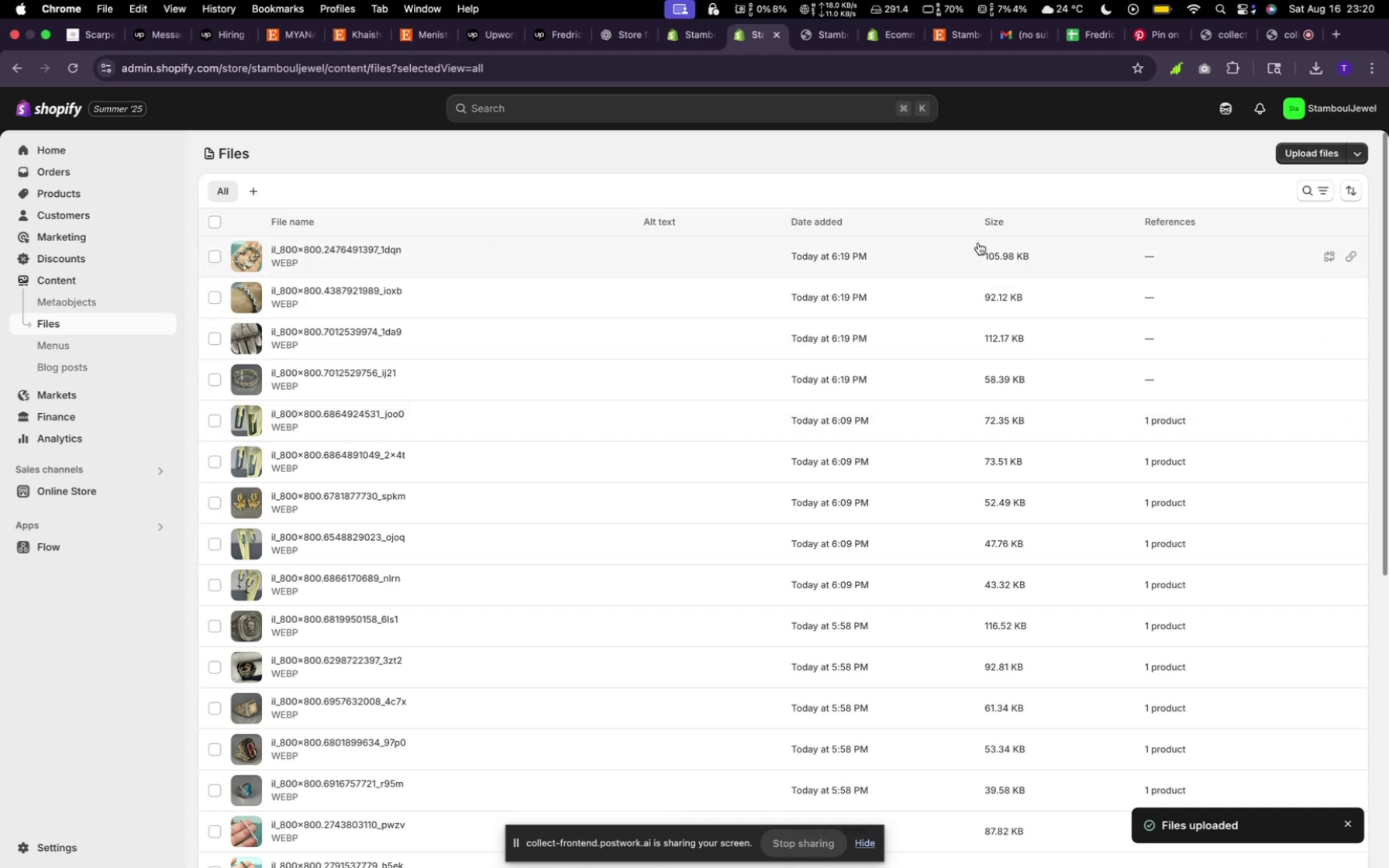 
left_click([70, 188])
 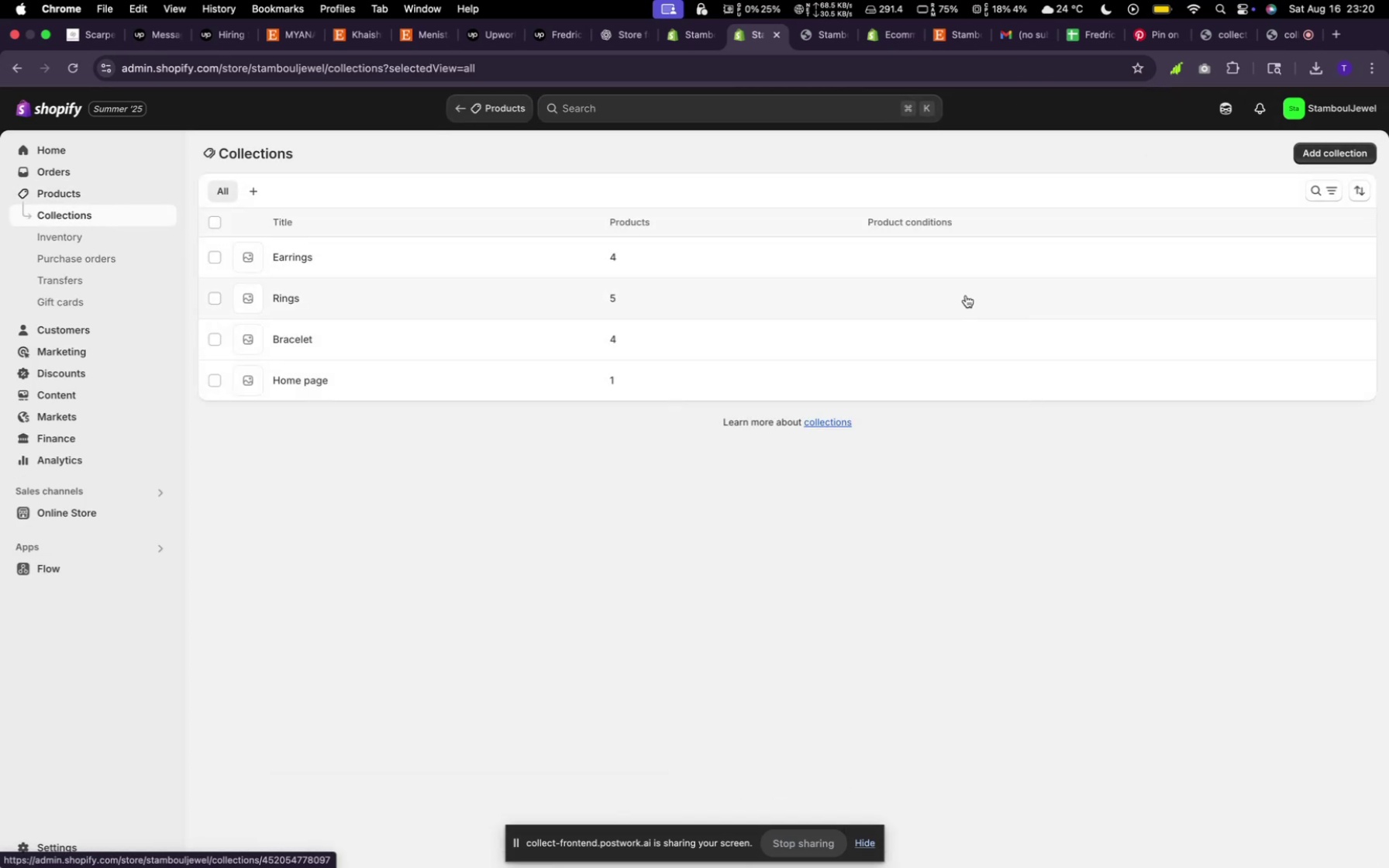 
wait(9.37)
 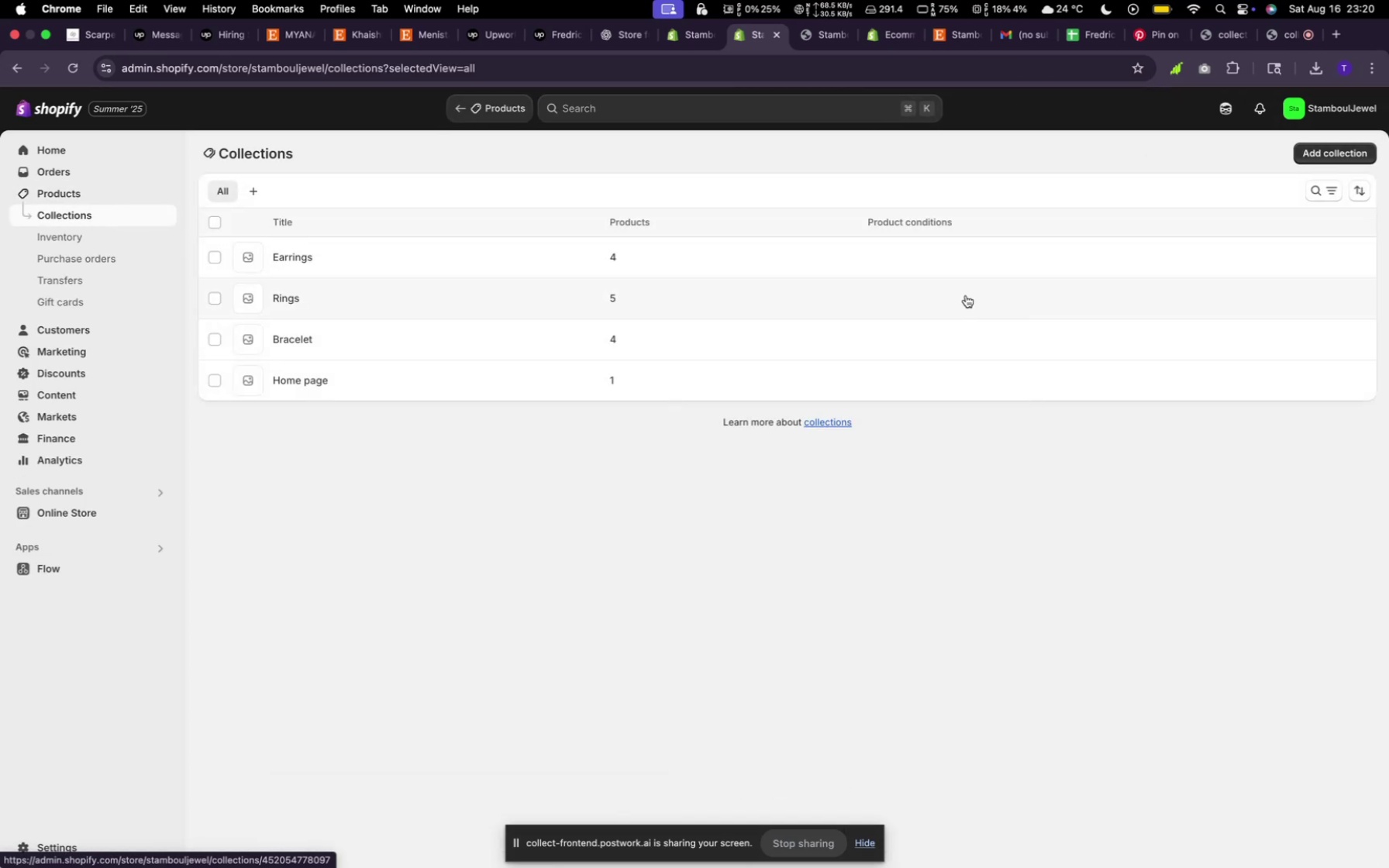 
left_click([84, 197])
 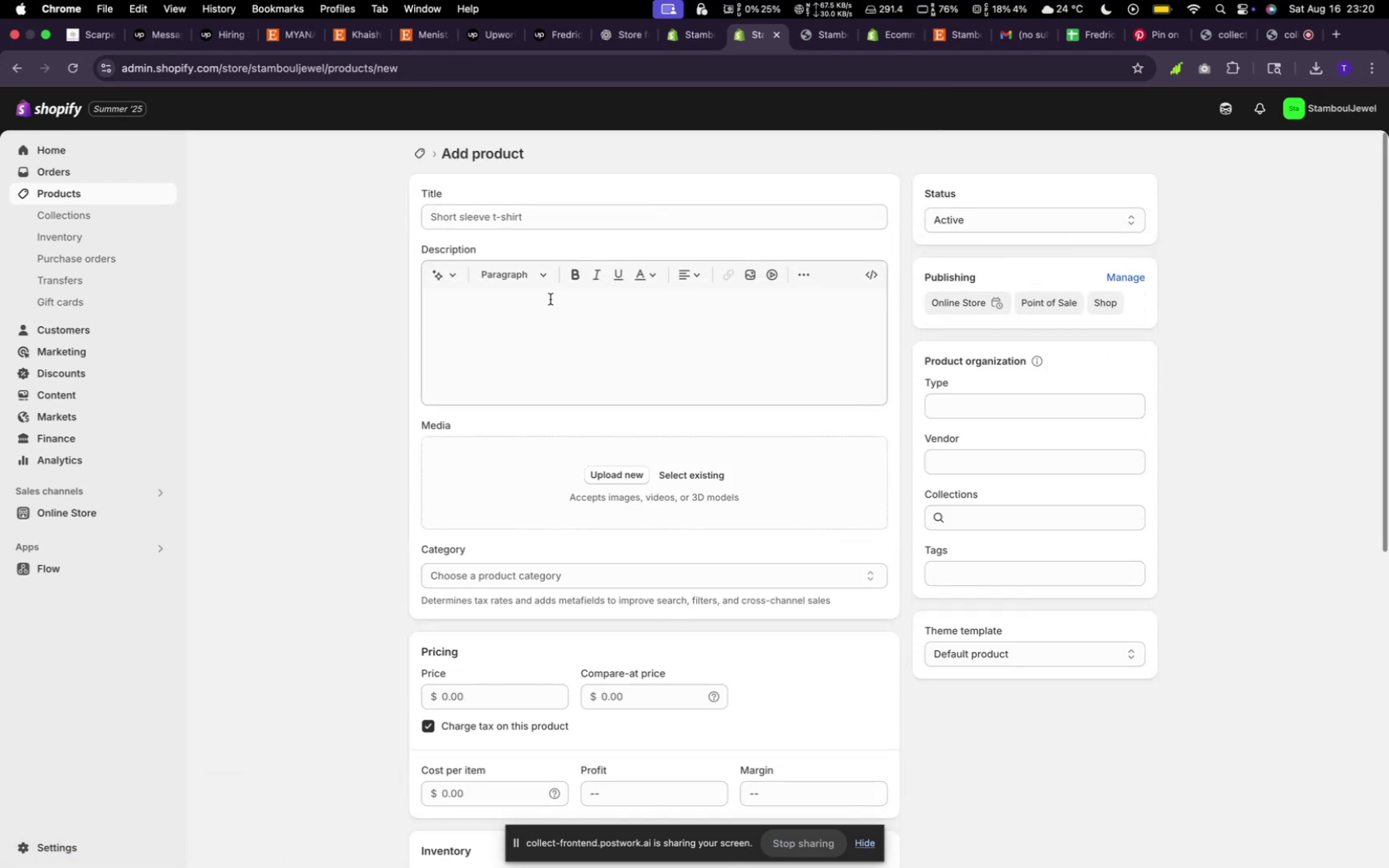 
wait(6.0)
 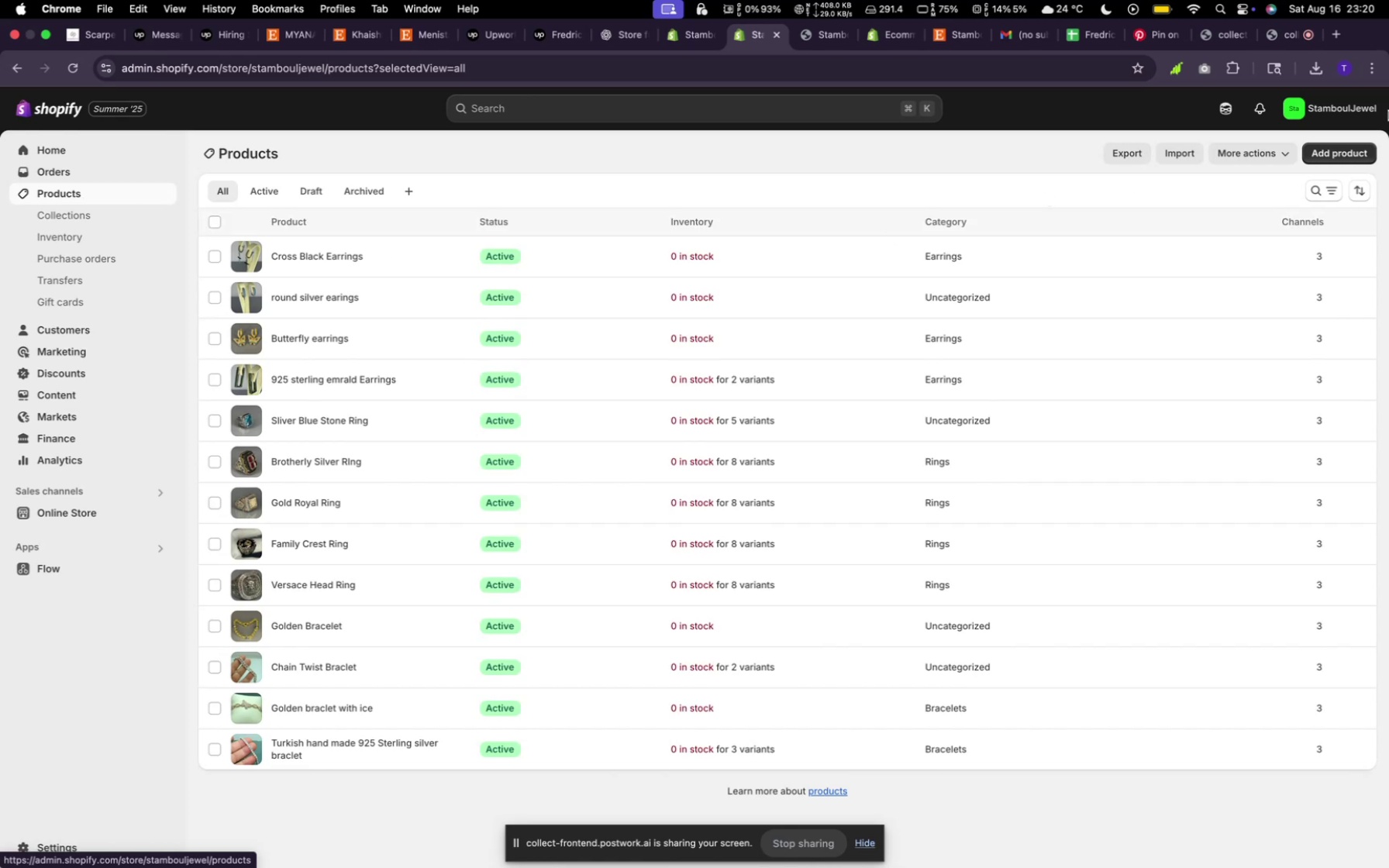 
left_click([708, 481])
 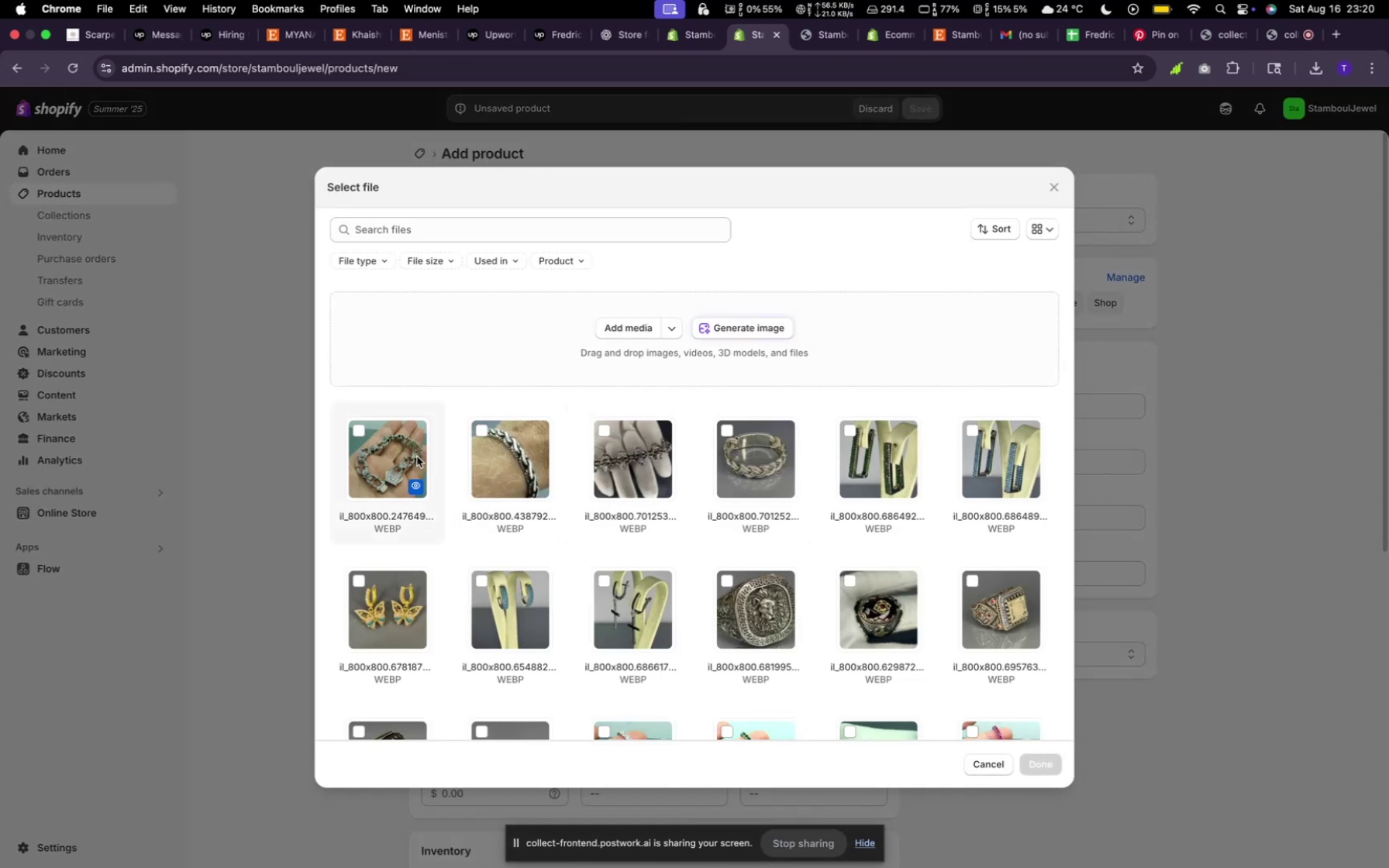 
wait(5.03)
 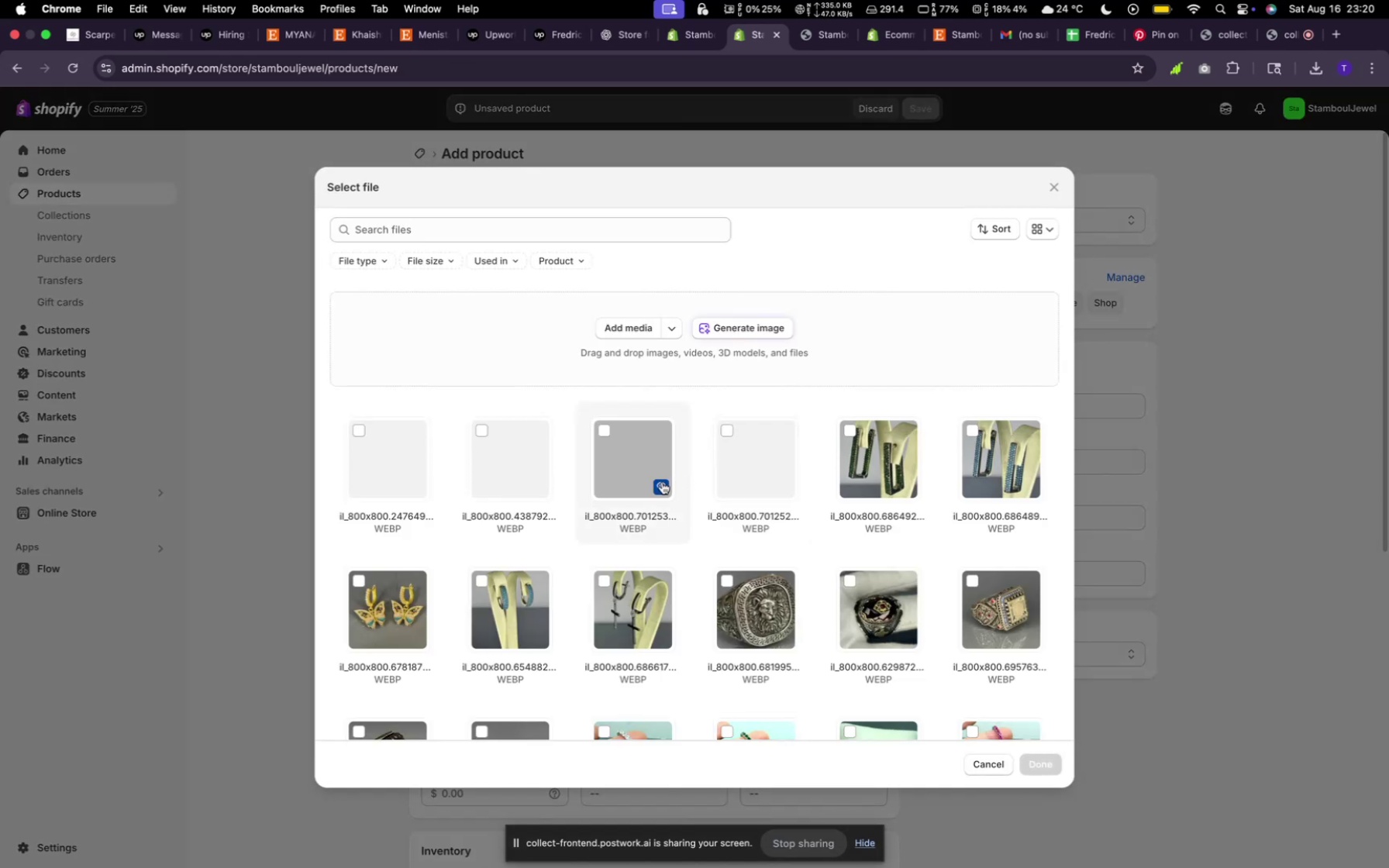 
left_click([364, 435])
 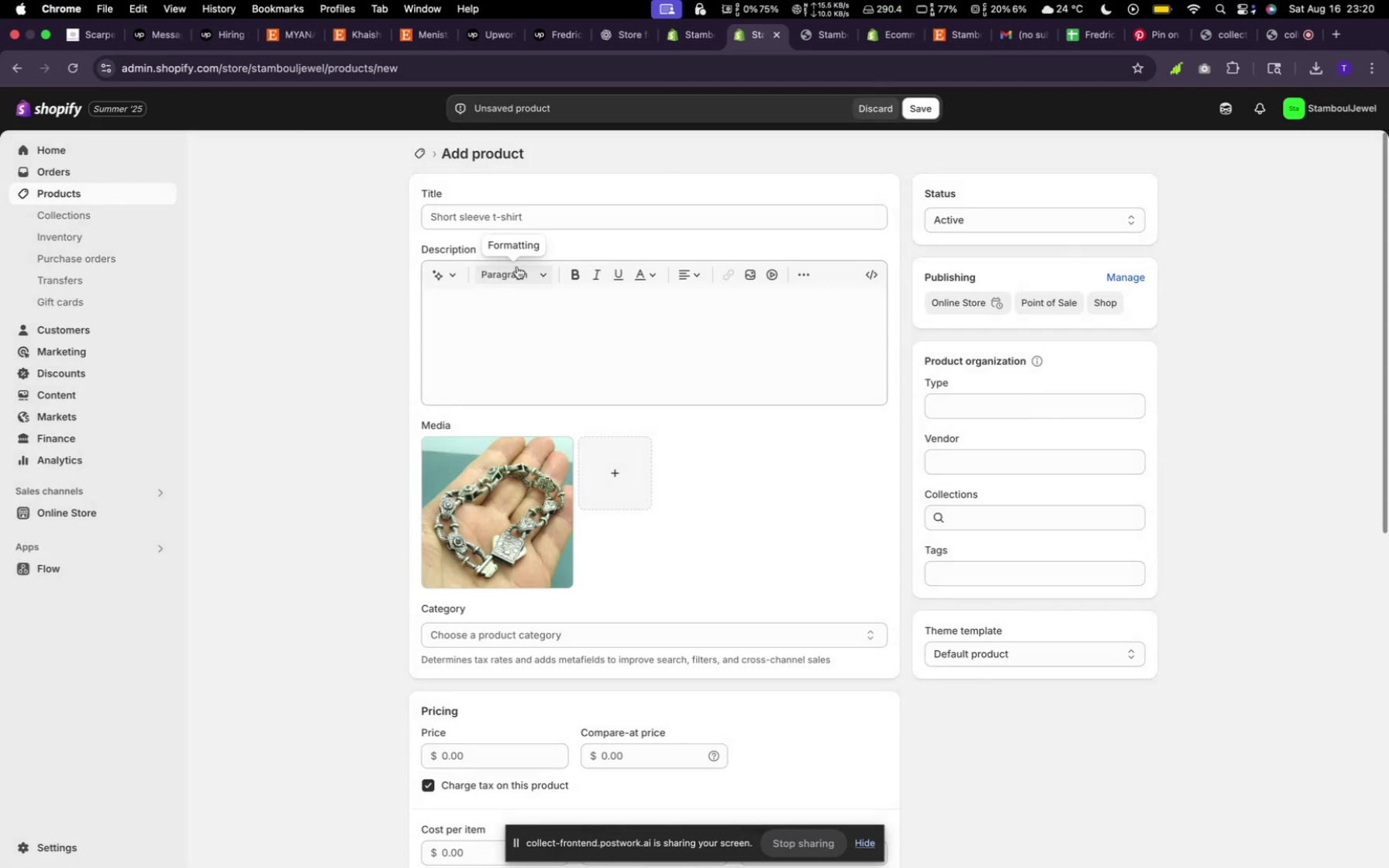 
wait(5.61)
 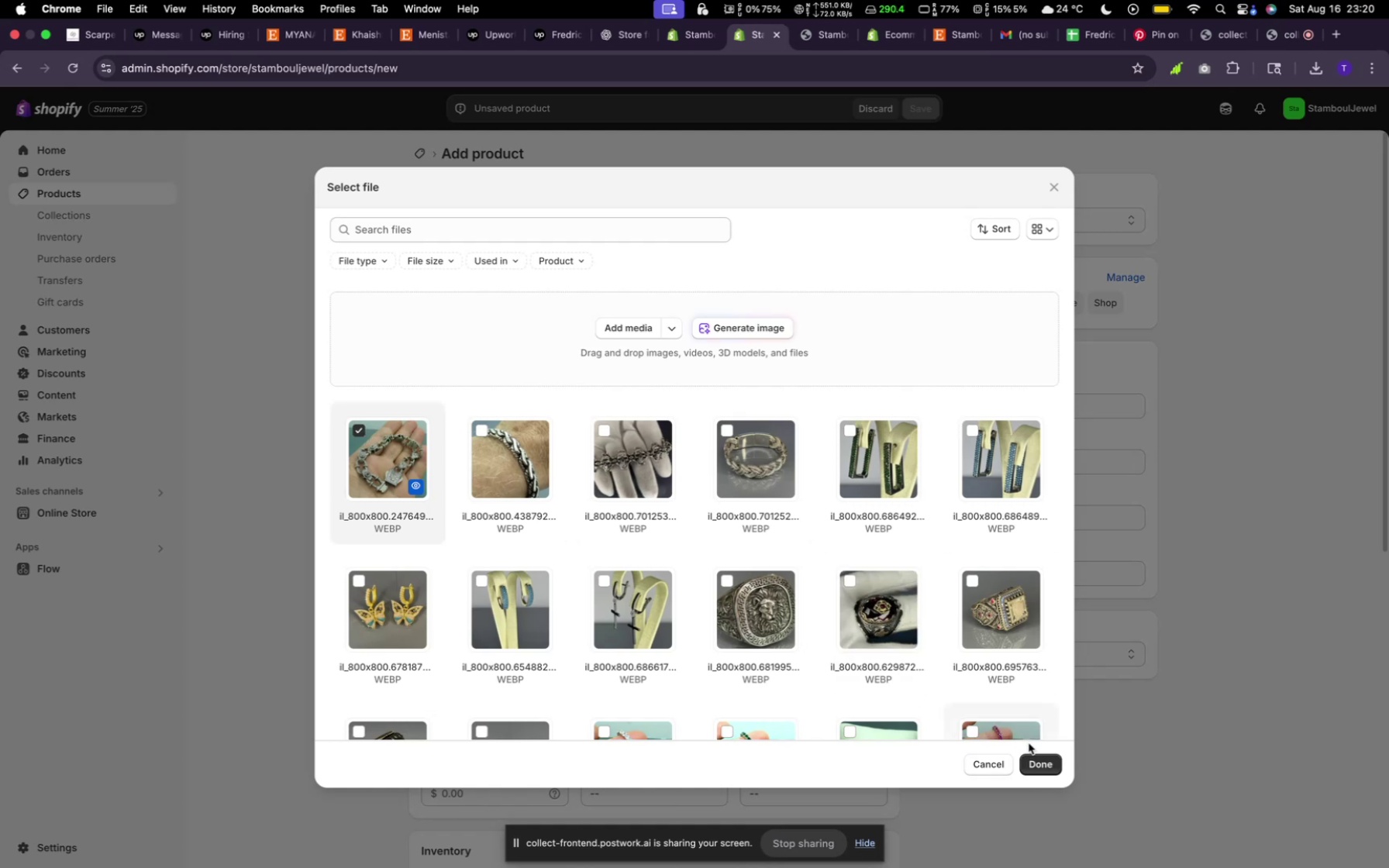 
left_click([951, 36])
 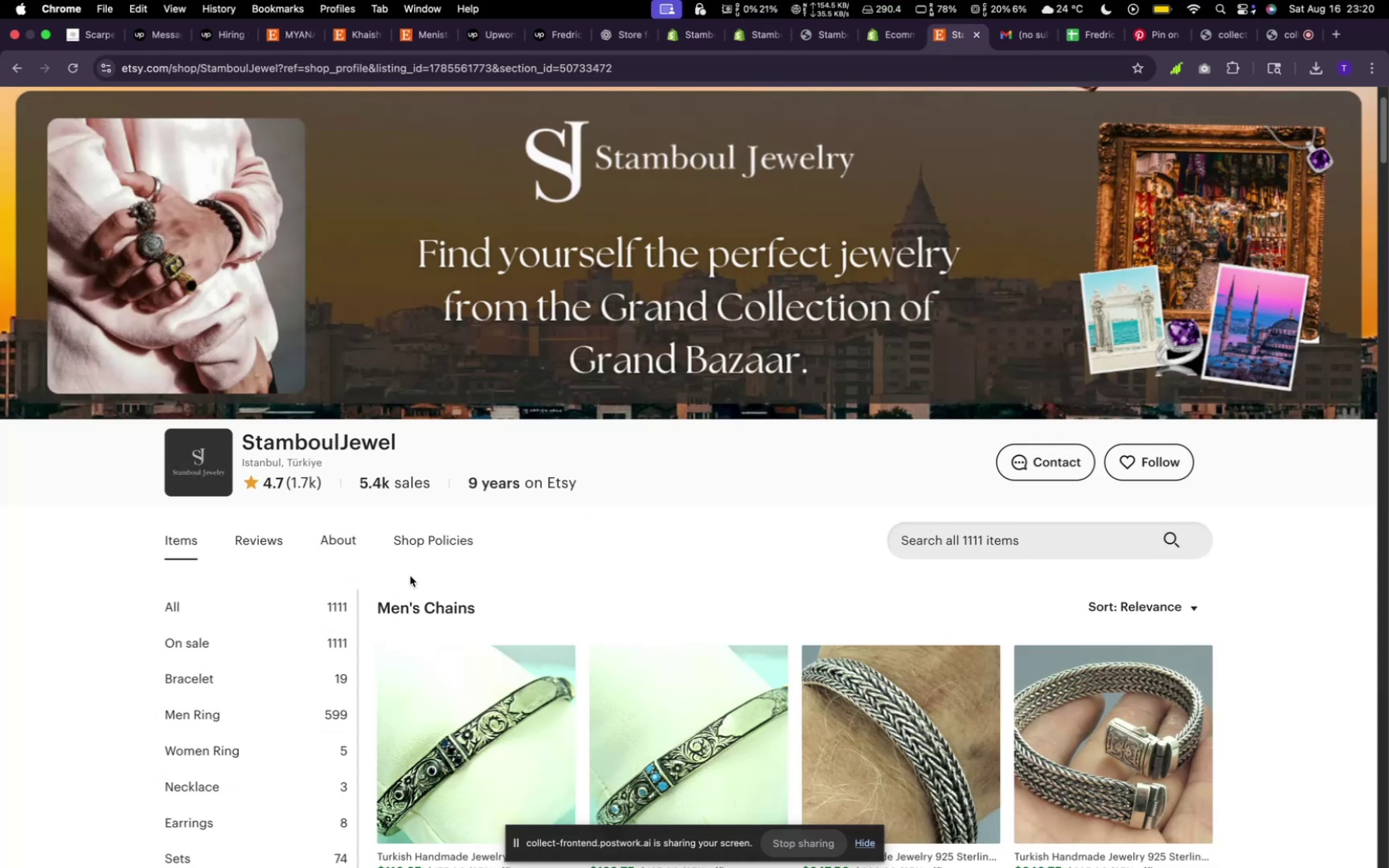 
scroll: coordinate [401, 608], scroll_direction: down, amount: 20.0
 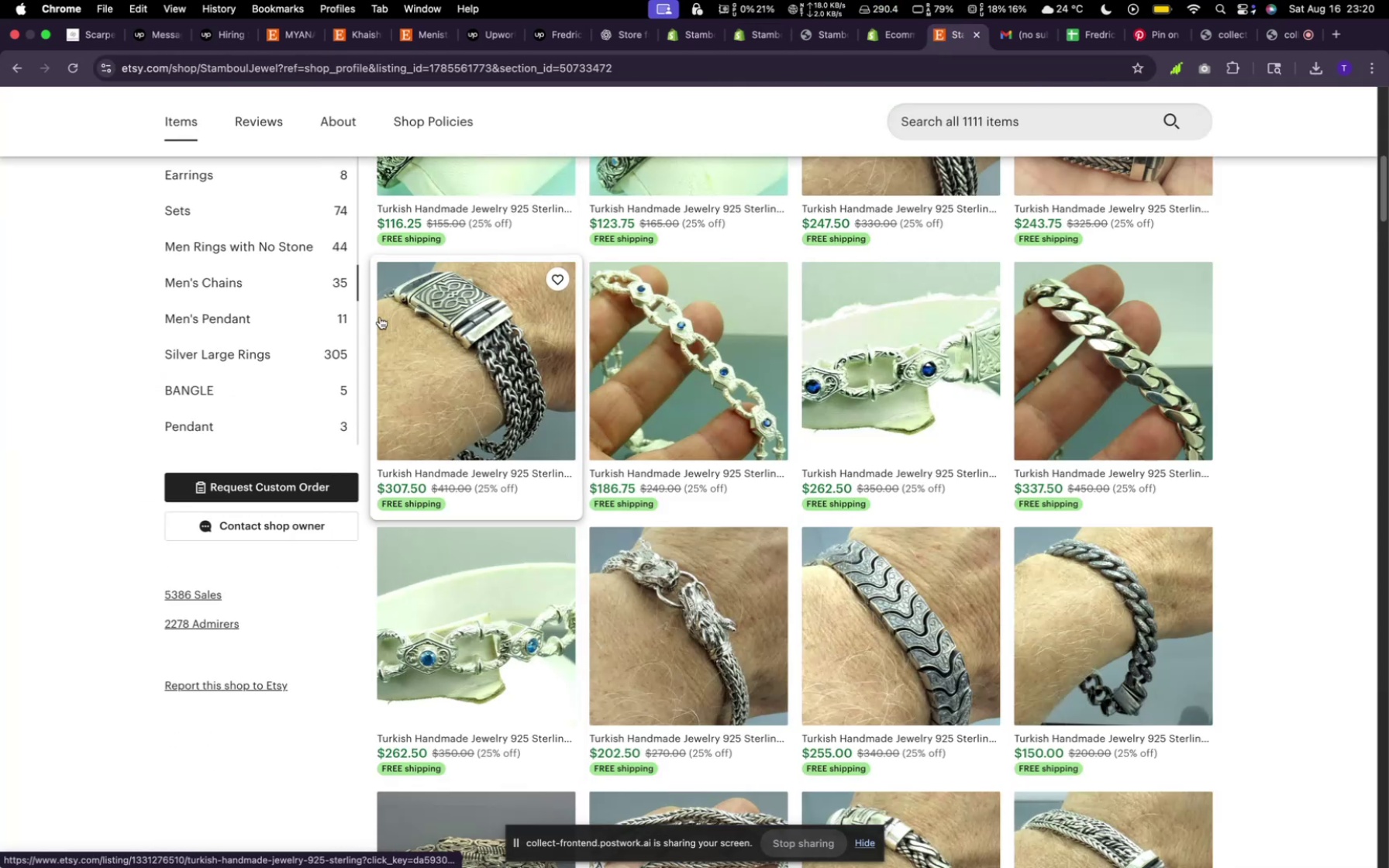 
scroll: coordinate [379, 308], scroll_direction: up, amount: 9.0
 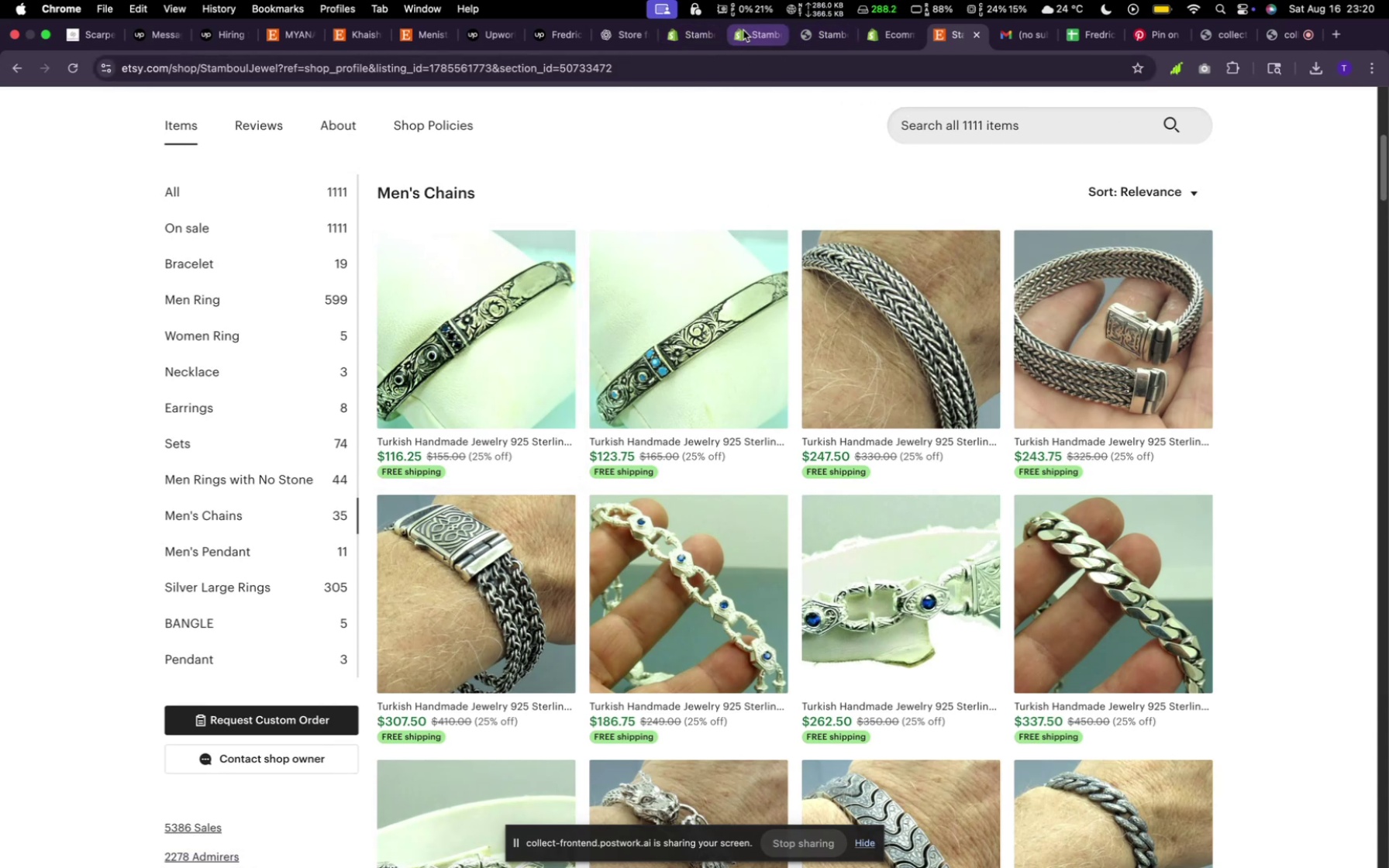 
wait(6.06)
 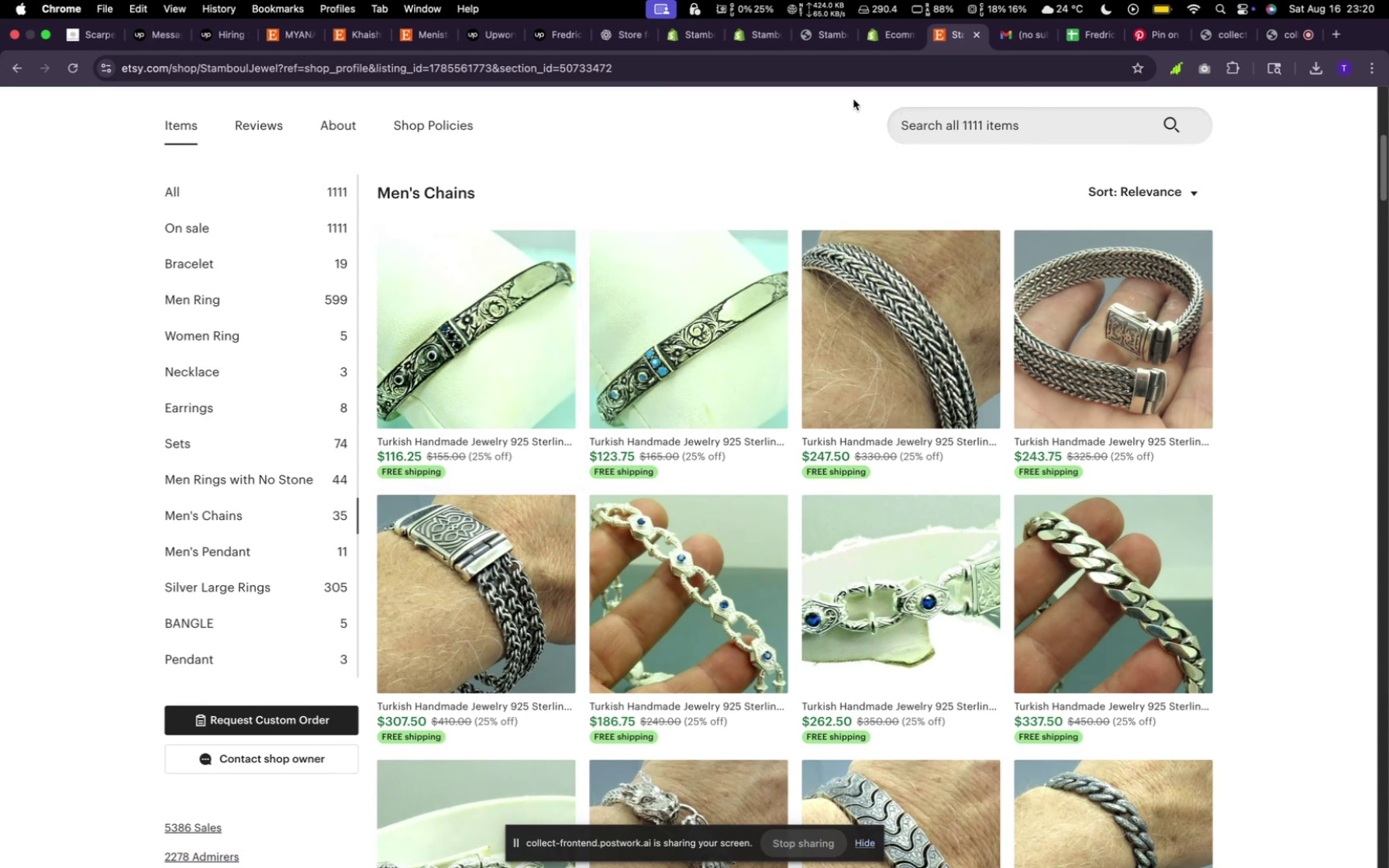 
left_click_drag(start_coordinate=[536, 219], to_coordinate=[536, 215])
 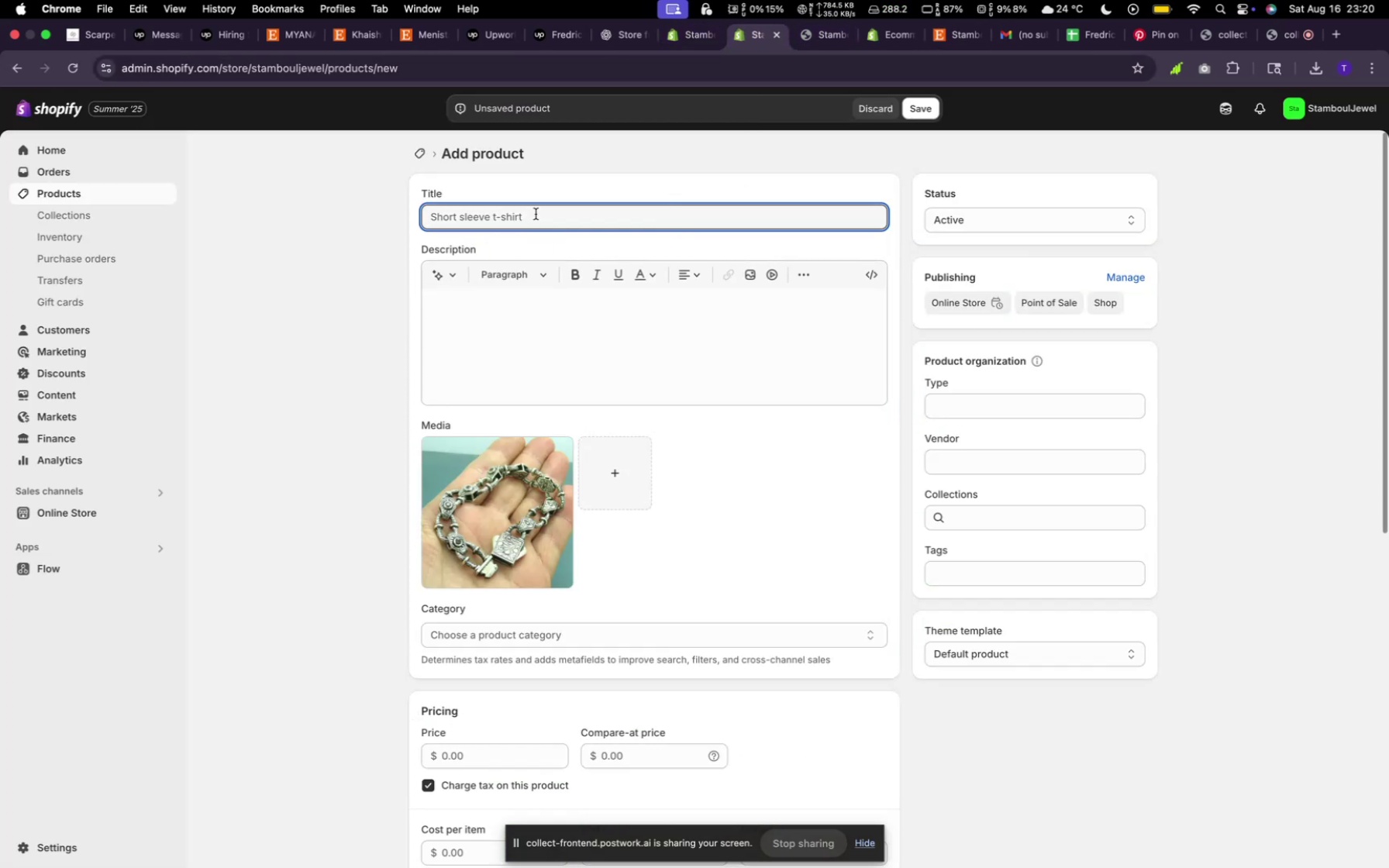 
type(Unique design men chain)
 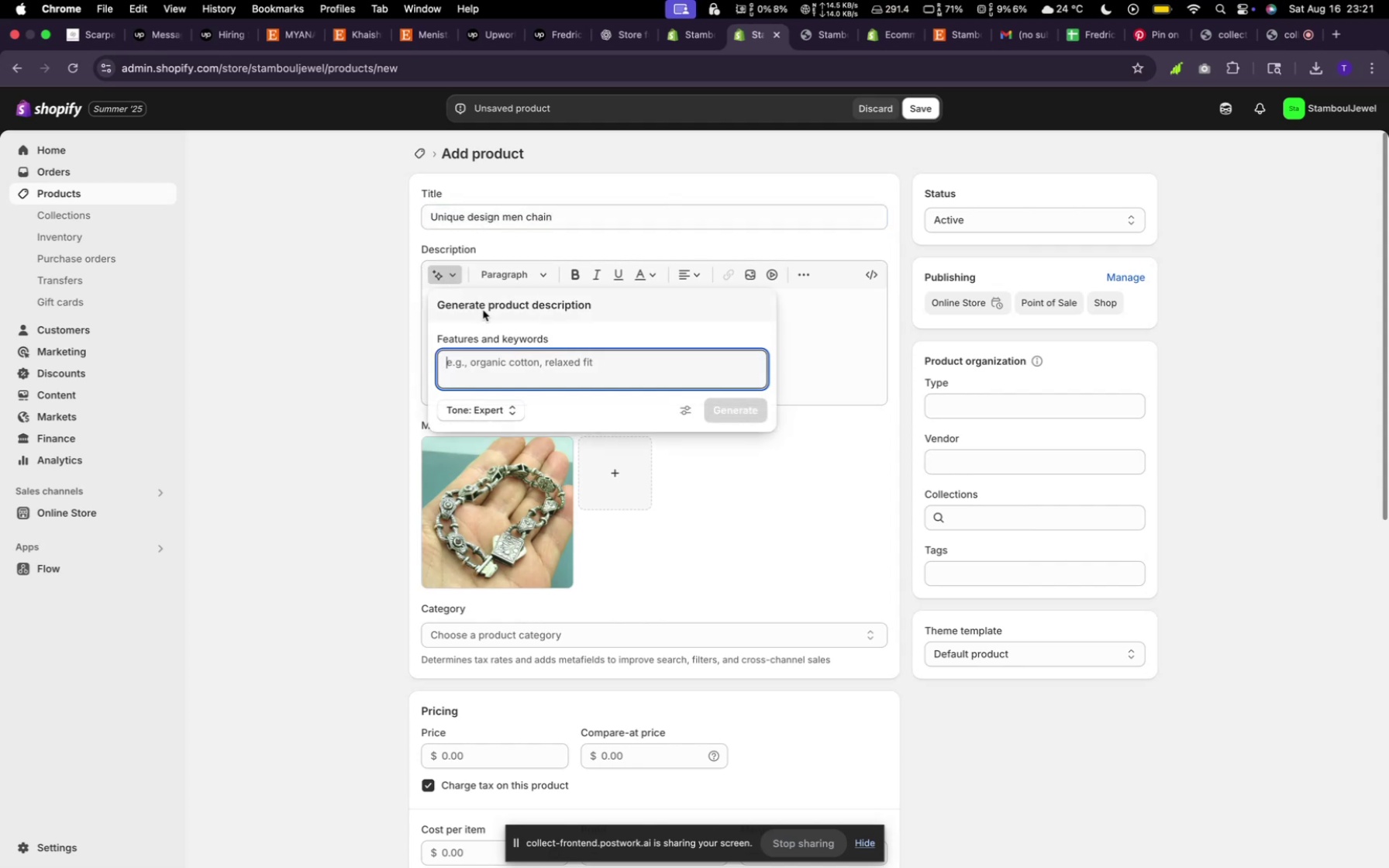 
type(random)
 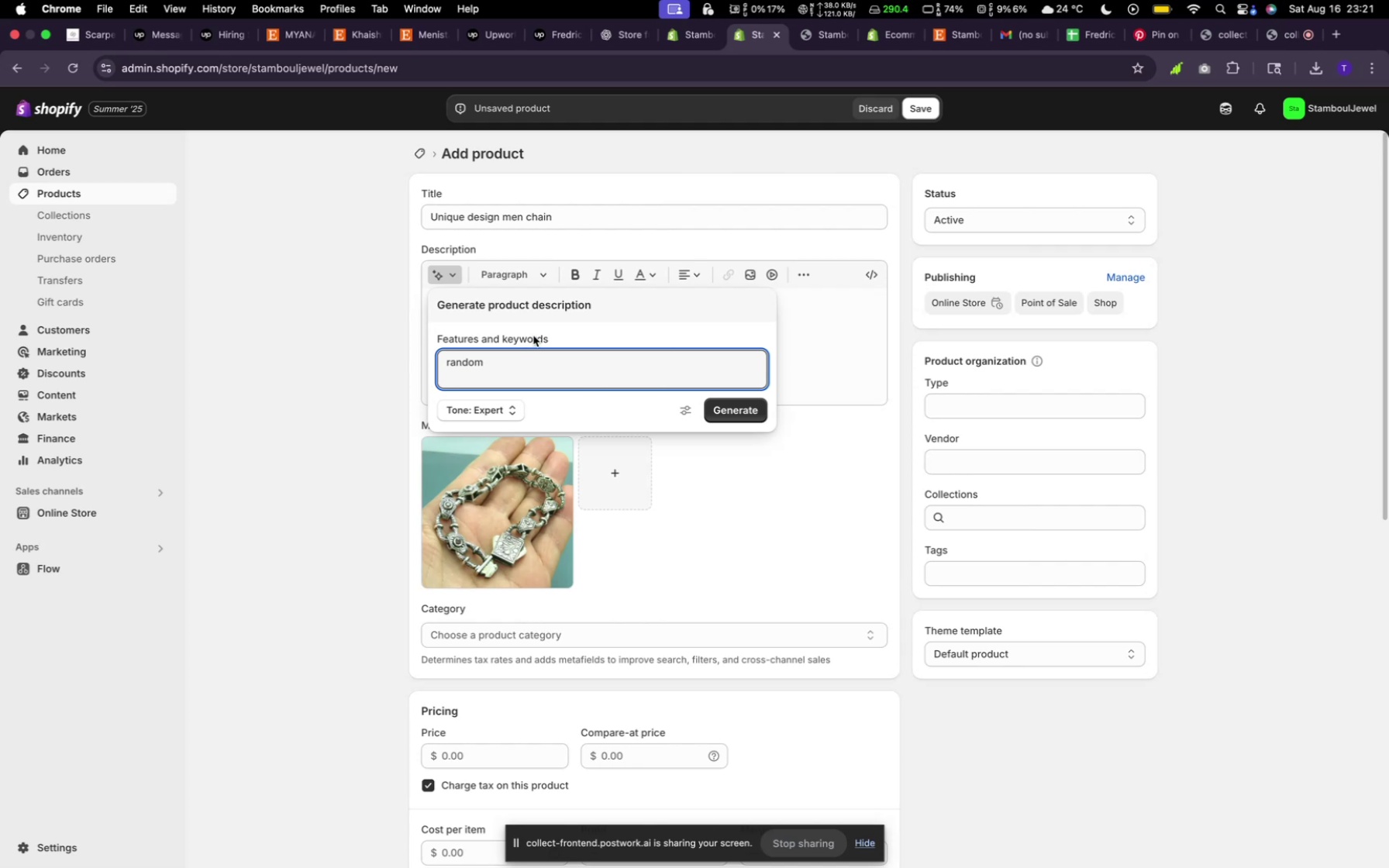 
mouse_move([718, 437])
 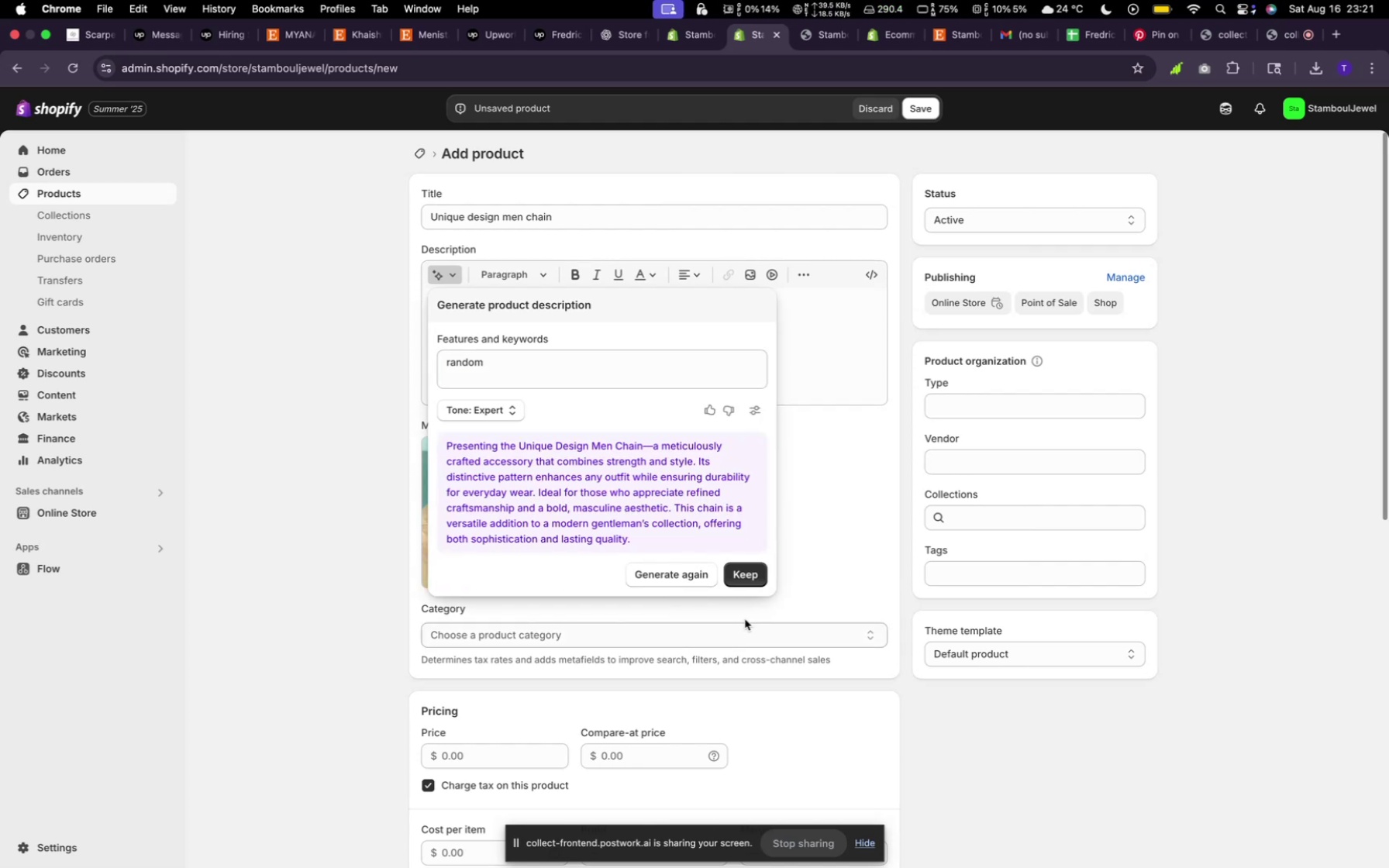 
left_click([746, 582])
 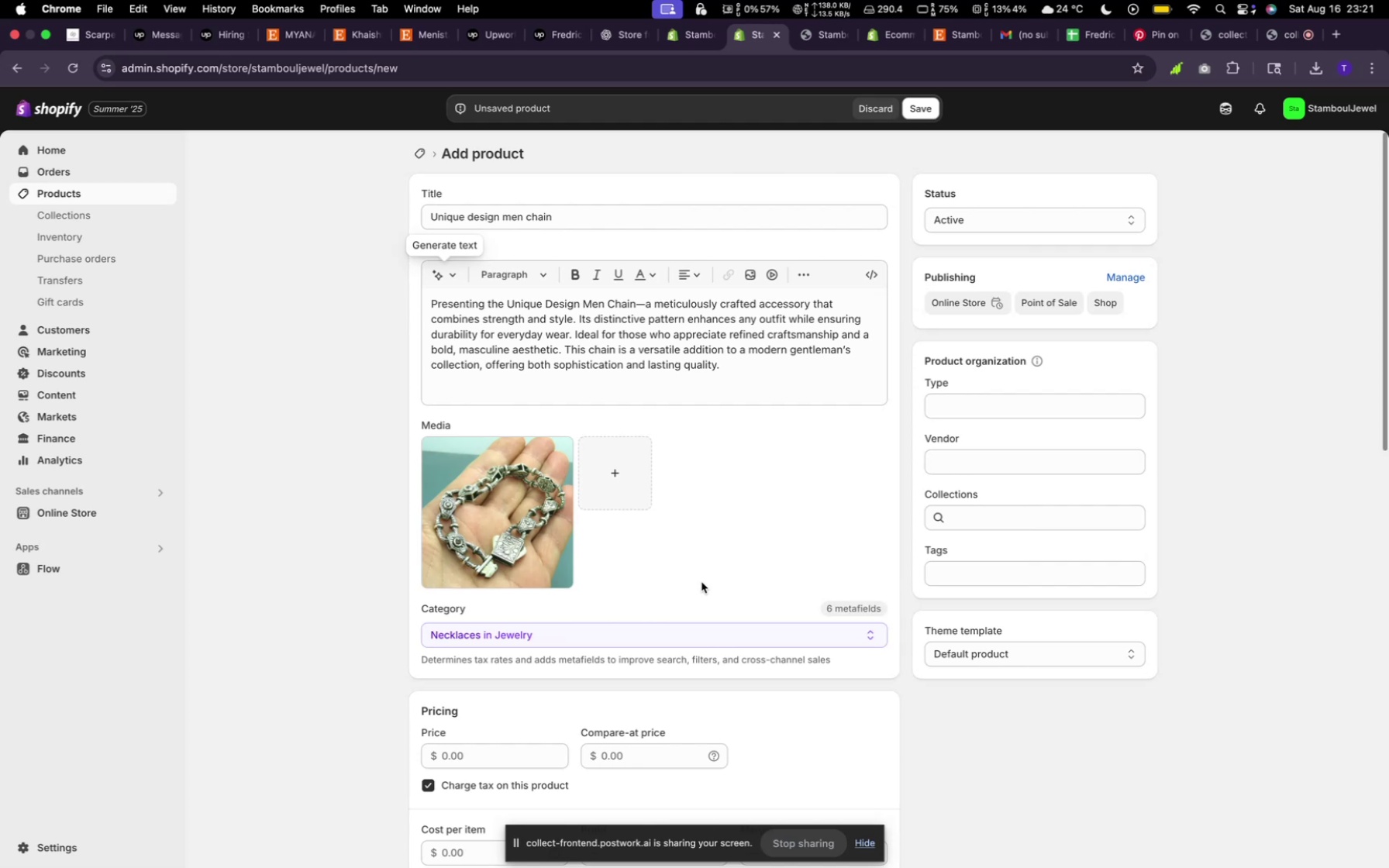 
scroll: coordinate [650, 531], scroll_direction: down, amount: 14.0
 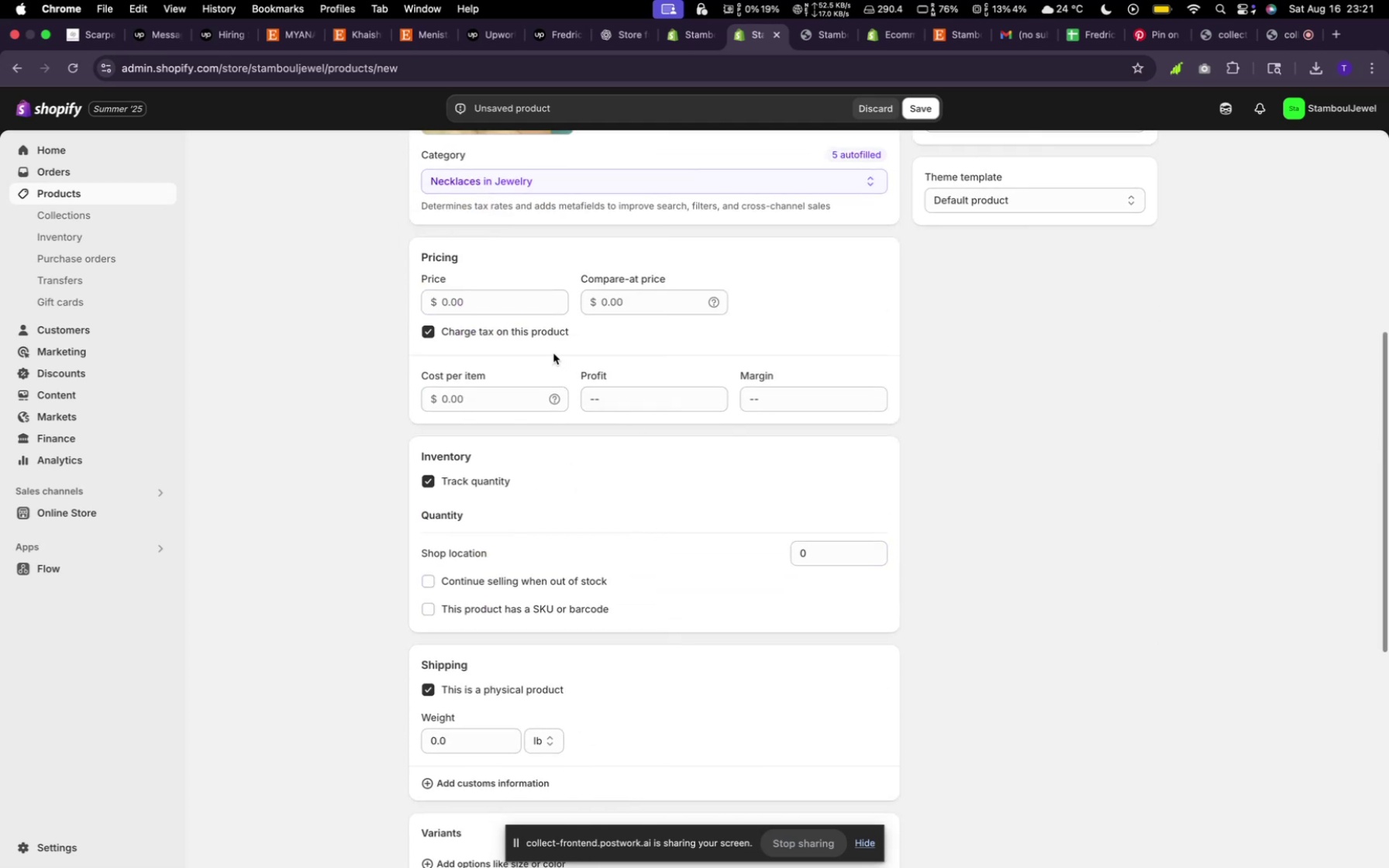 
left_click([512, 292])
 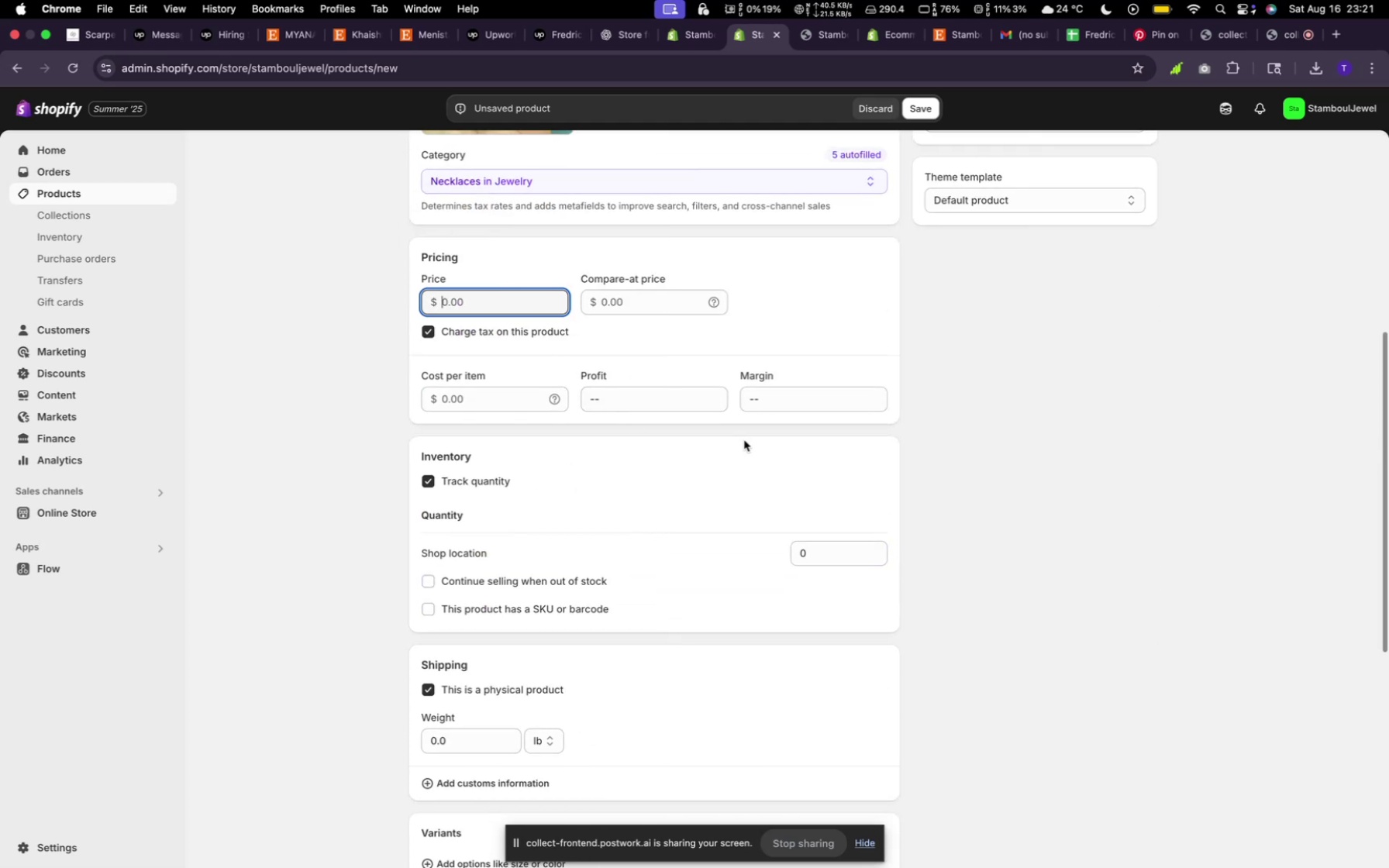 
type(400)
 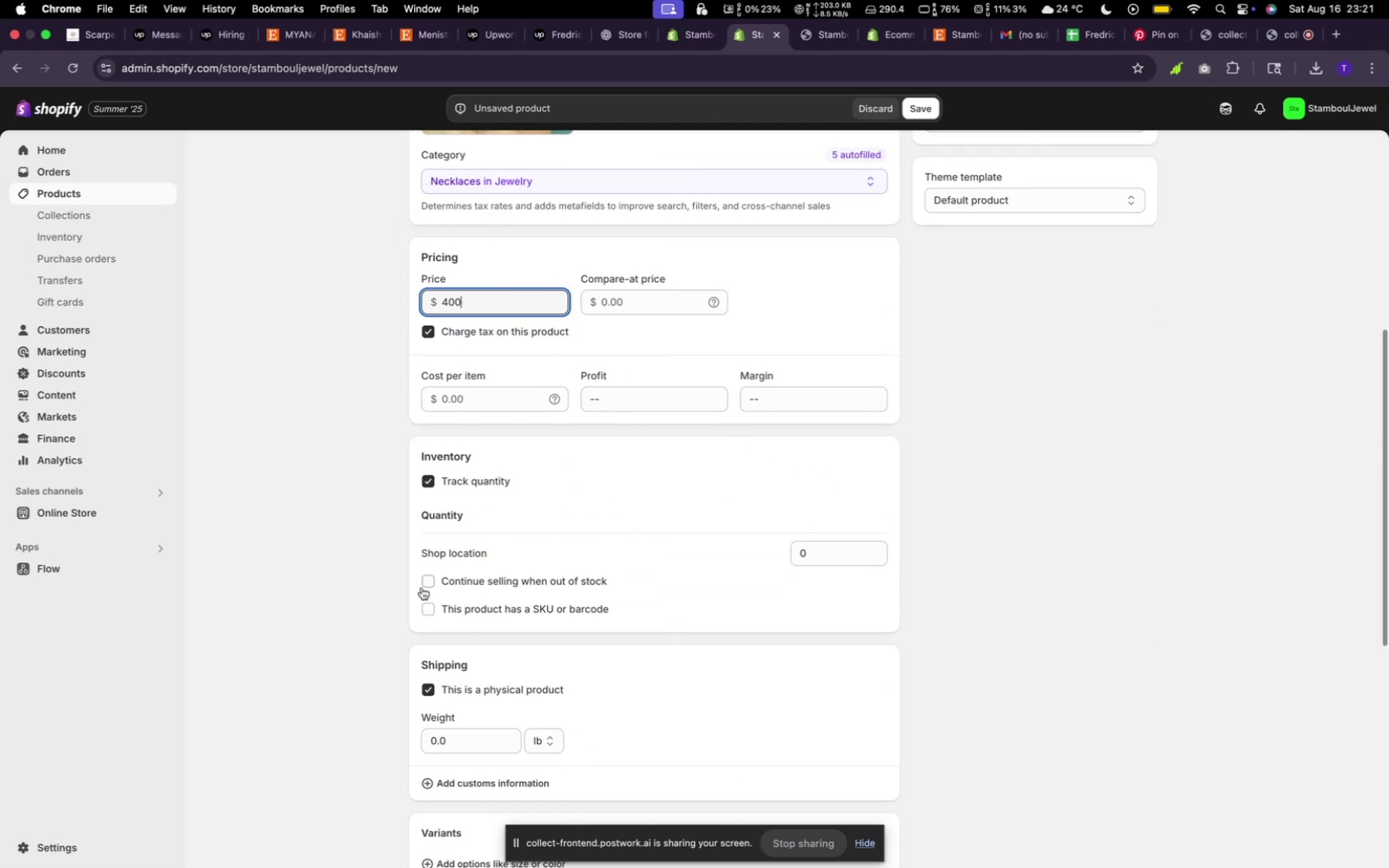 
scroll: coordinate [824, 574], scroll_direction: down, amount: 27.0
 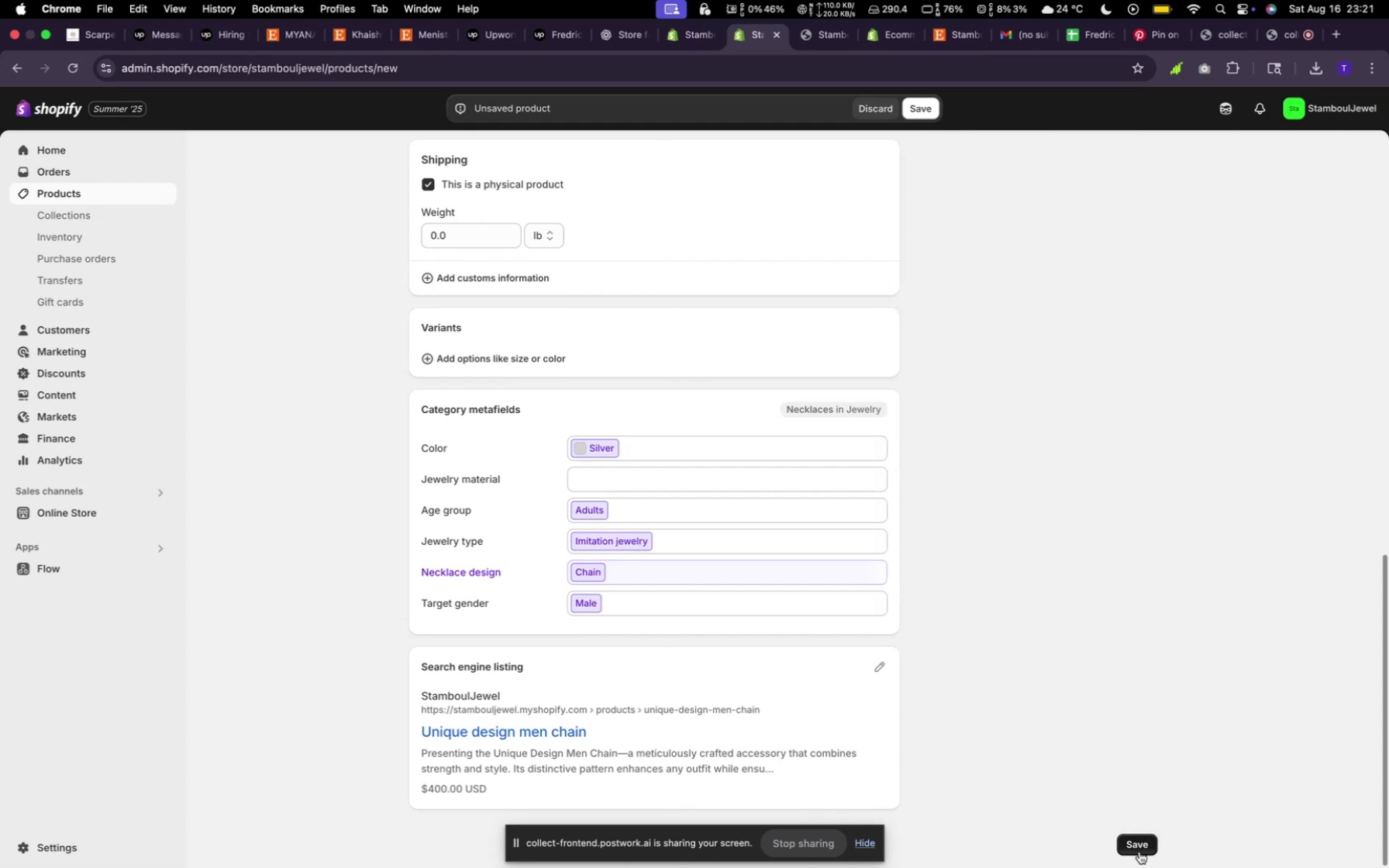 
left_click([1139, 846])
 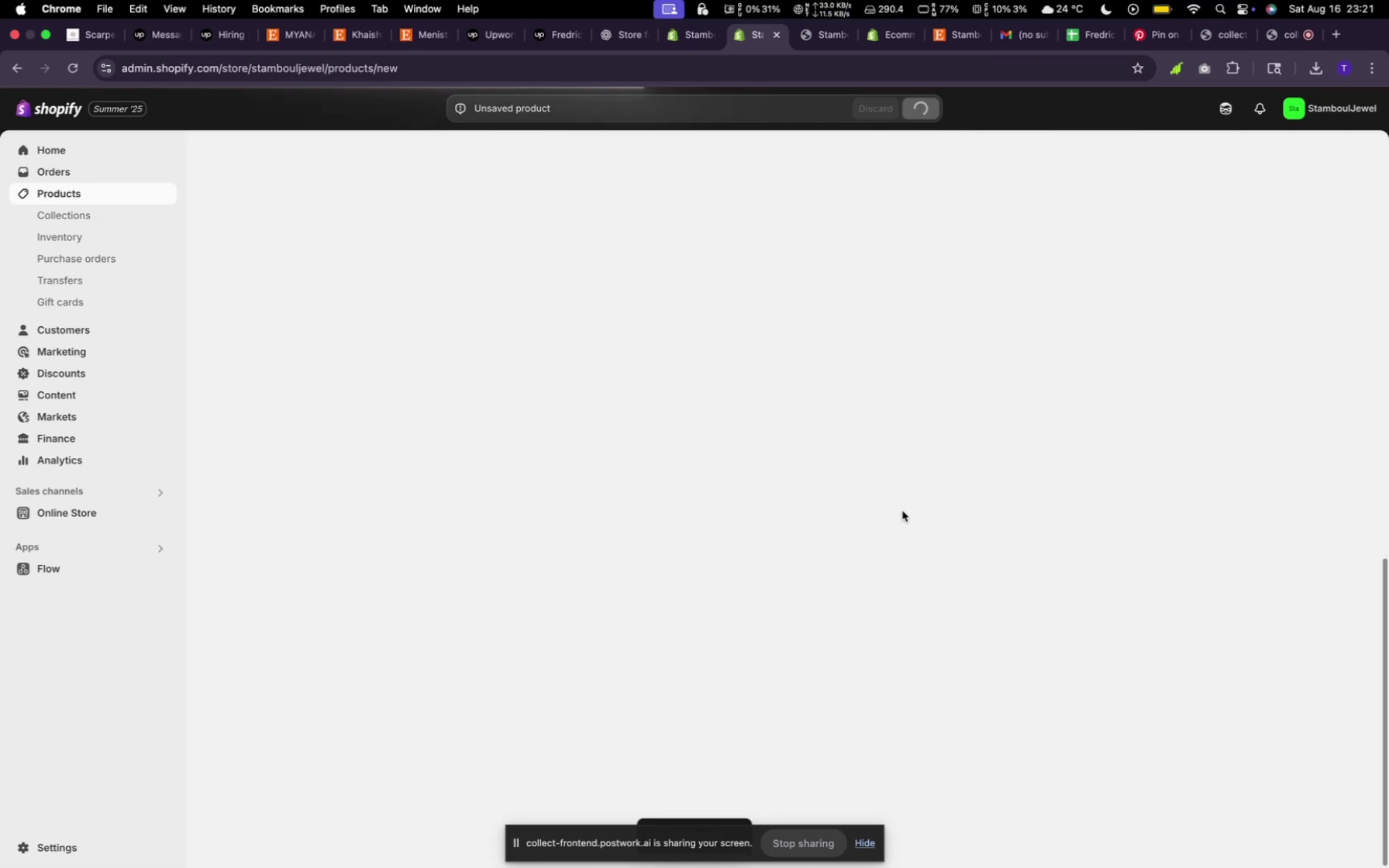 
wait(9.51)
 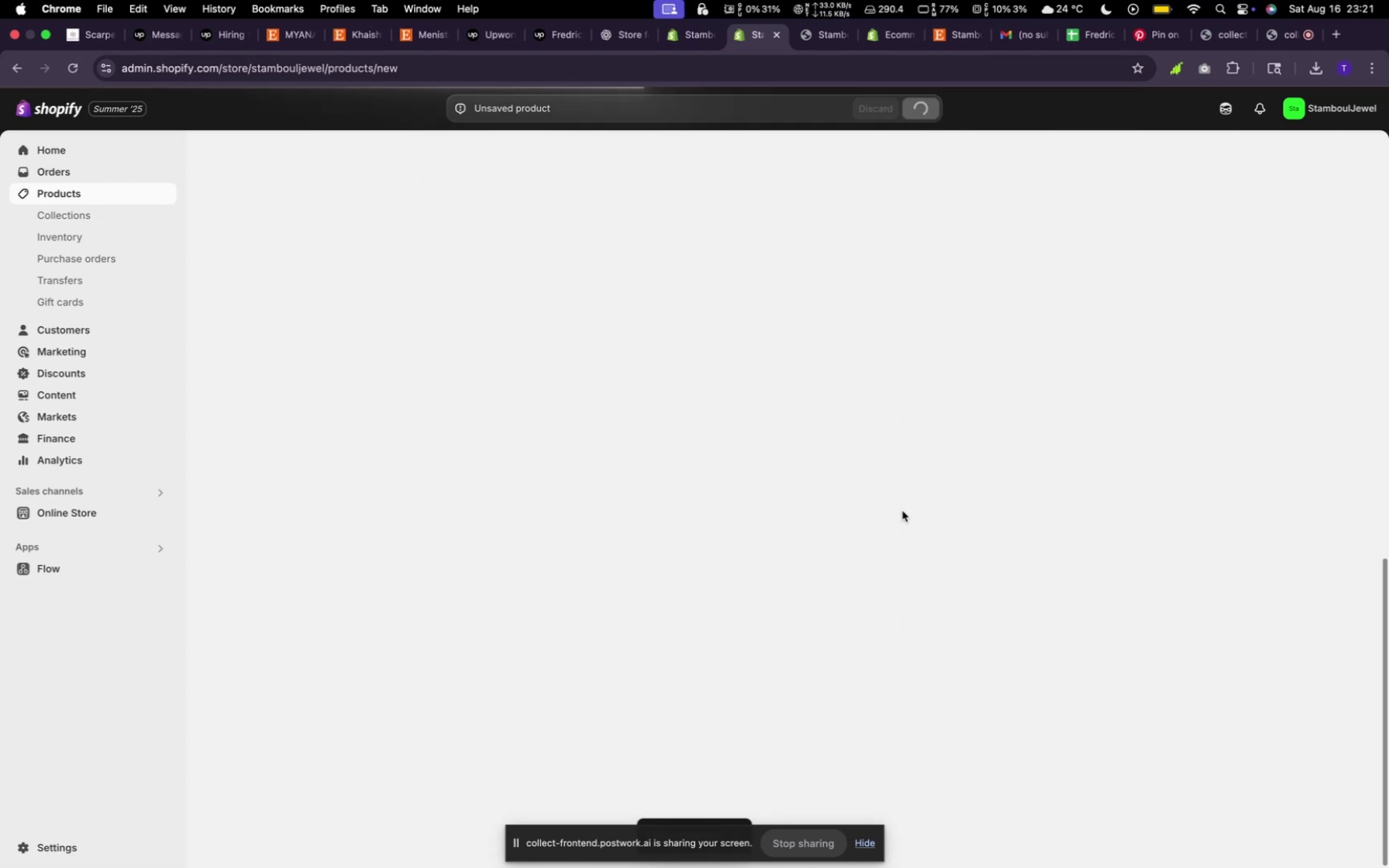 
left_click([416, 153])
 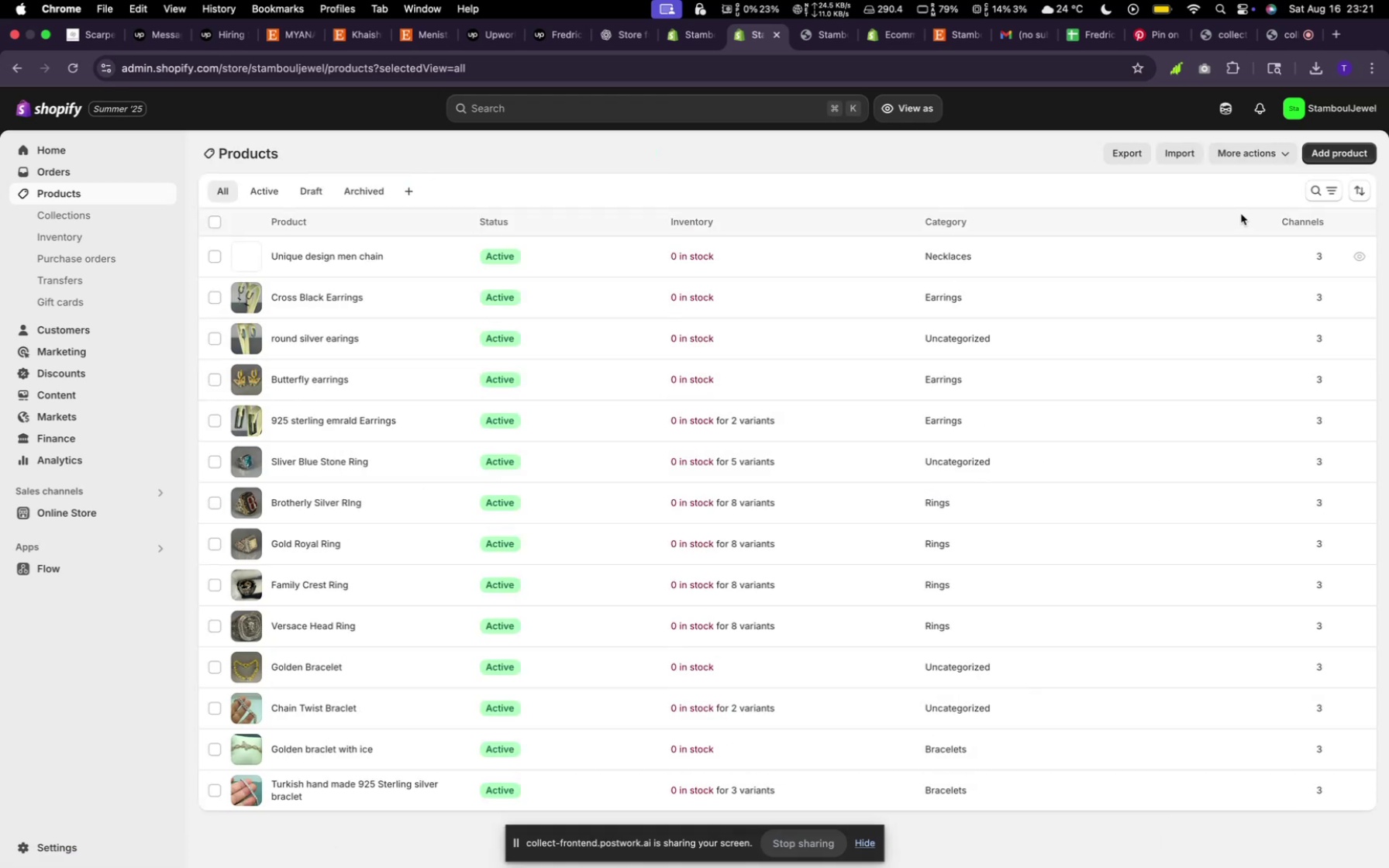 
left_click([1315, 151])
 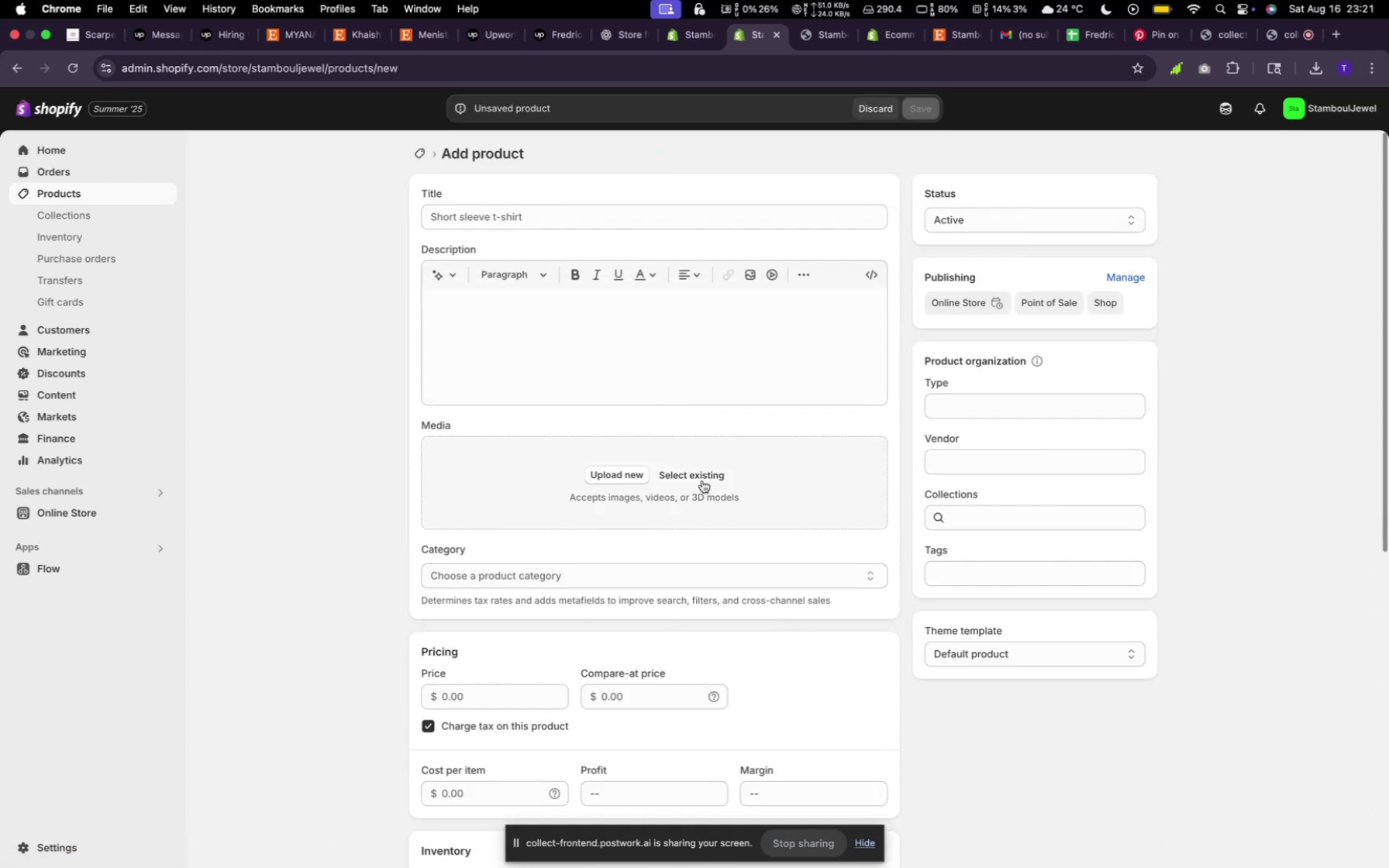 
left_click([700, 476])
 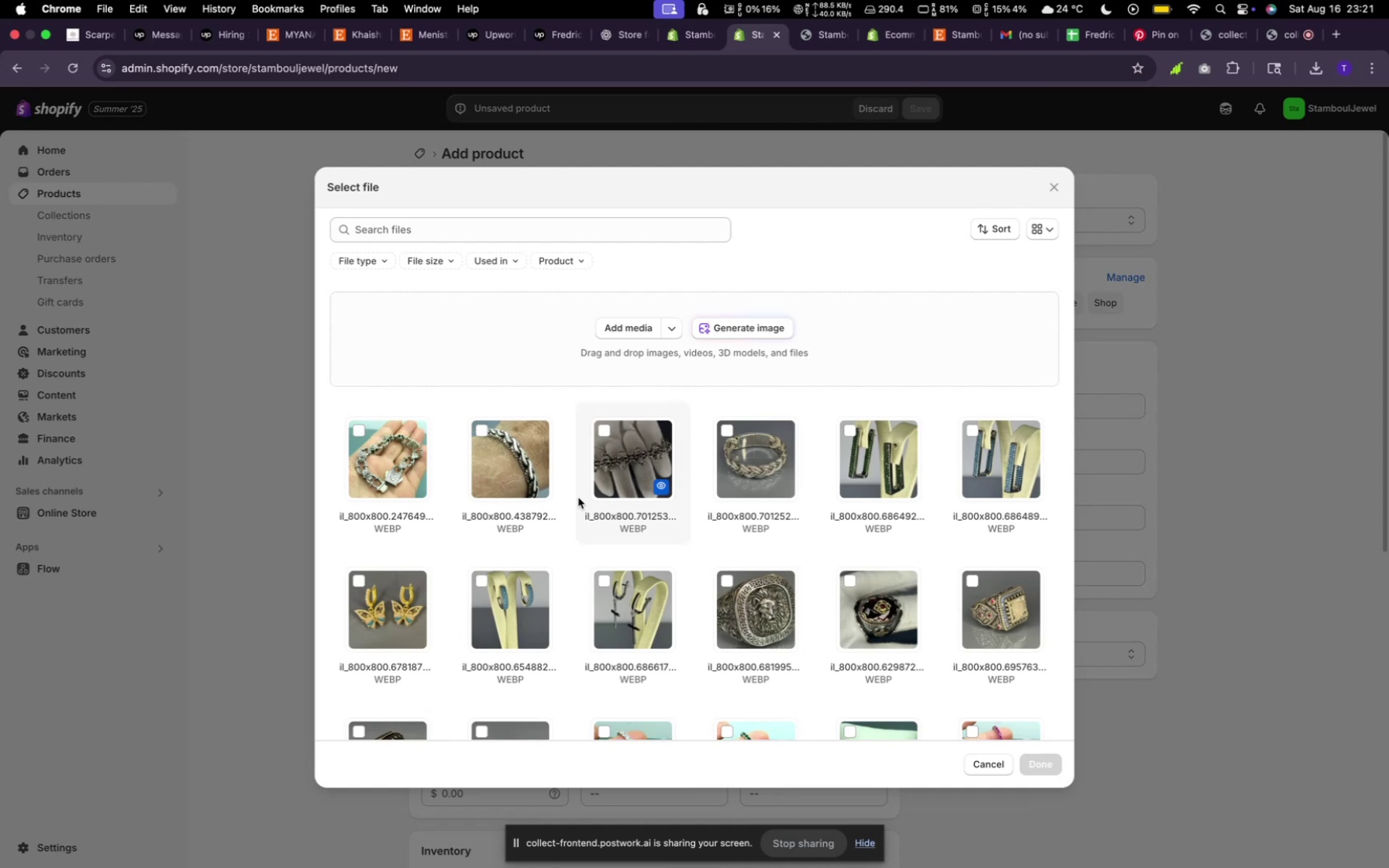 
left_click([536, 458])
 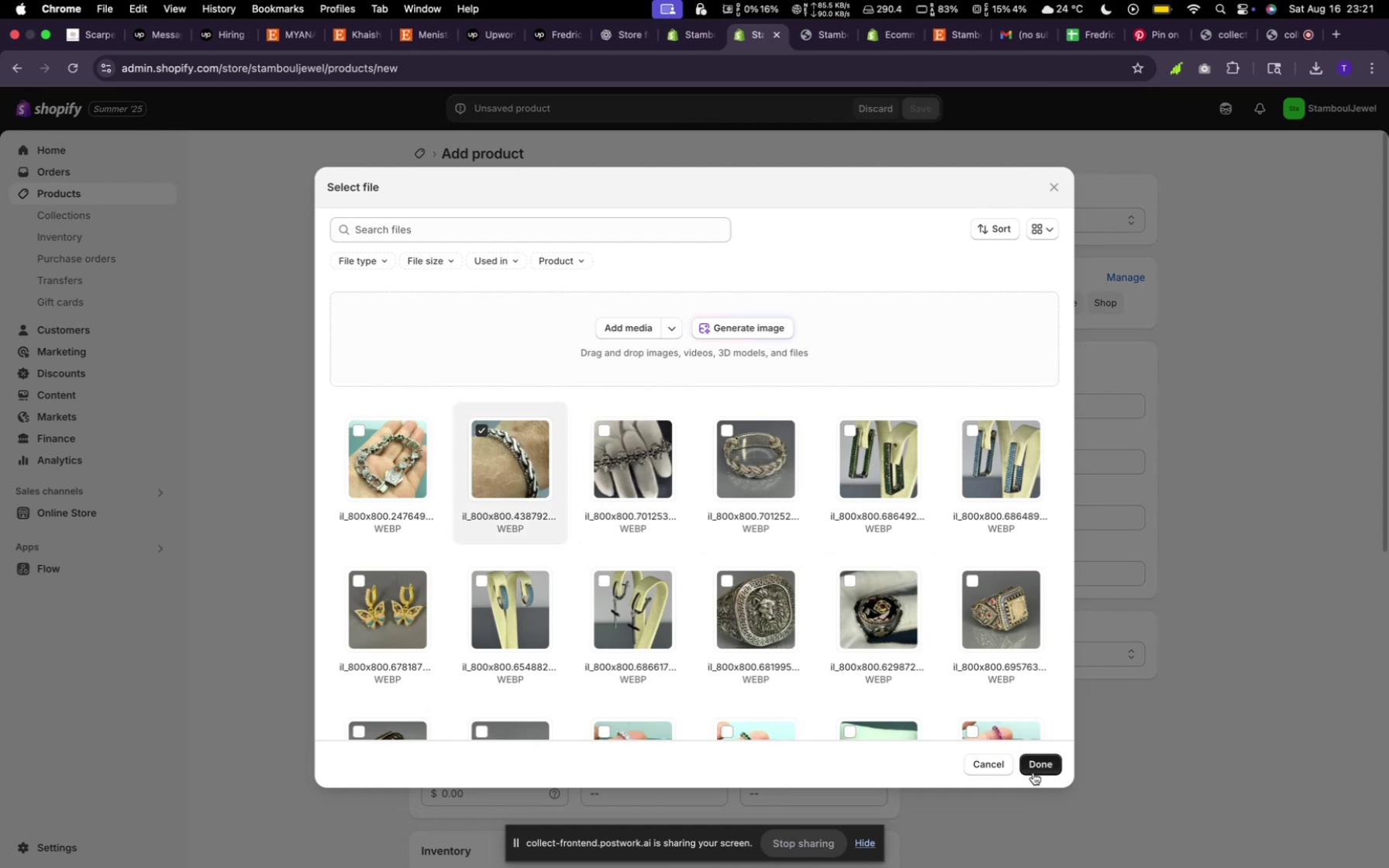 
left_click([1033, 763])
 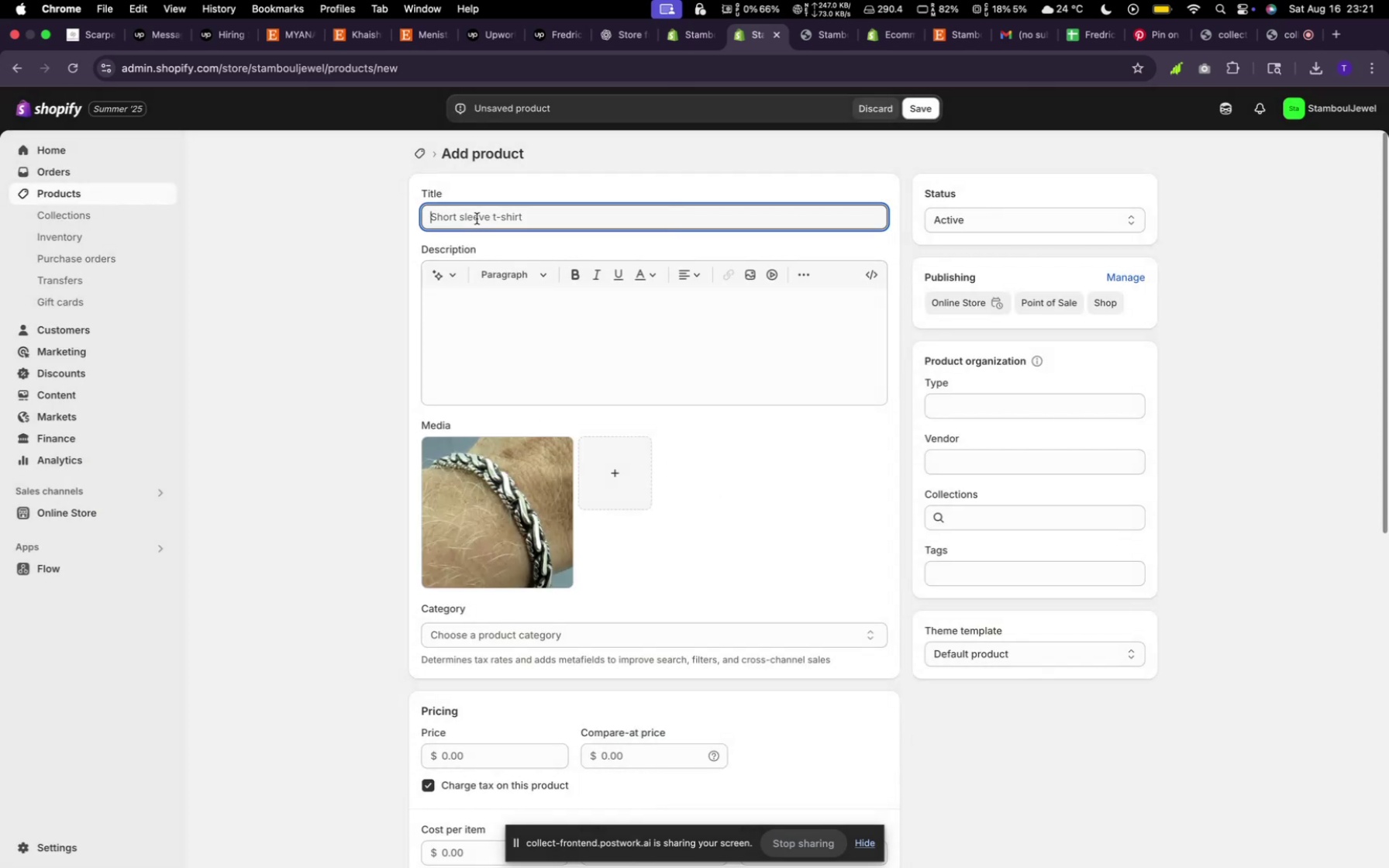 
type(Inter twined Mens chain)
 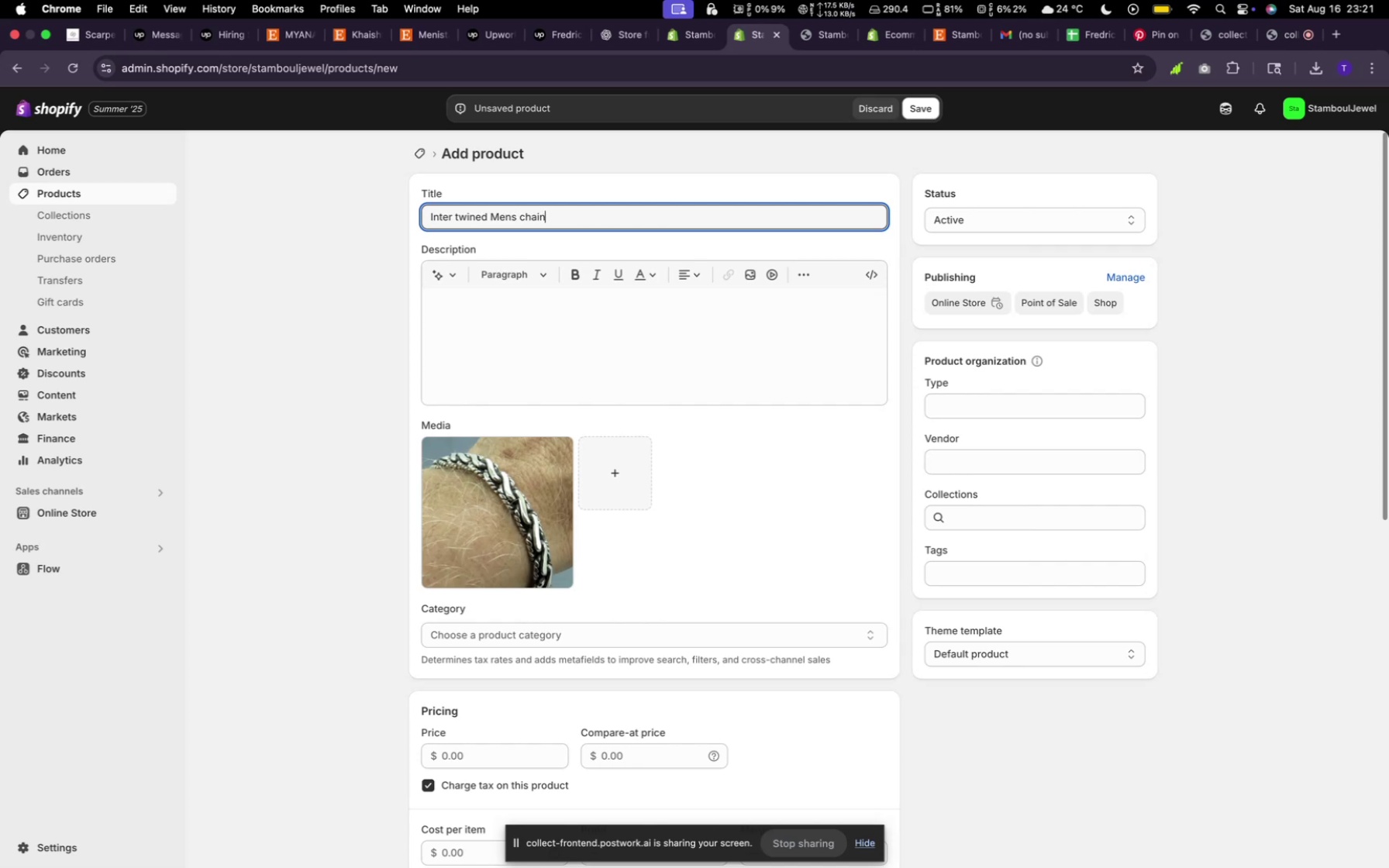 
type(random)
 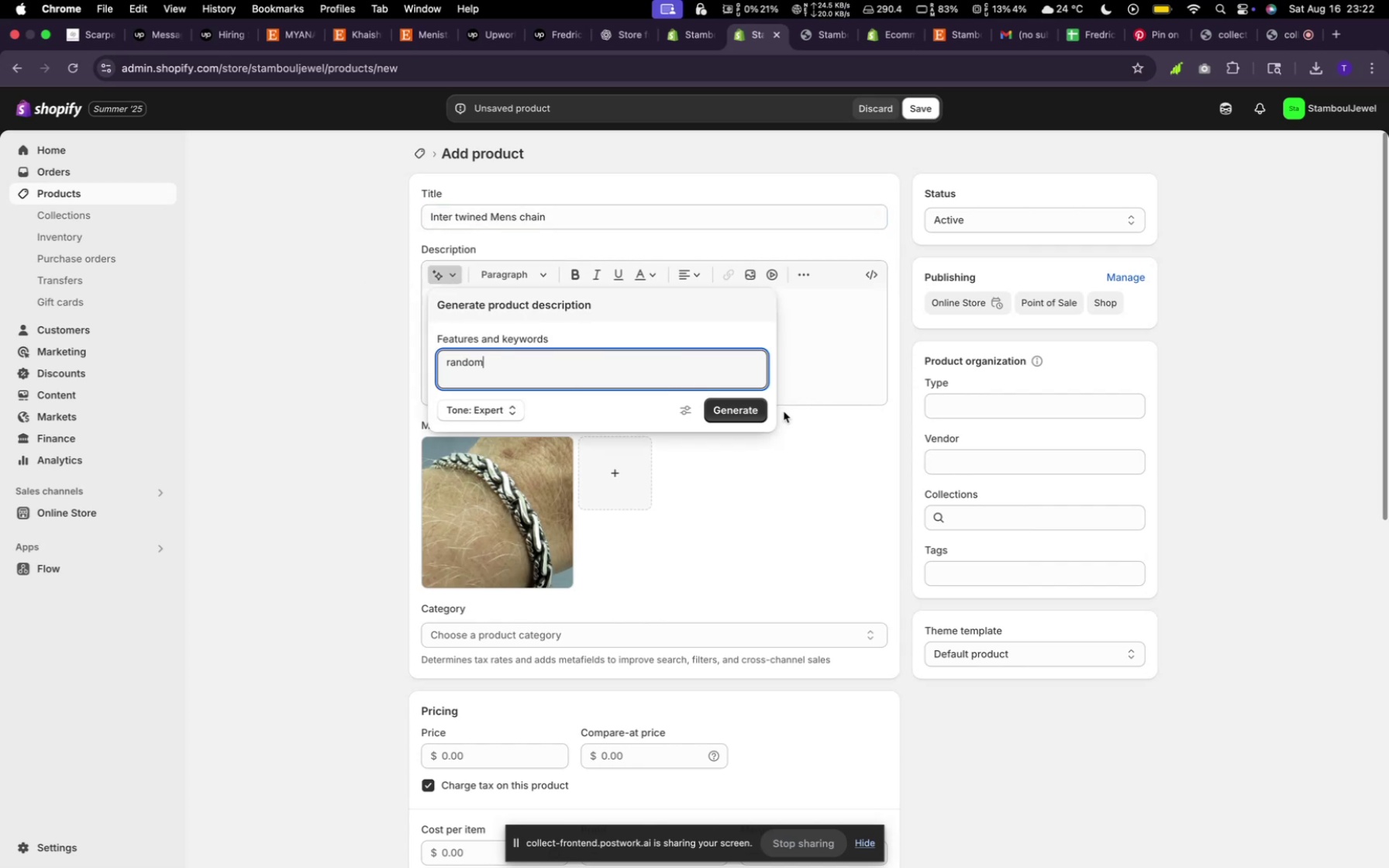 
left_click([747, 418])
 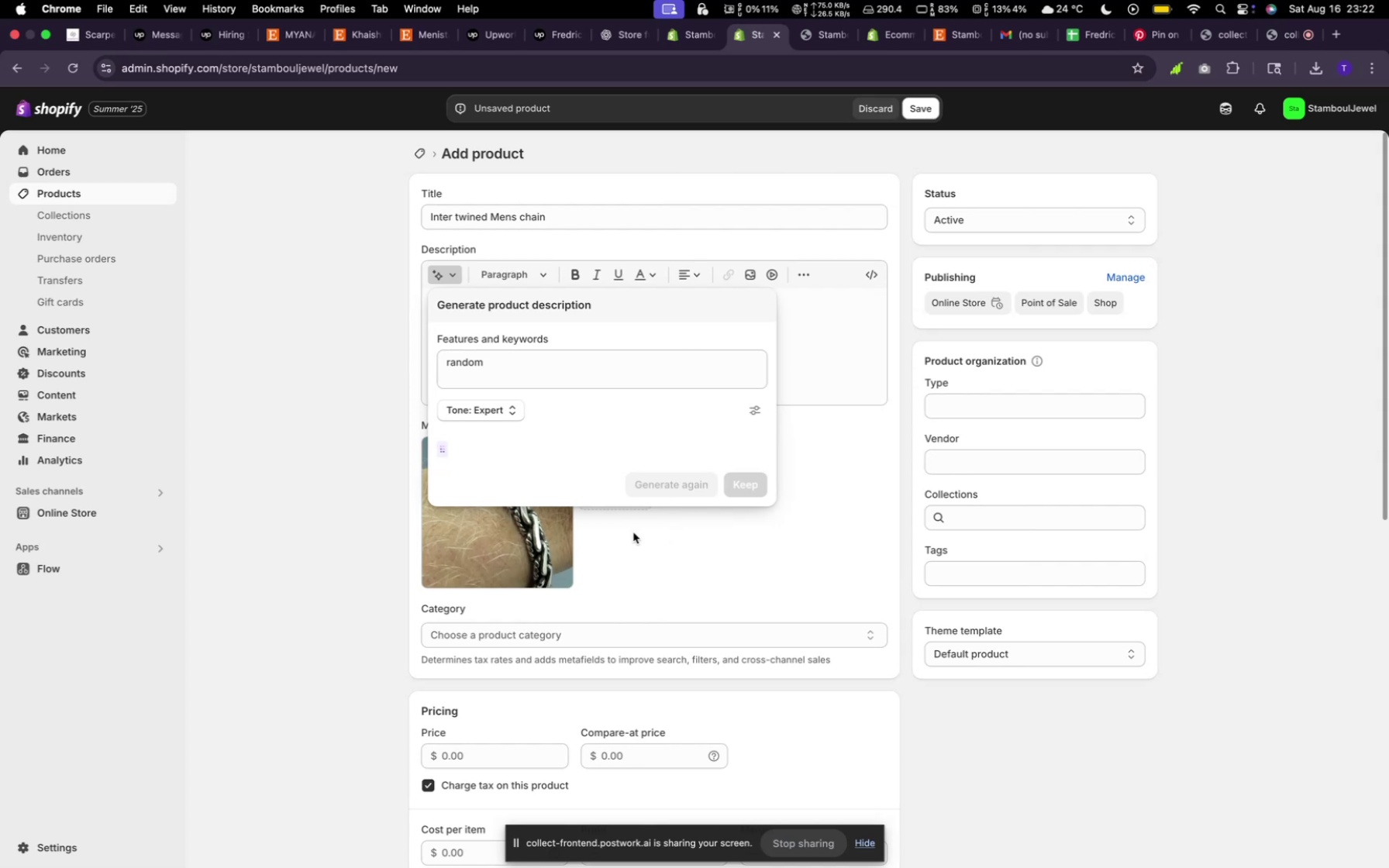 
mouse_move([646, 525])
 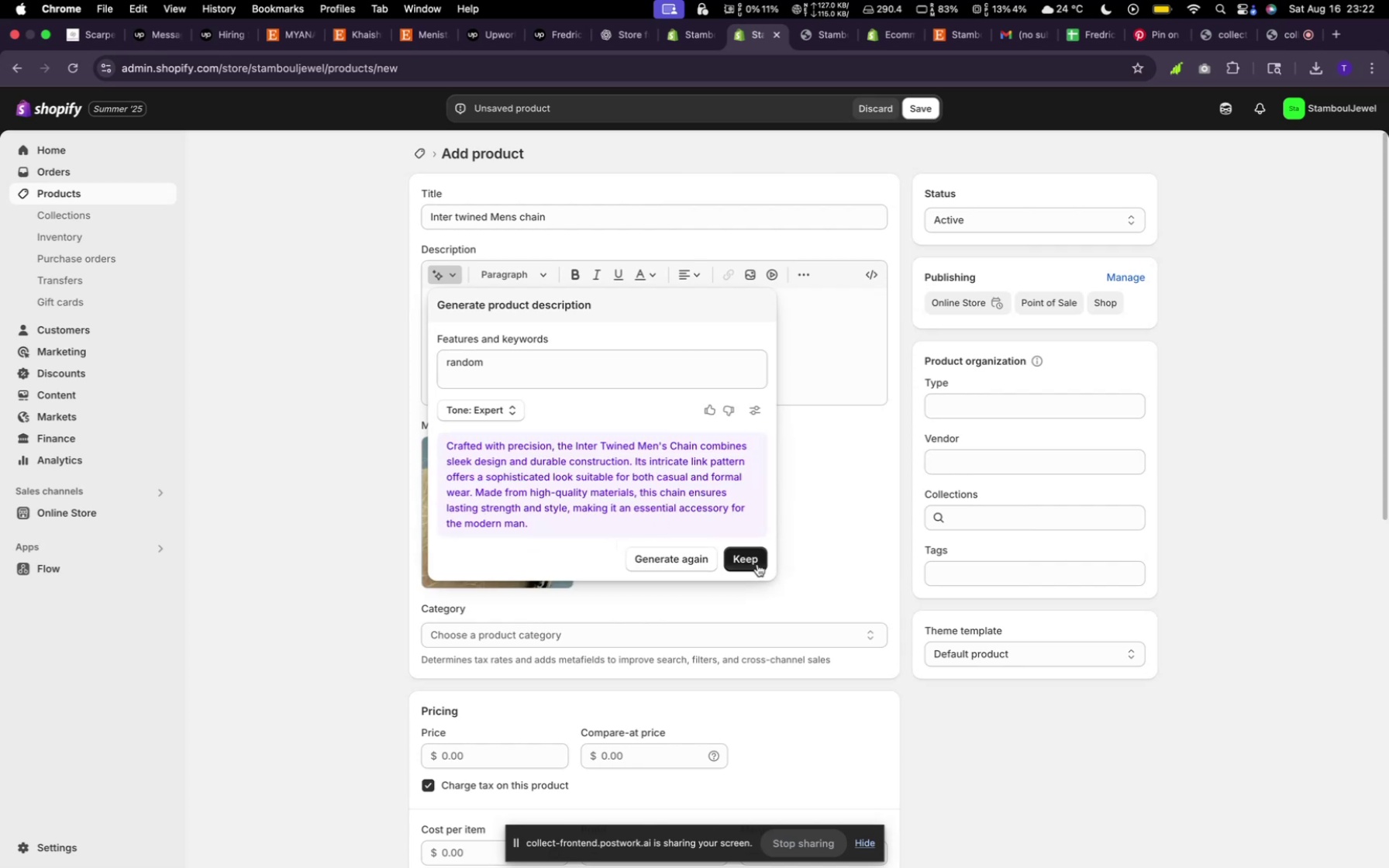 
left_click([757, 564])
 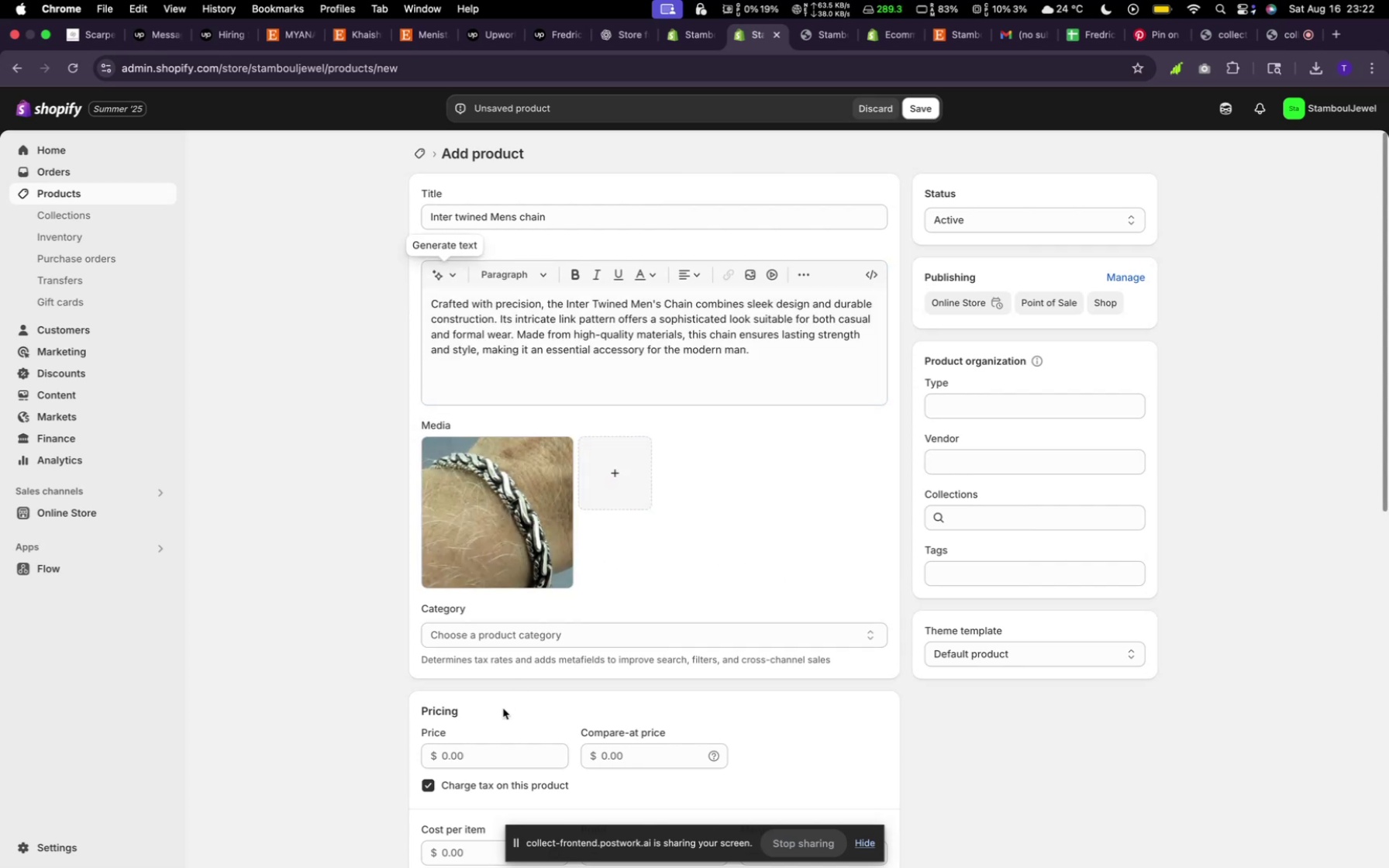 
left_click([494, 761])
 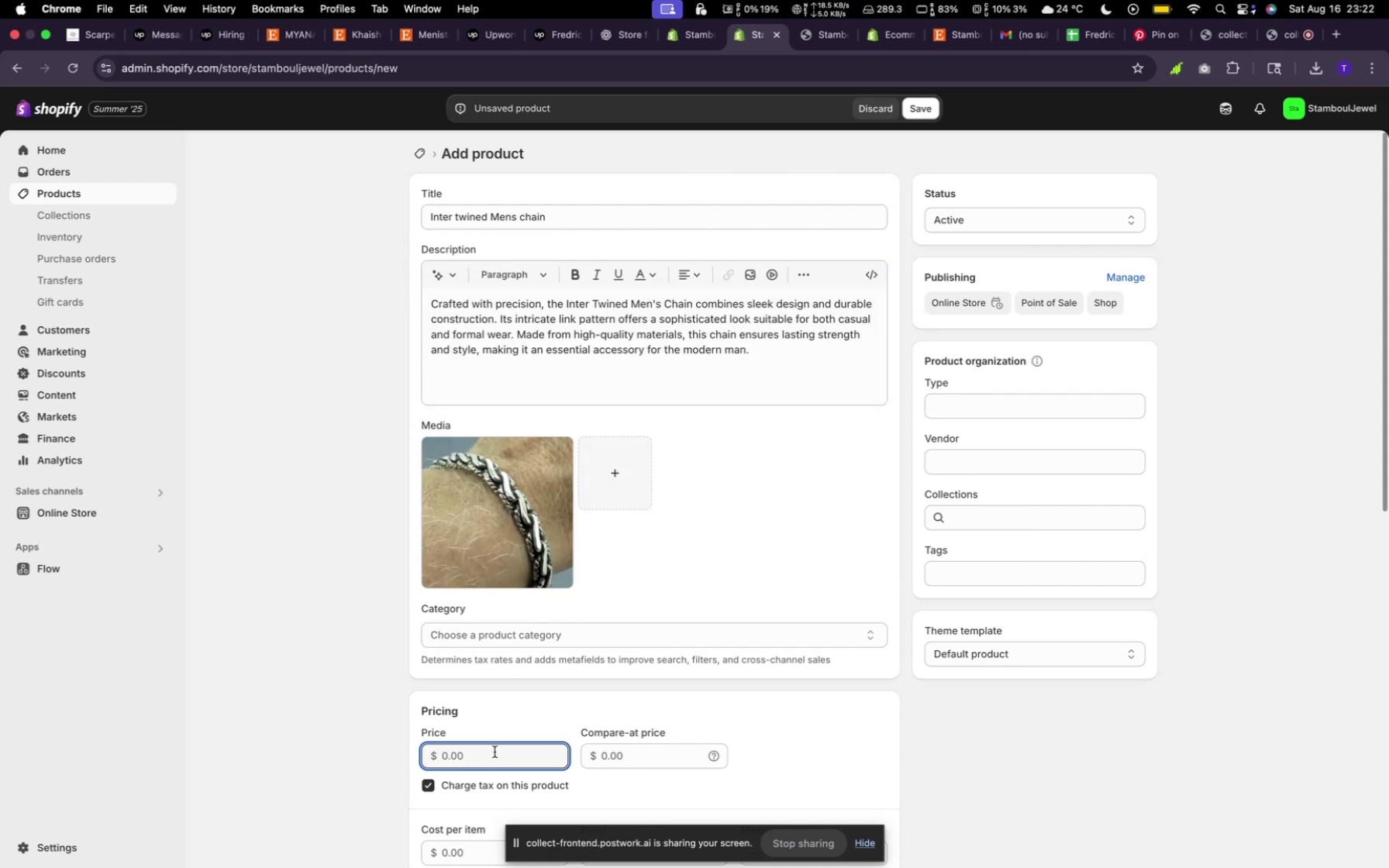 
type(random)
key(Backspace)
key(Backspace)
key(Backspace)
key(Backspace)
key(Backspace)
key(Backspace)
key(Backspace)
type(200)
 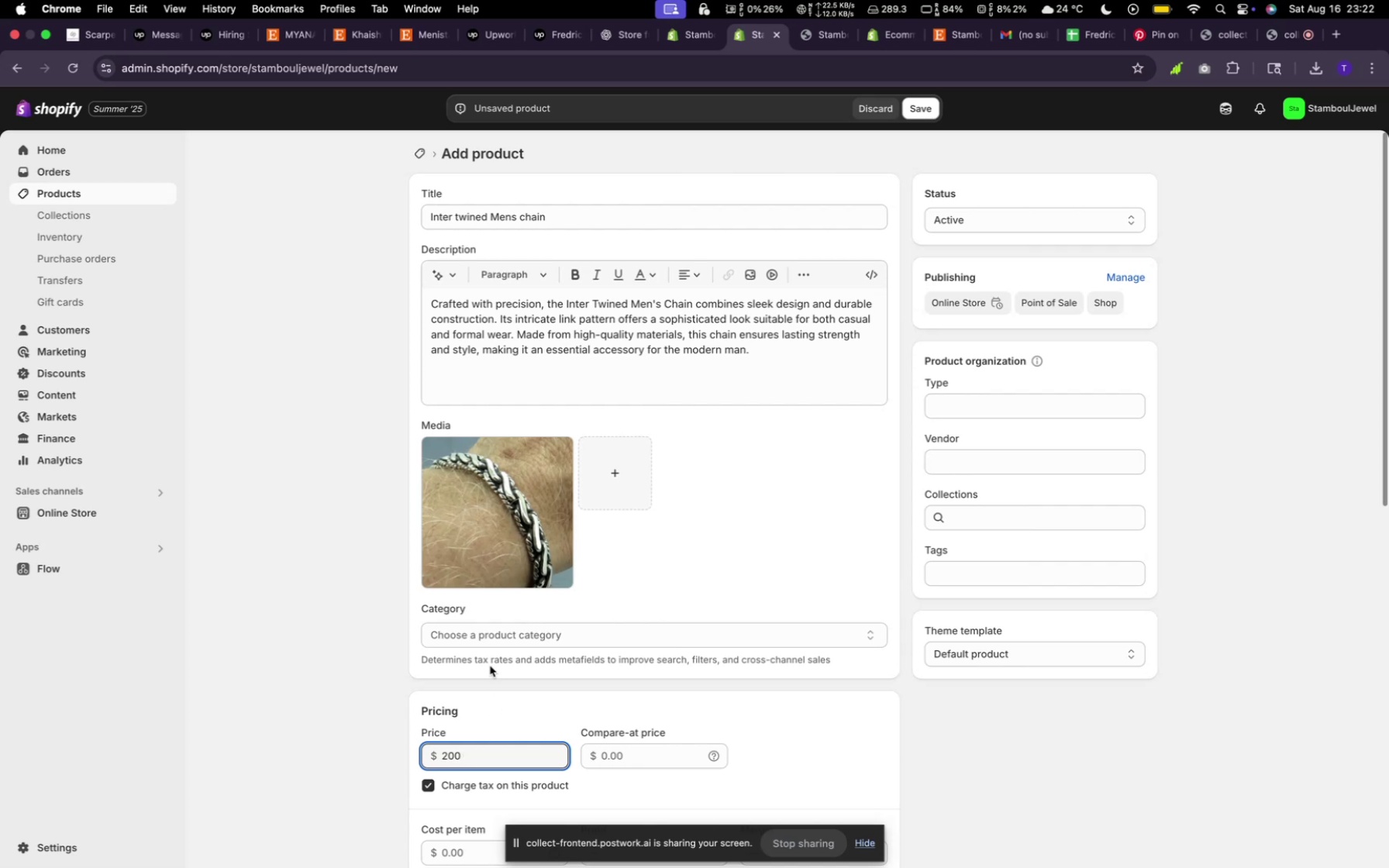 
scroll: coordinate [526, 675], scroll_direction: down, amount: 15.0
 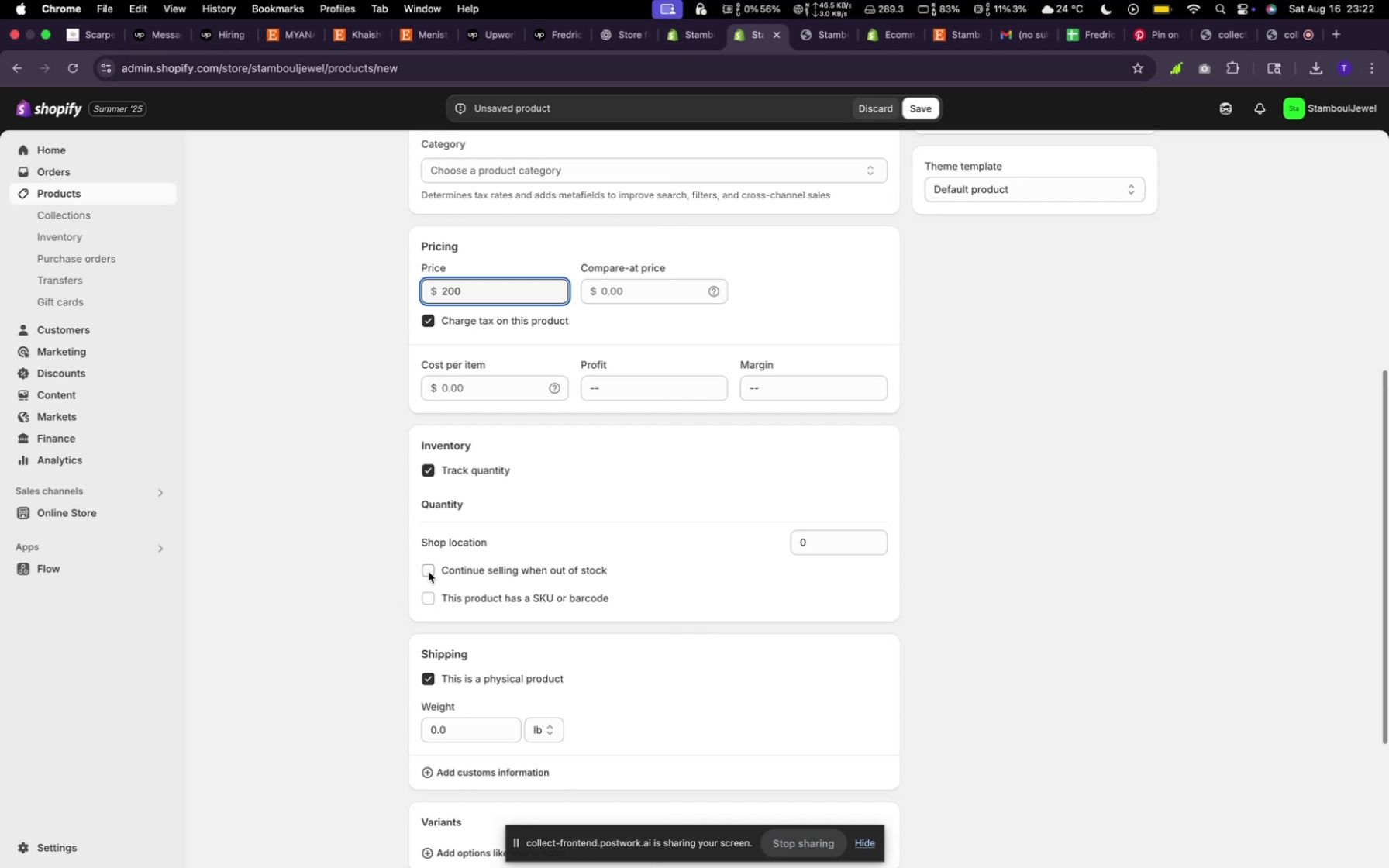 
left_click([427, 571])
 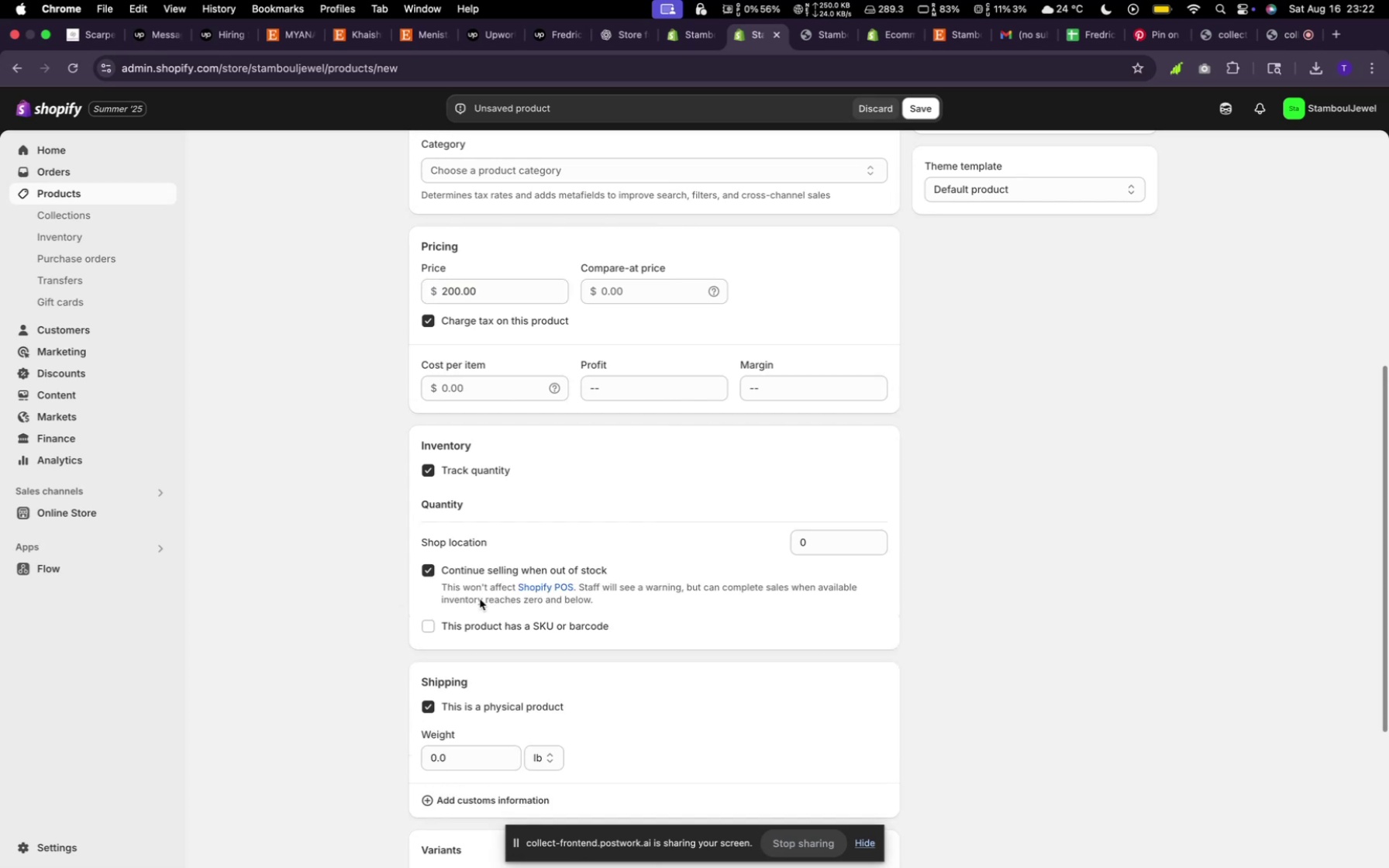 
scroll: coordinate [632, 653], scroll_direction: down, amount: 13.0
 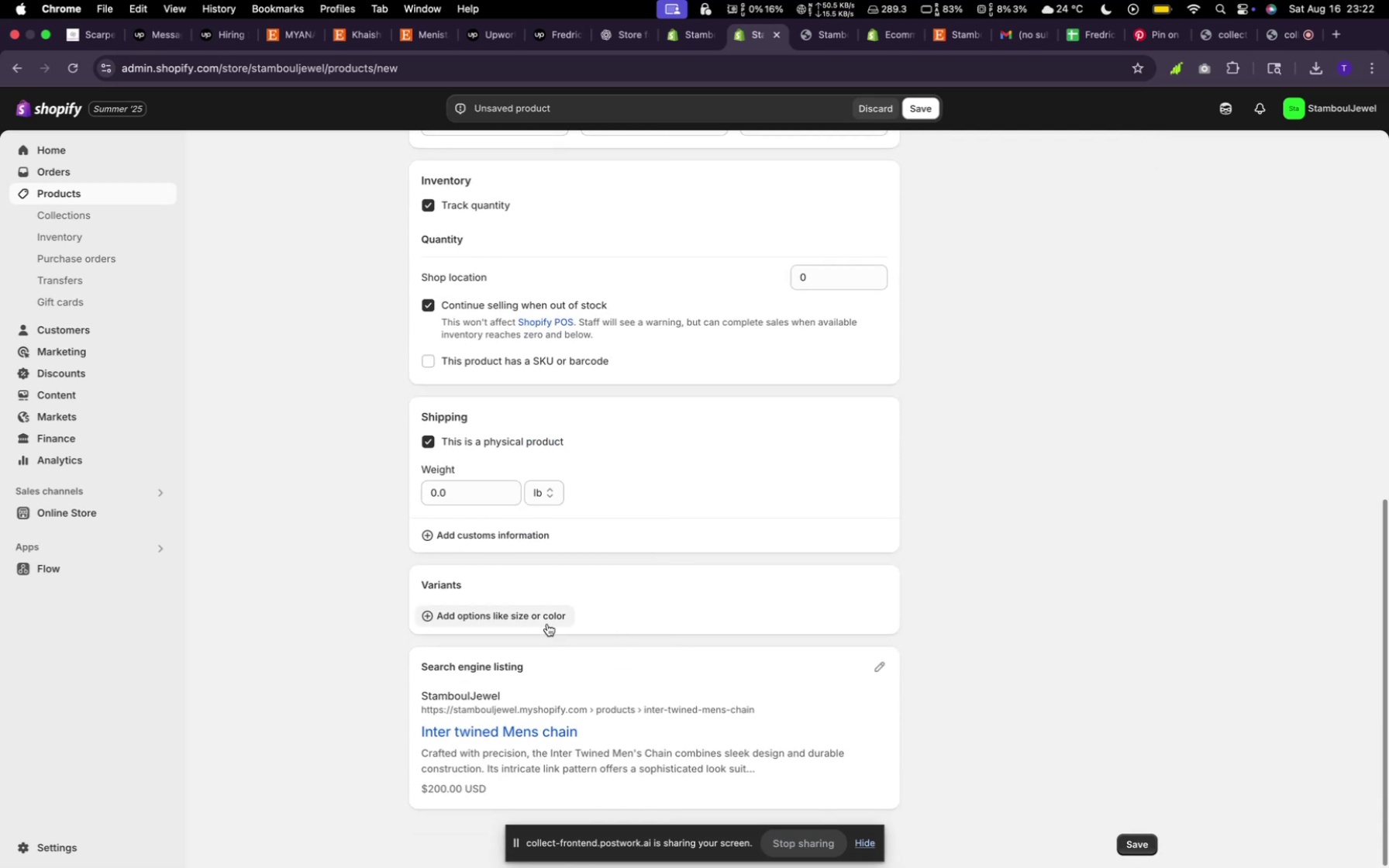 
left_click([543, 622])
 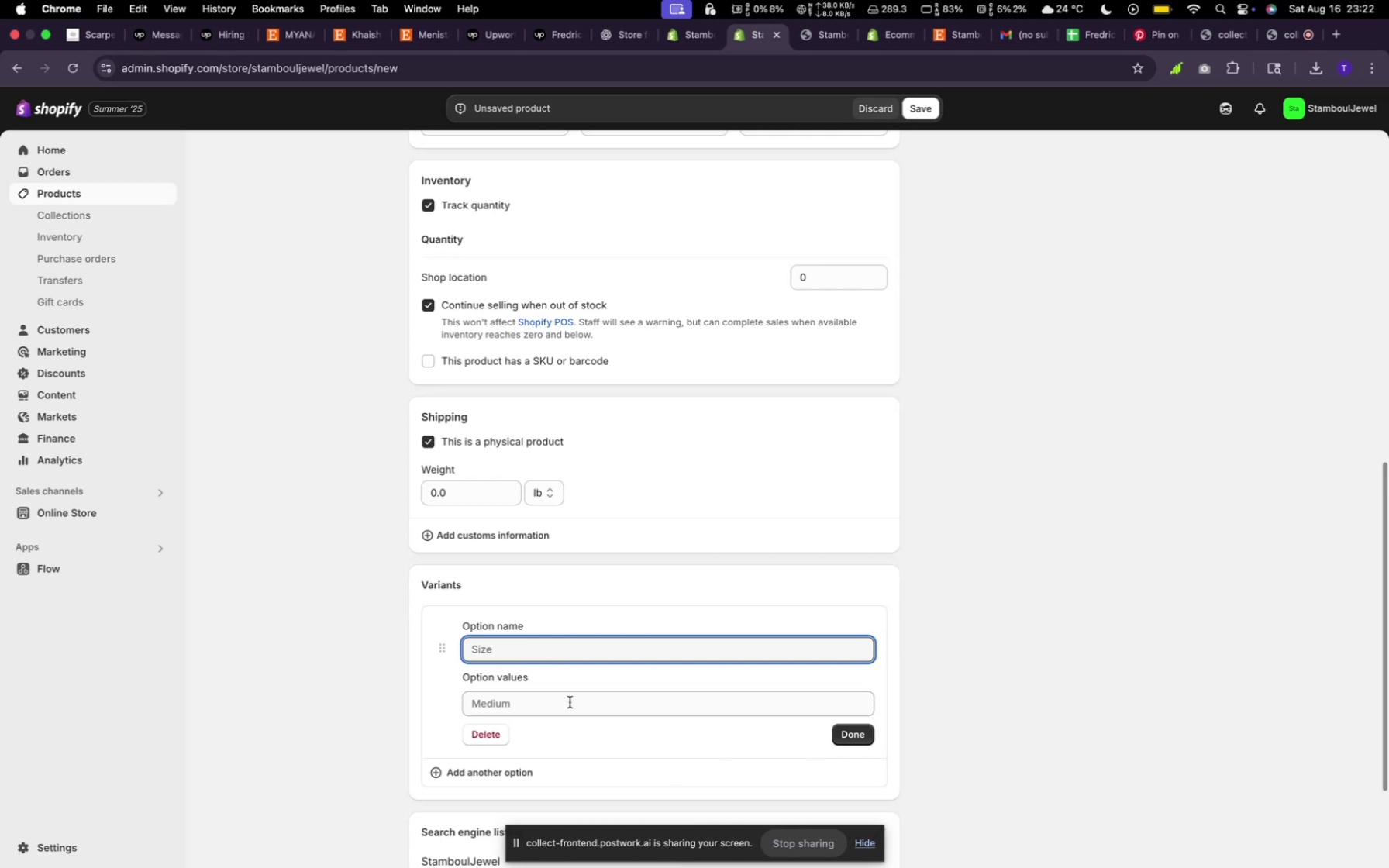 
wait(10.08)
 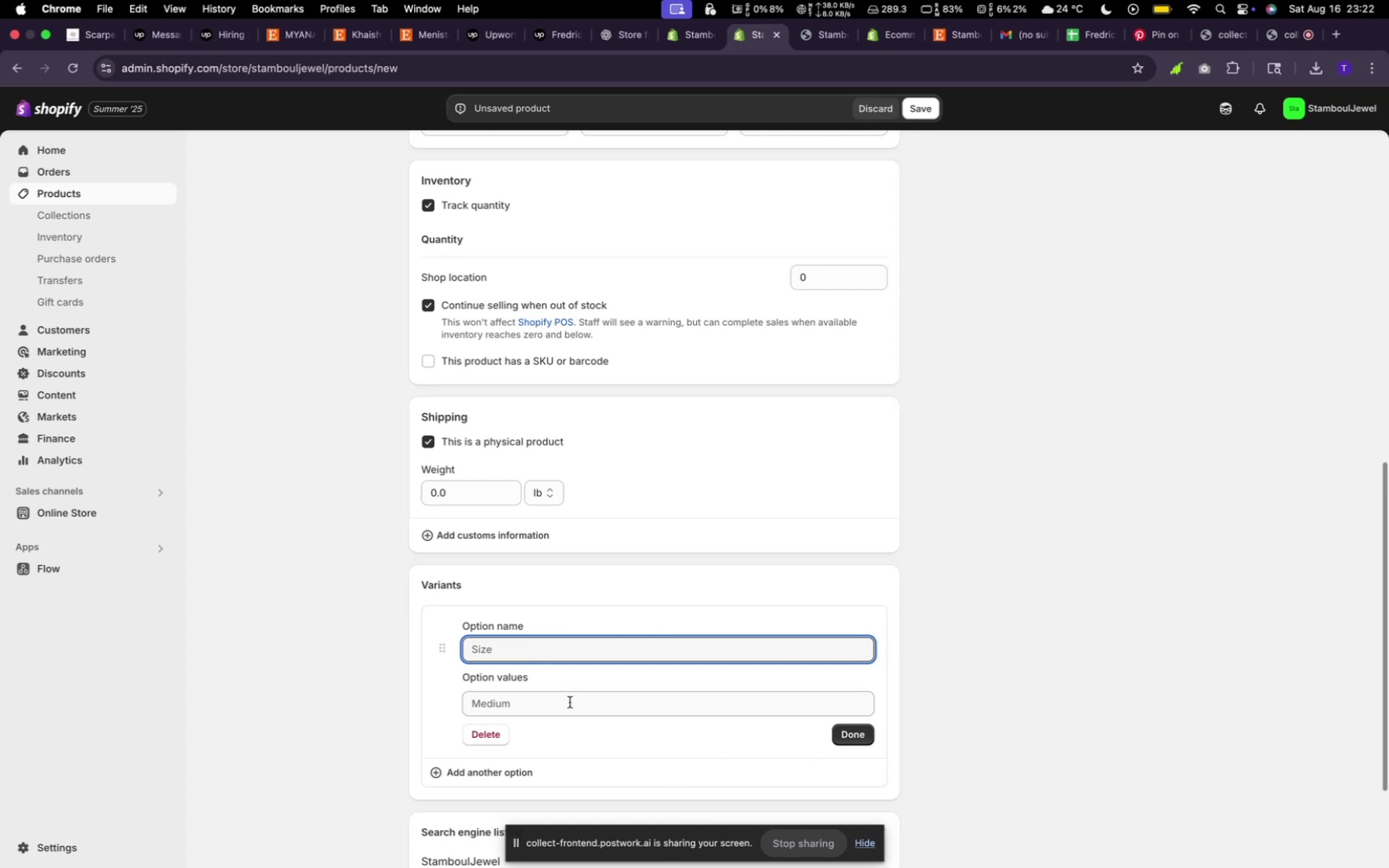 
scroll: coordinate [961, 711], scroll_direction: down, amount: 13.0
 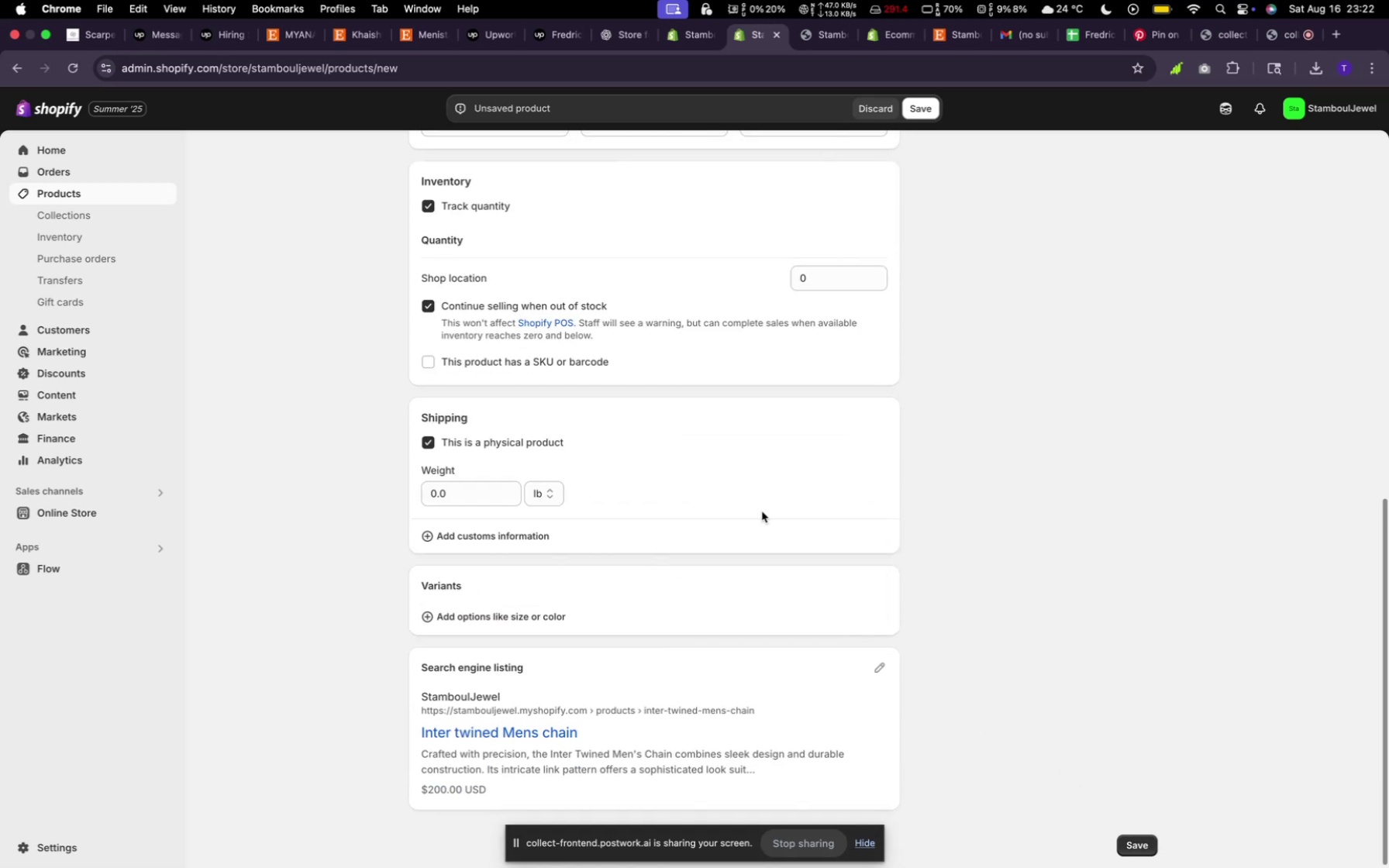 
left_click([925, 115])
 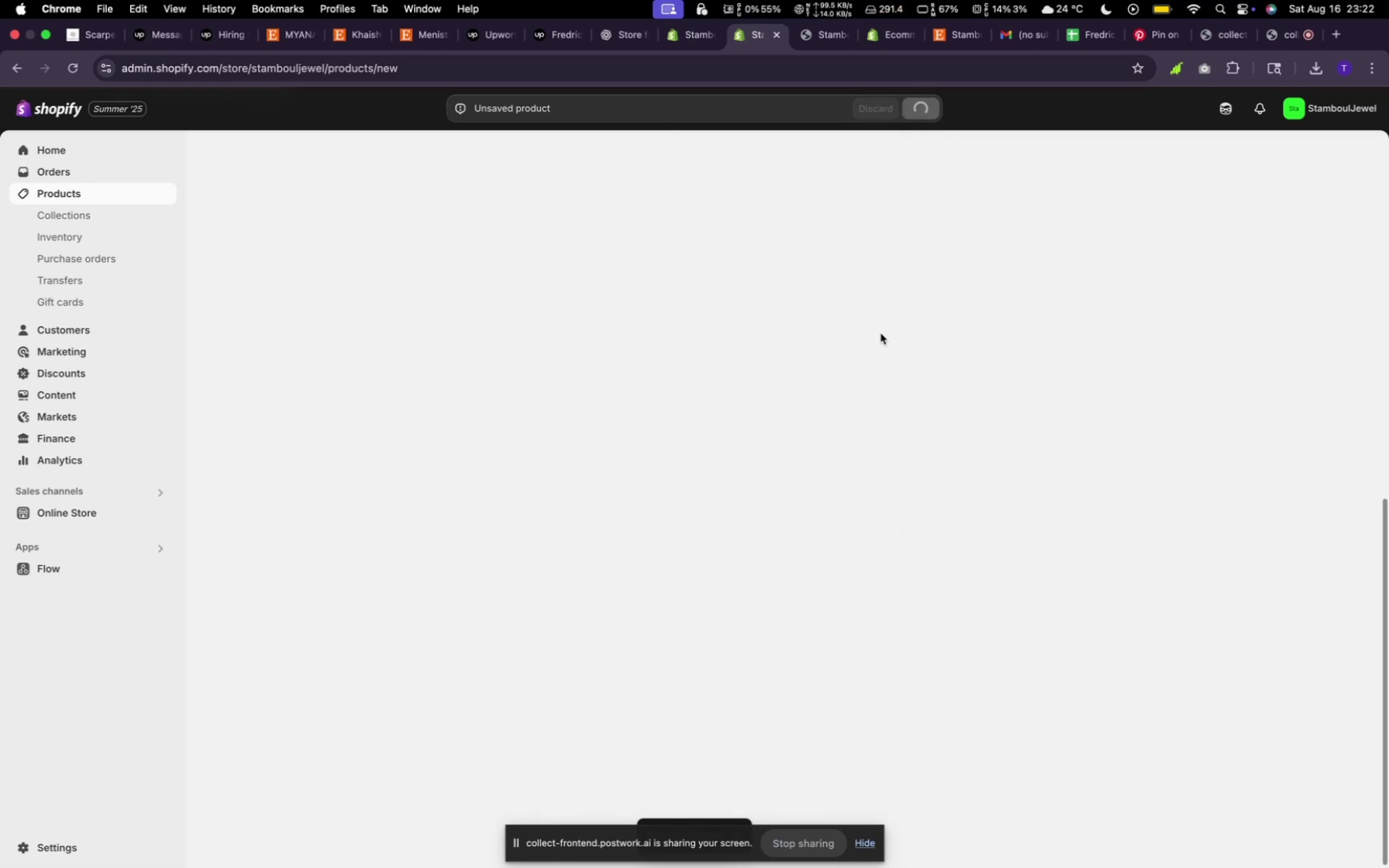 
mouse_move([1146, 210])
 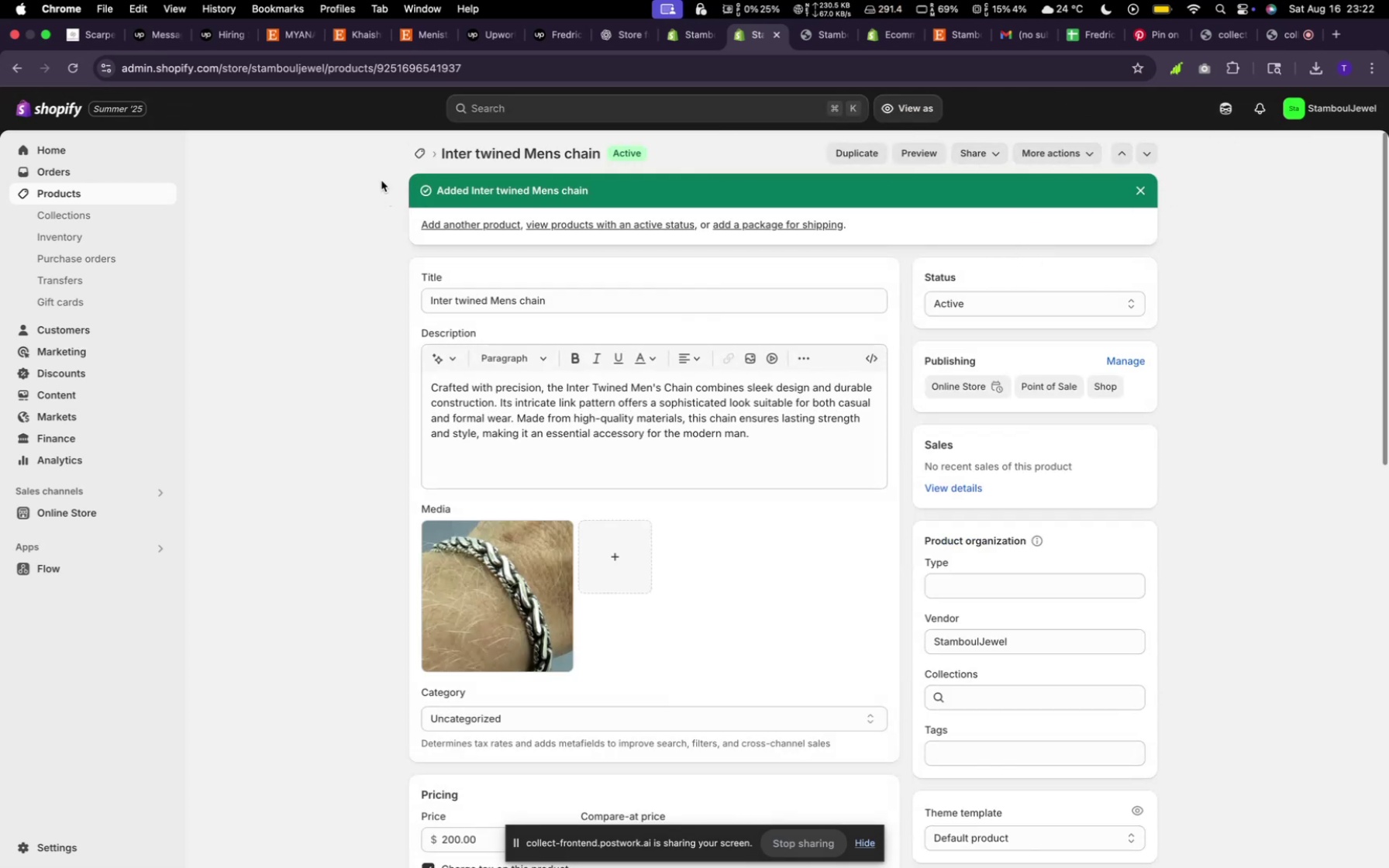 
left_click([415, 153])
 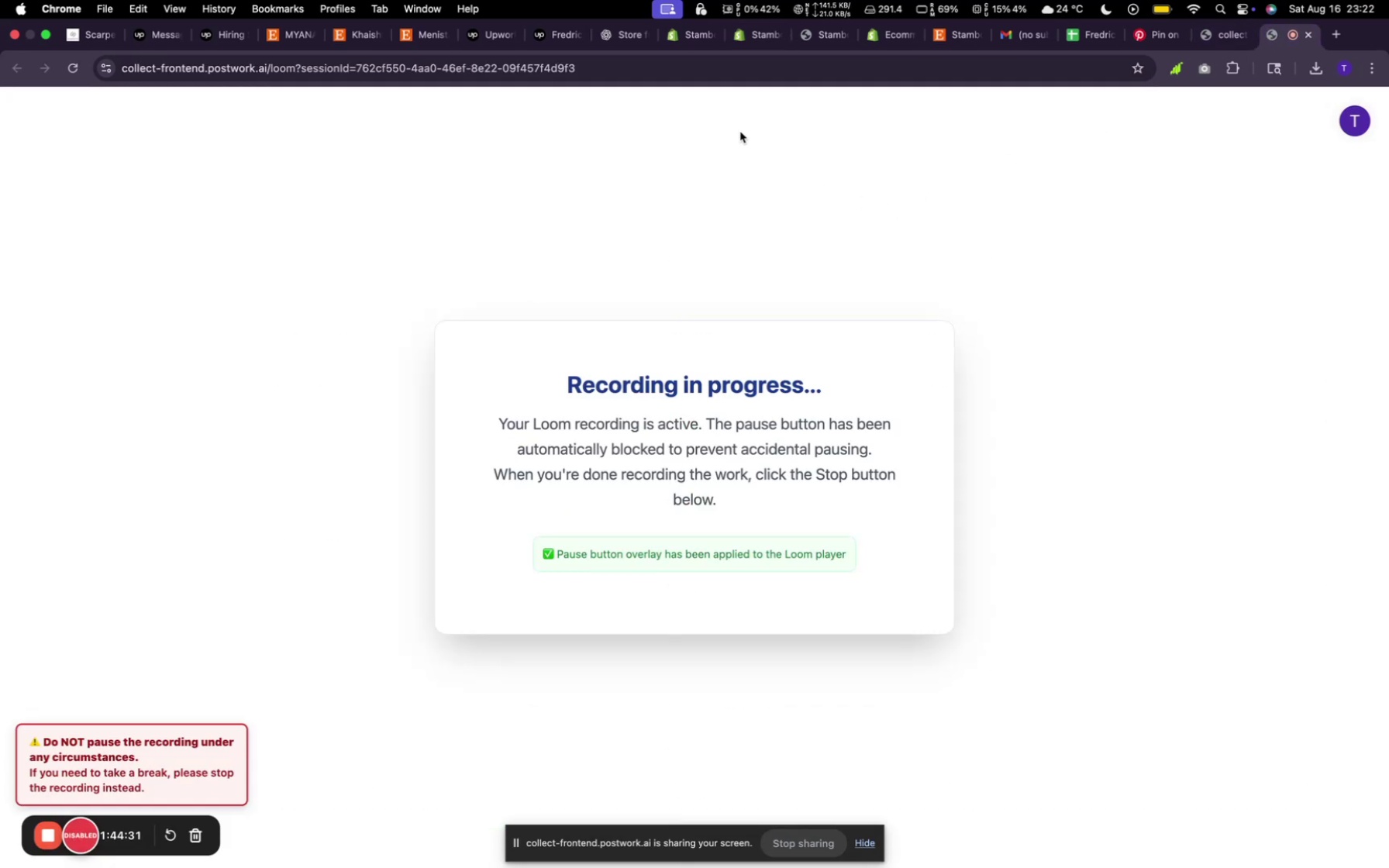 
wait(5.03)
 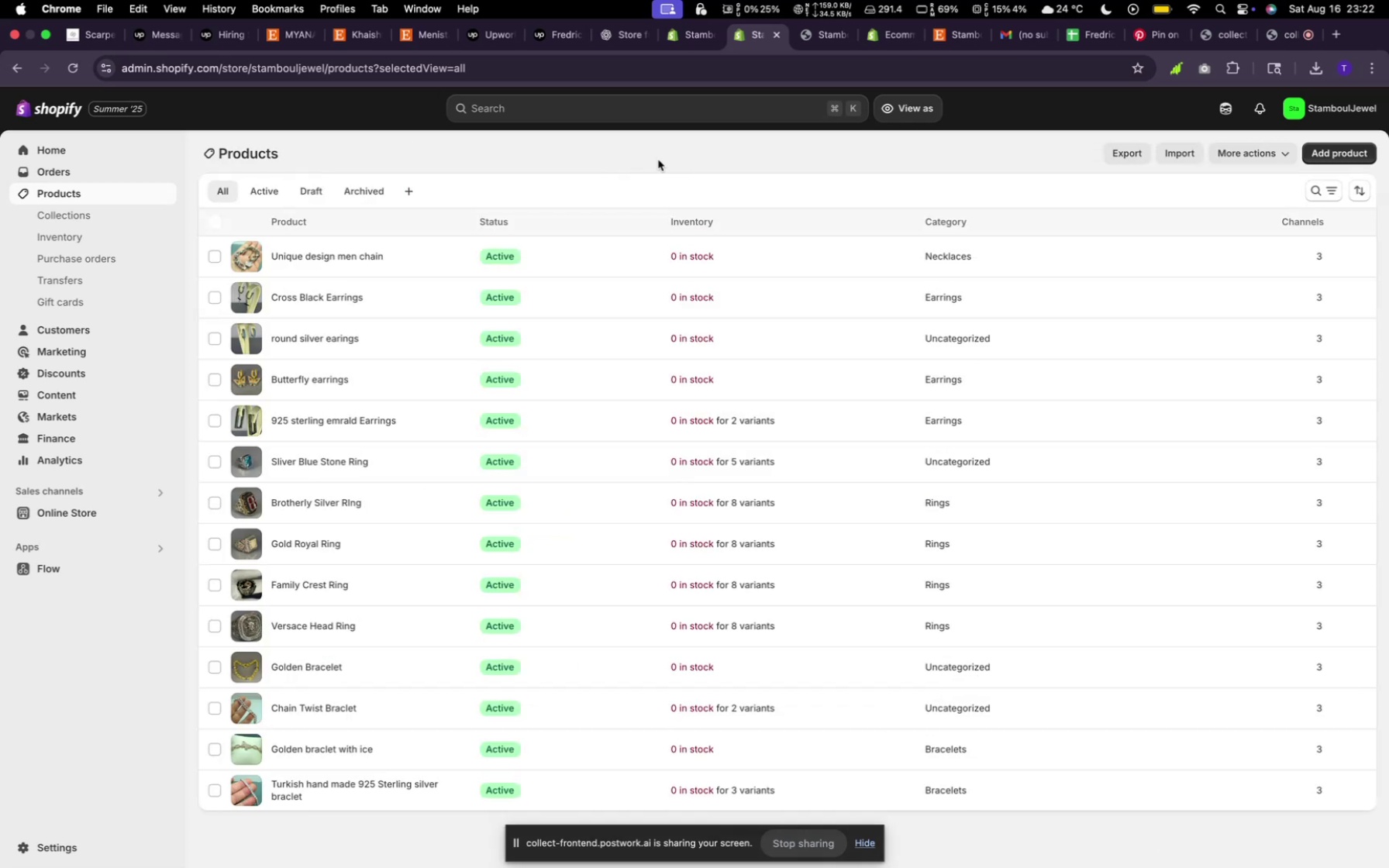 
left_click([765, 32])
 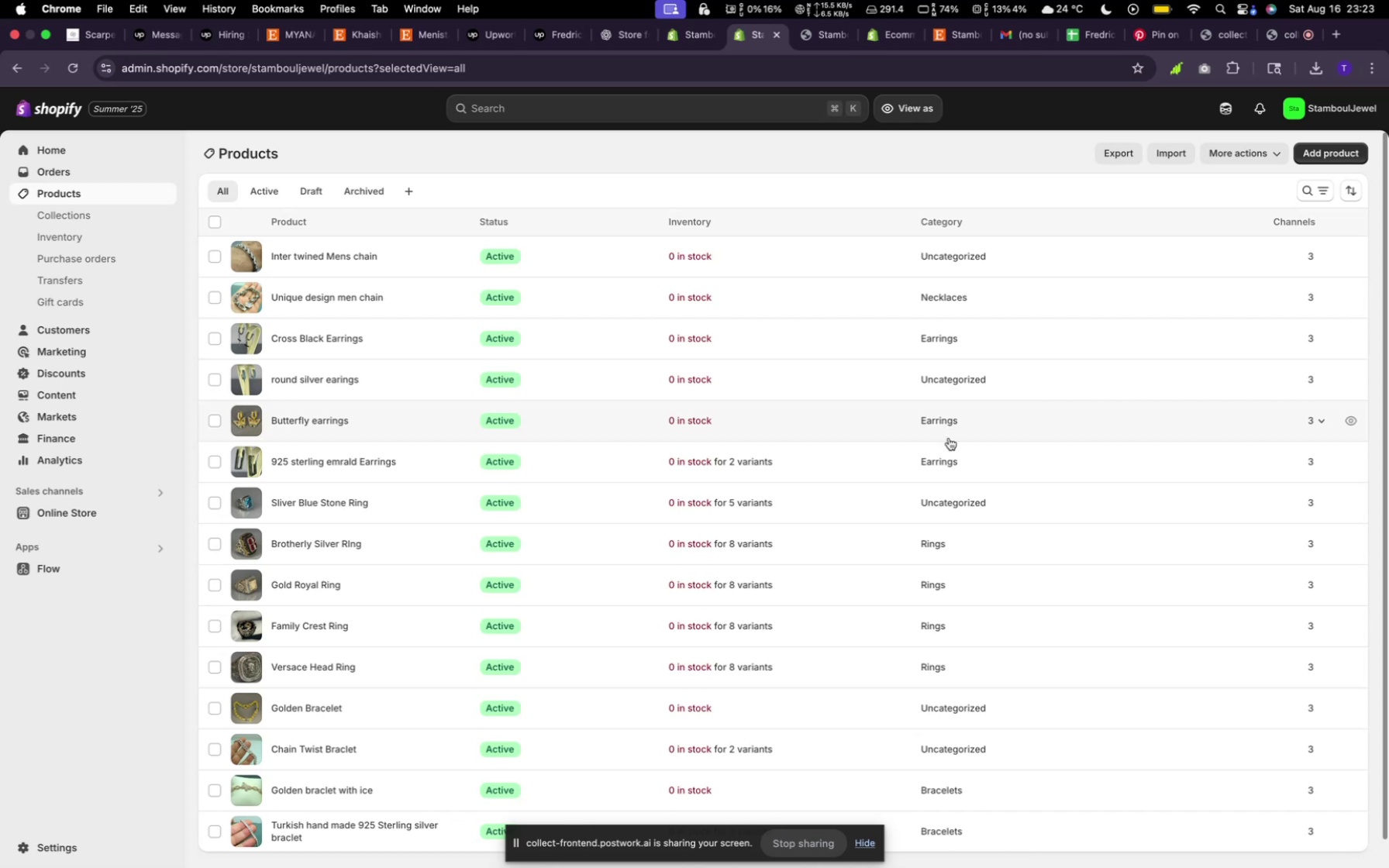 
wait(12.04)
 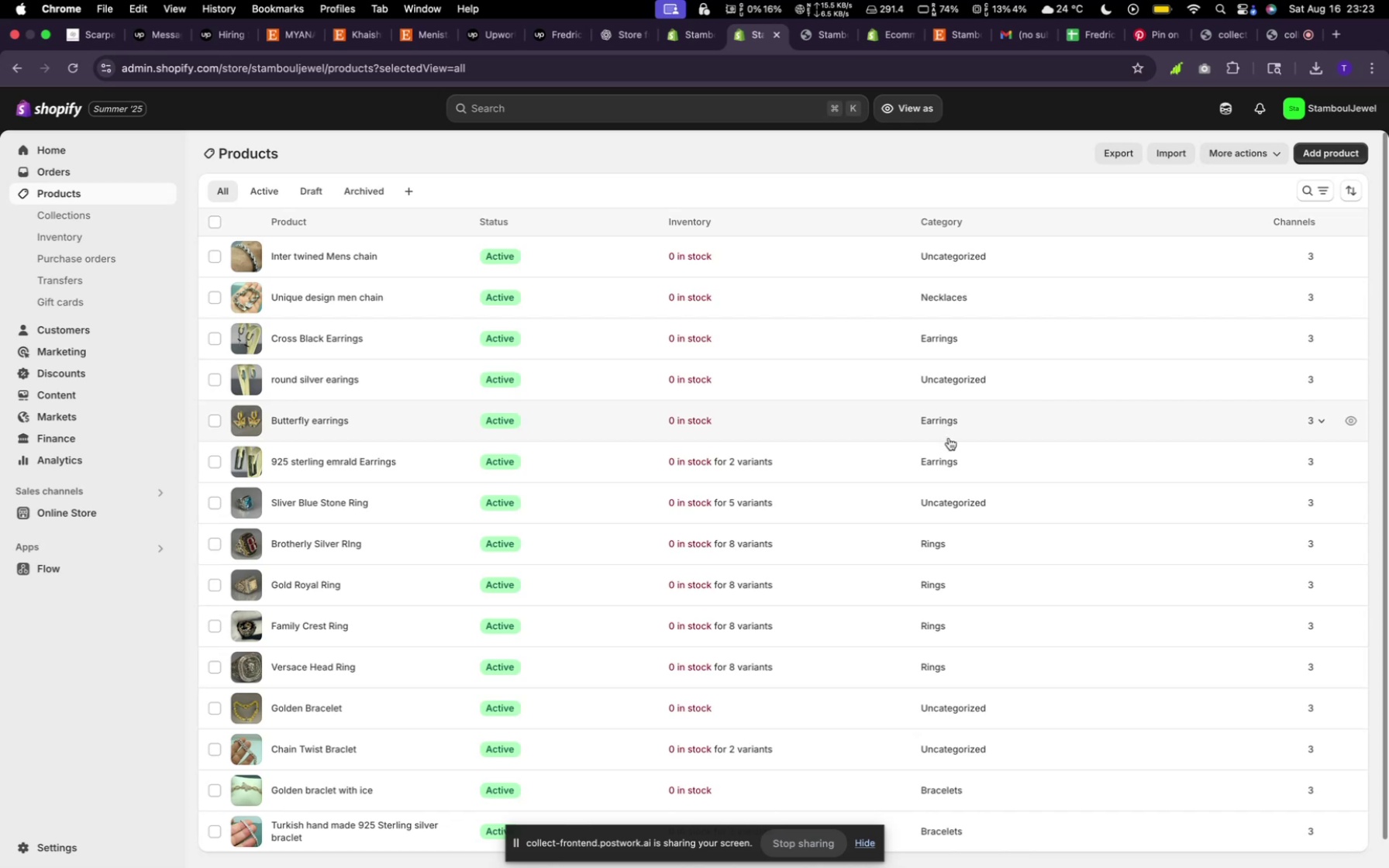 
scroll: coordinate [637, 600], scroll_direction: up, amount: 3.0
 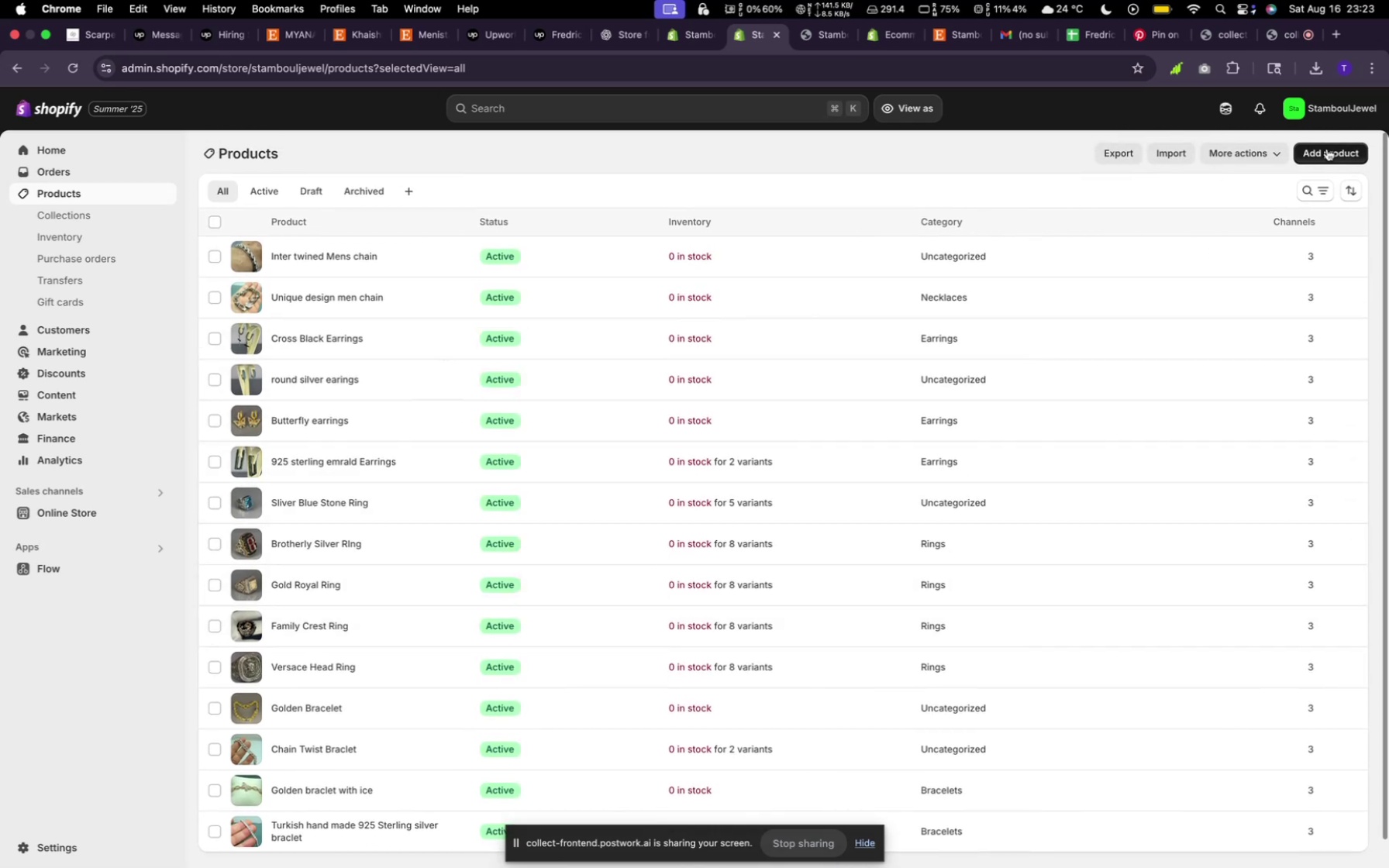 
left_click([1331, 150])
 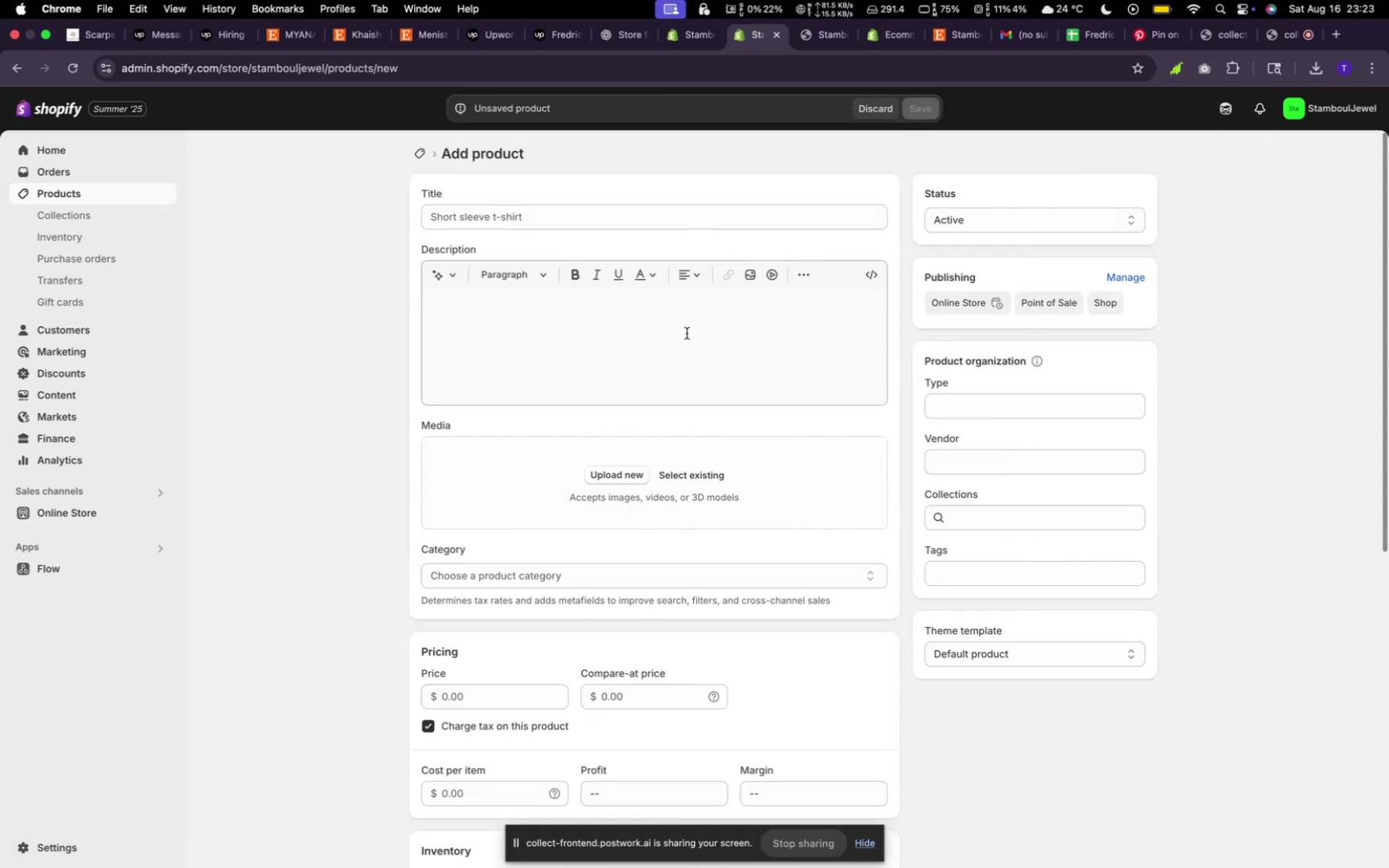 
left_click([681, 477])
 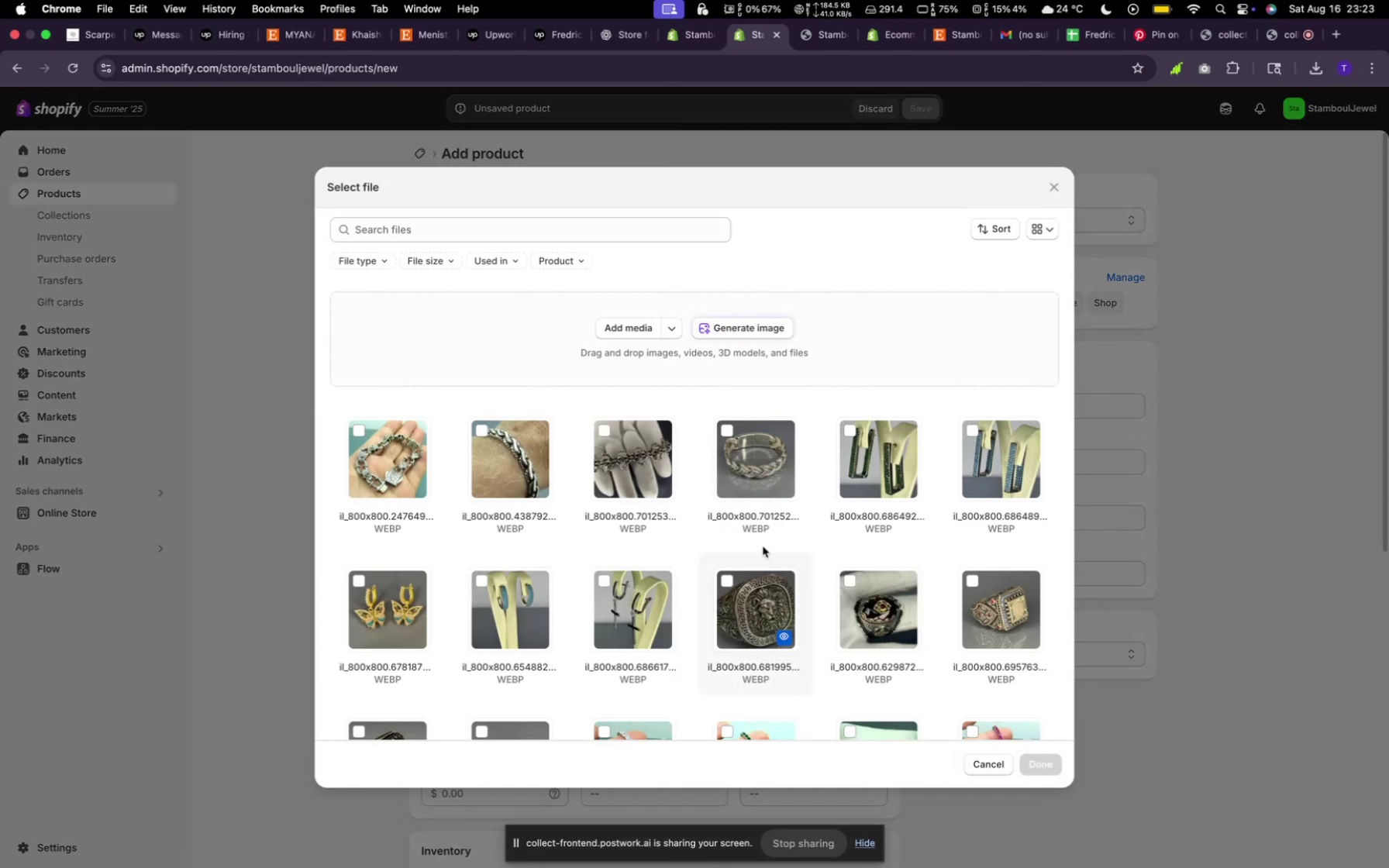 
left_click([650, 433])
 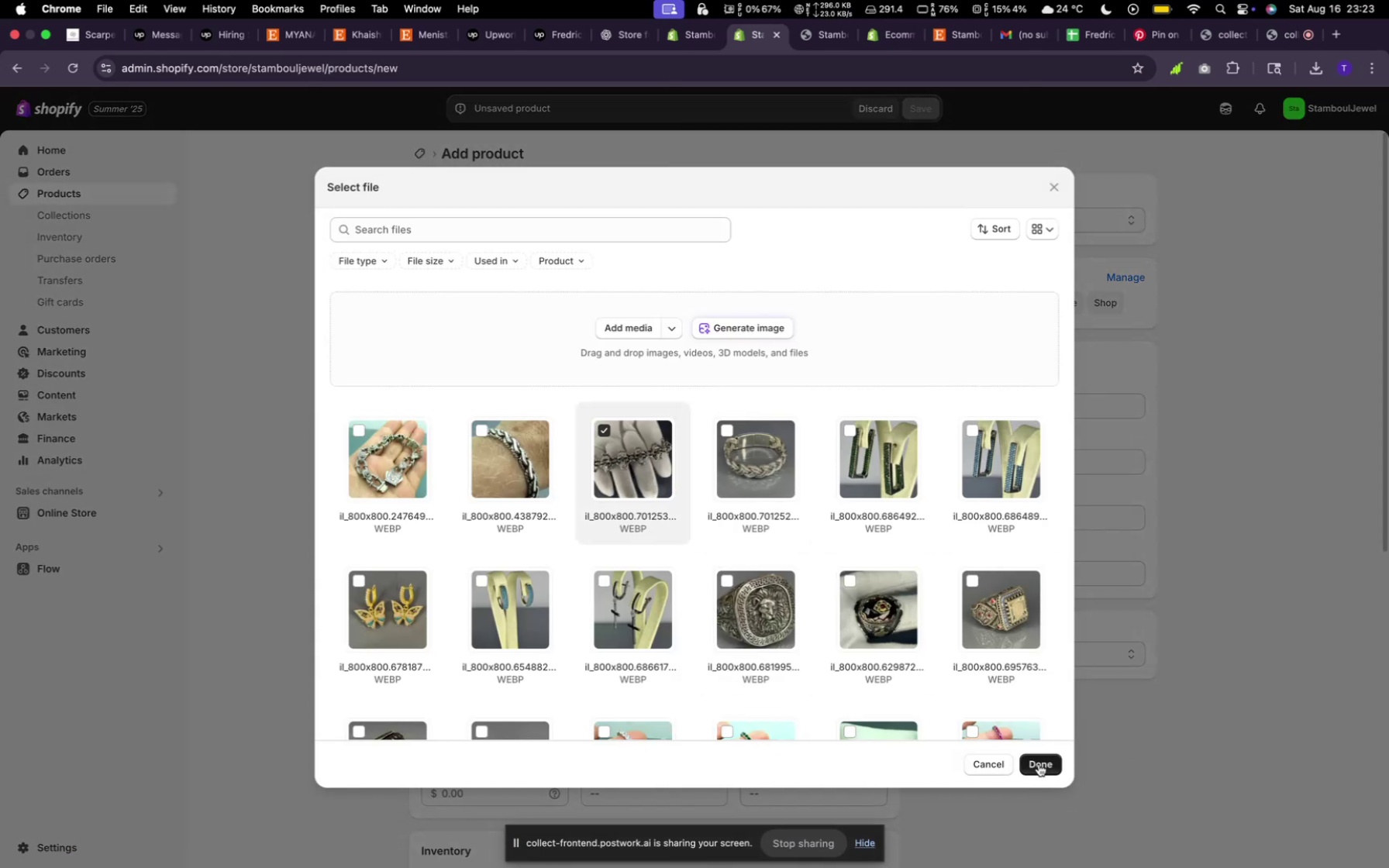 
left_click([1039, 764])
 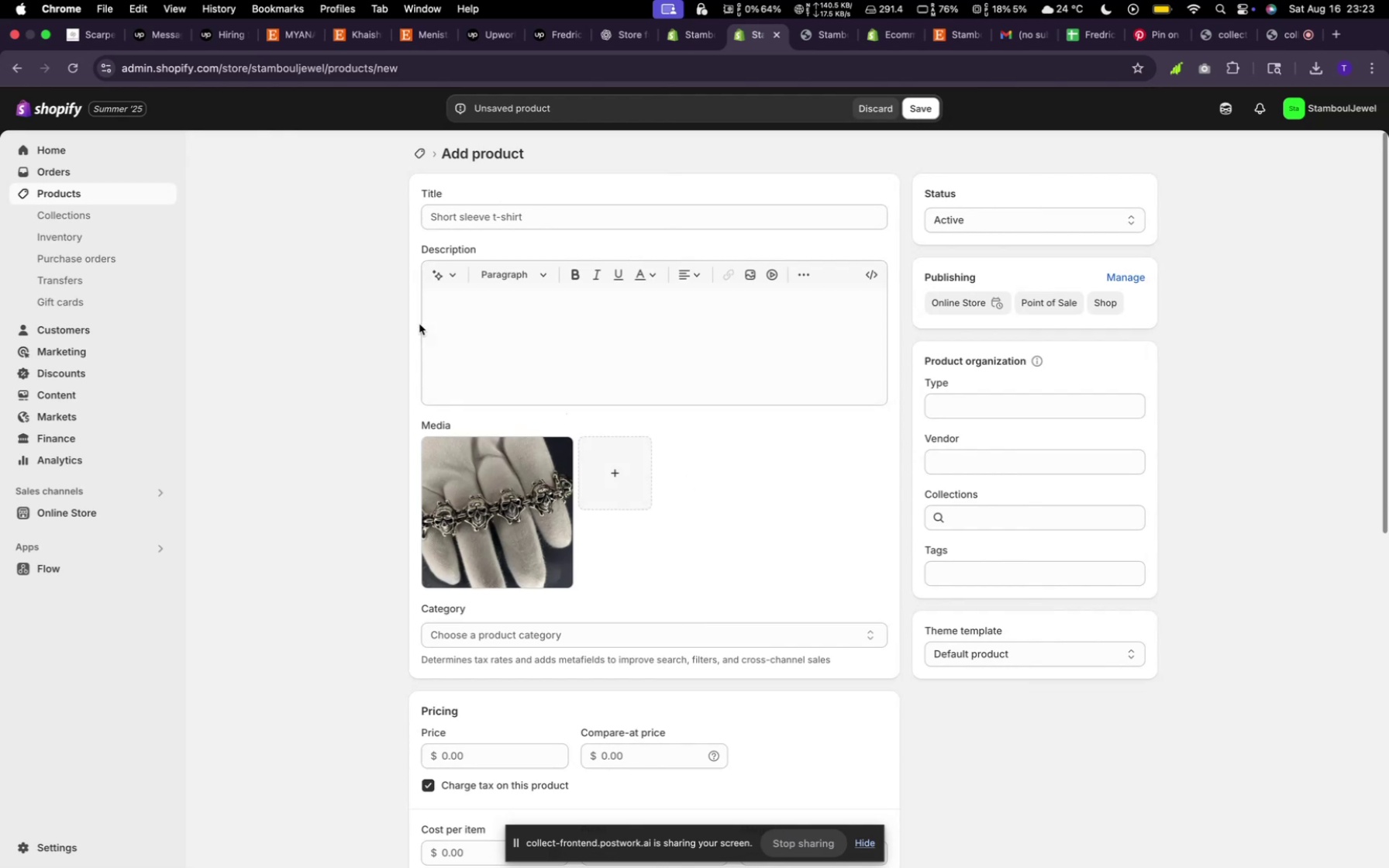 
left_click([492, 214])
 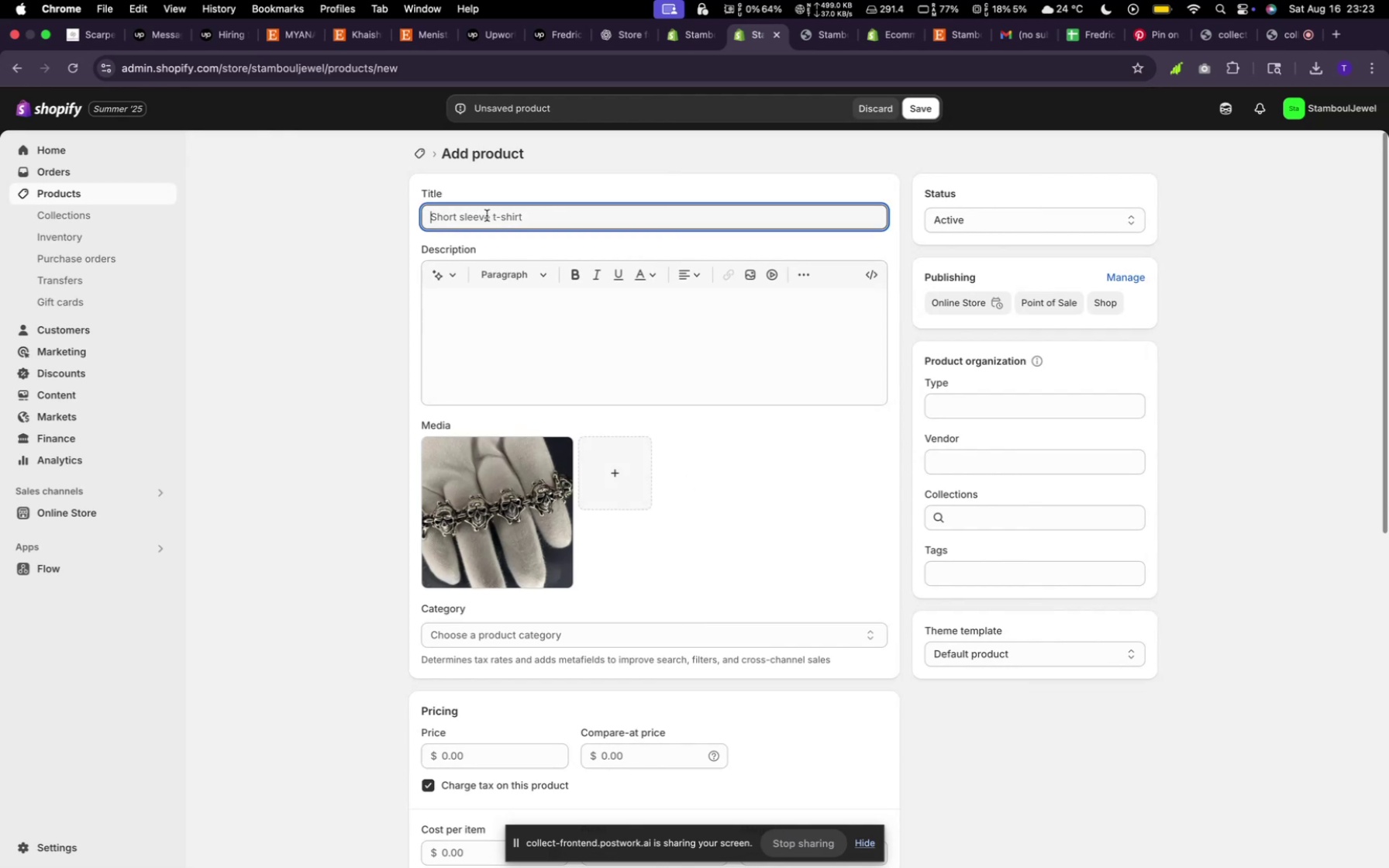 
type(Skull Mend)
key(Backspace)
type(s chain)
 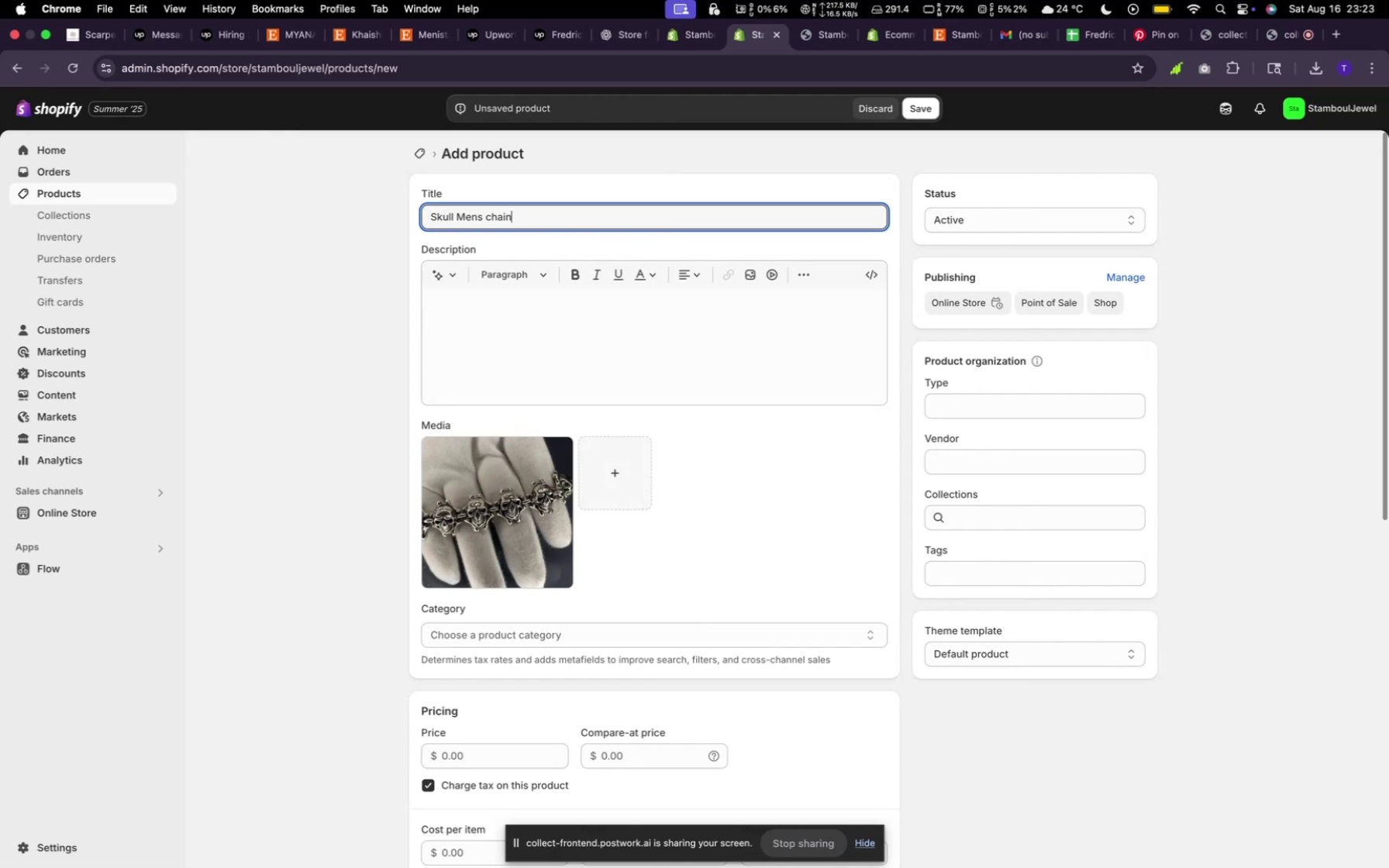 
left_click([429, 281])
 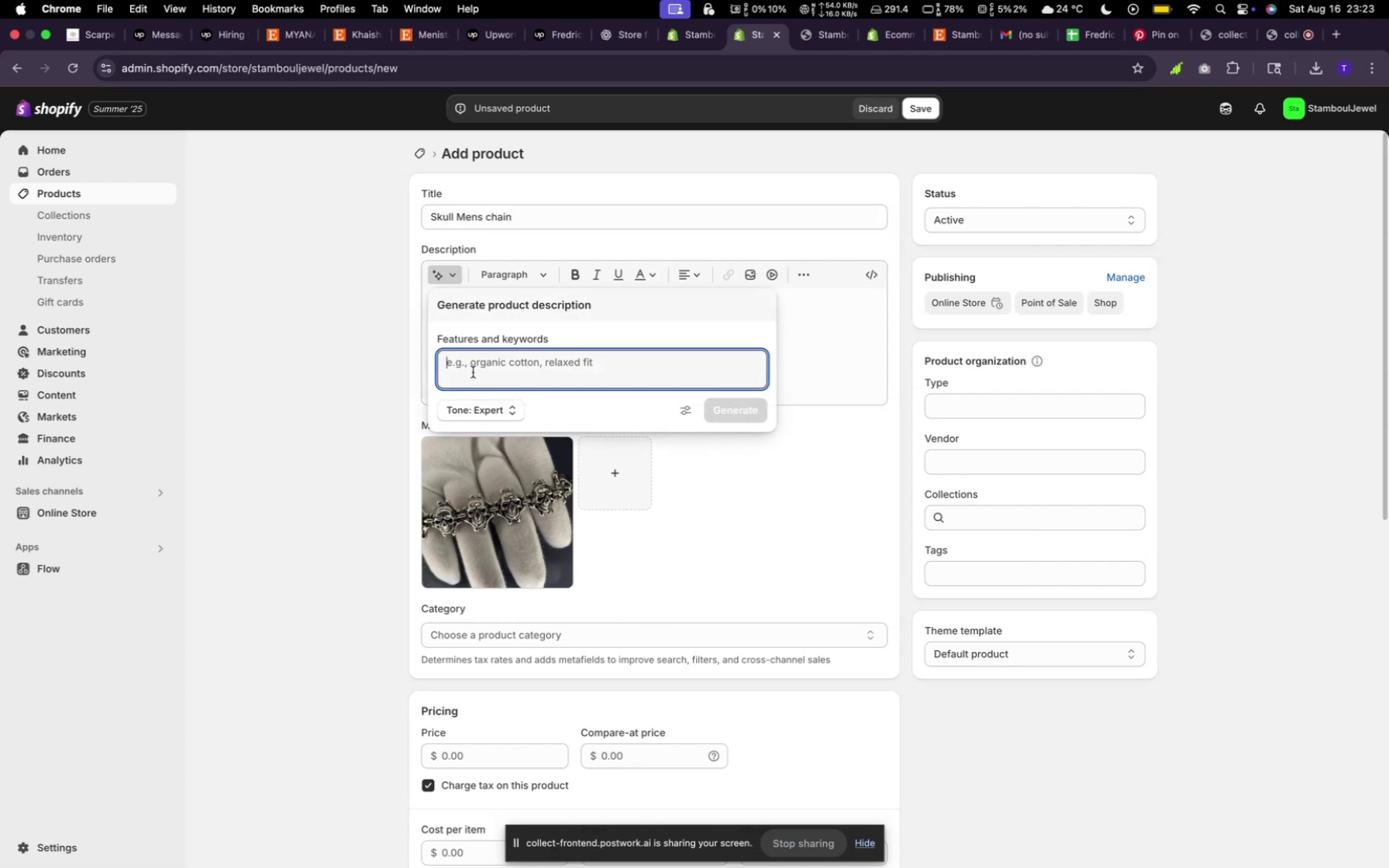 
type(random)
 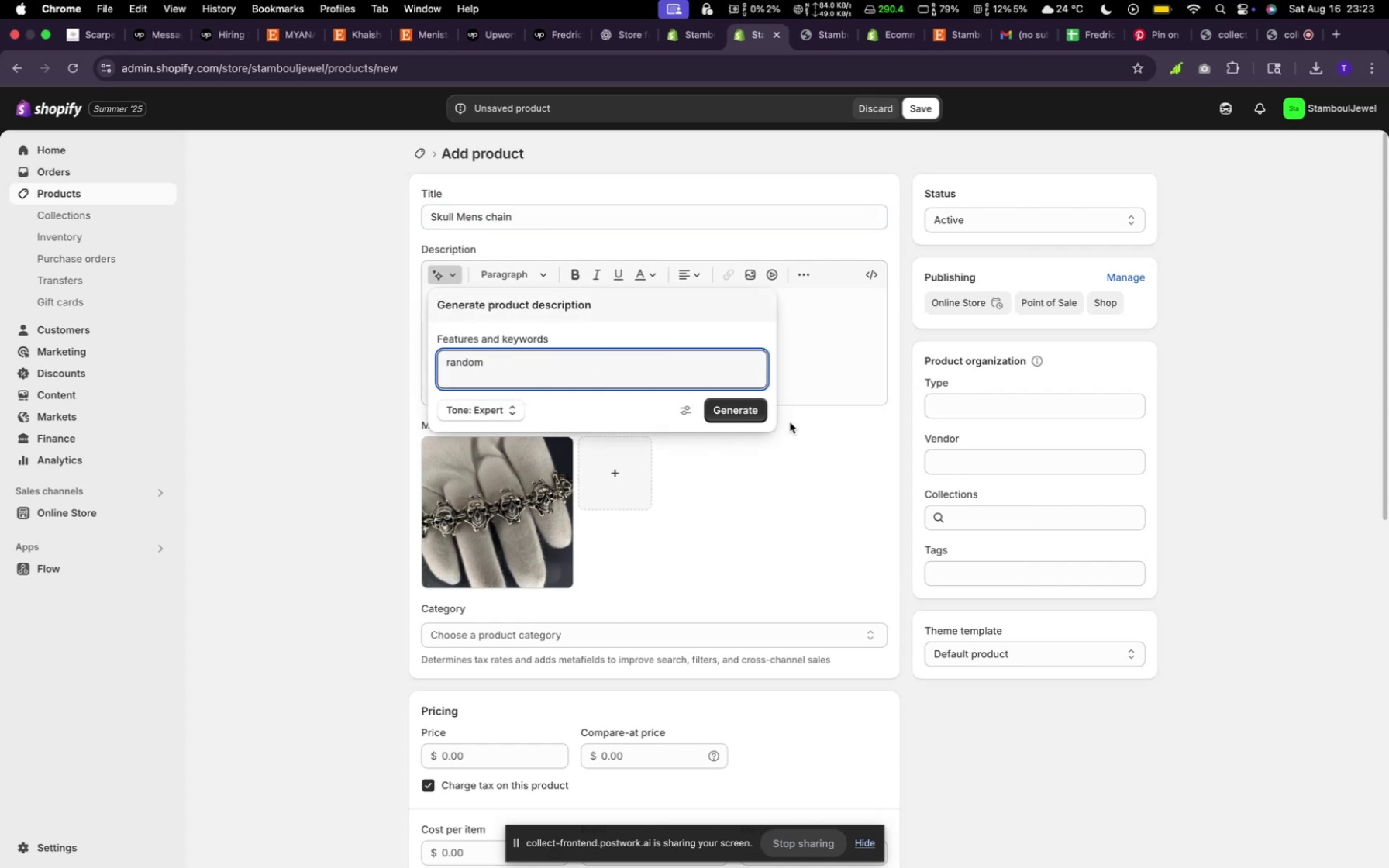 
left_click([718, 410])
 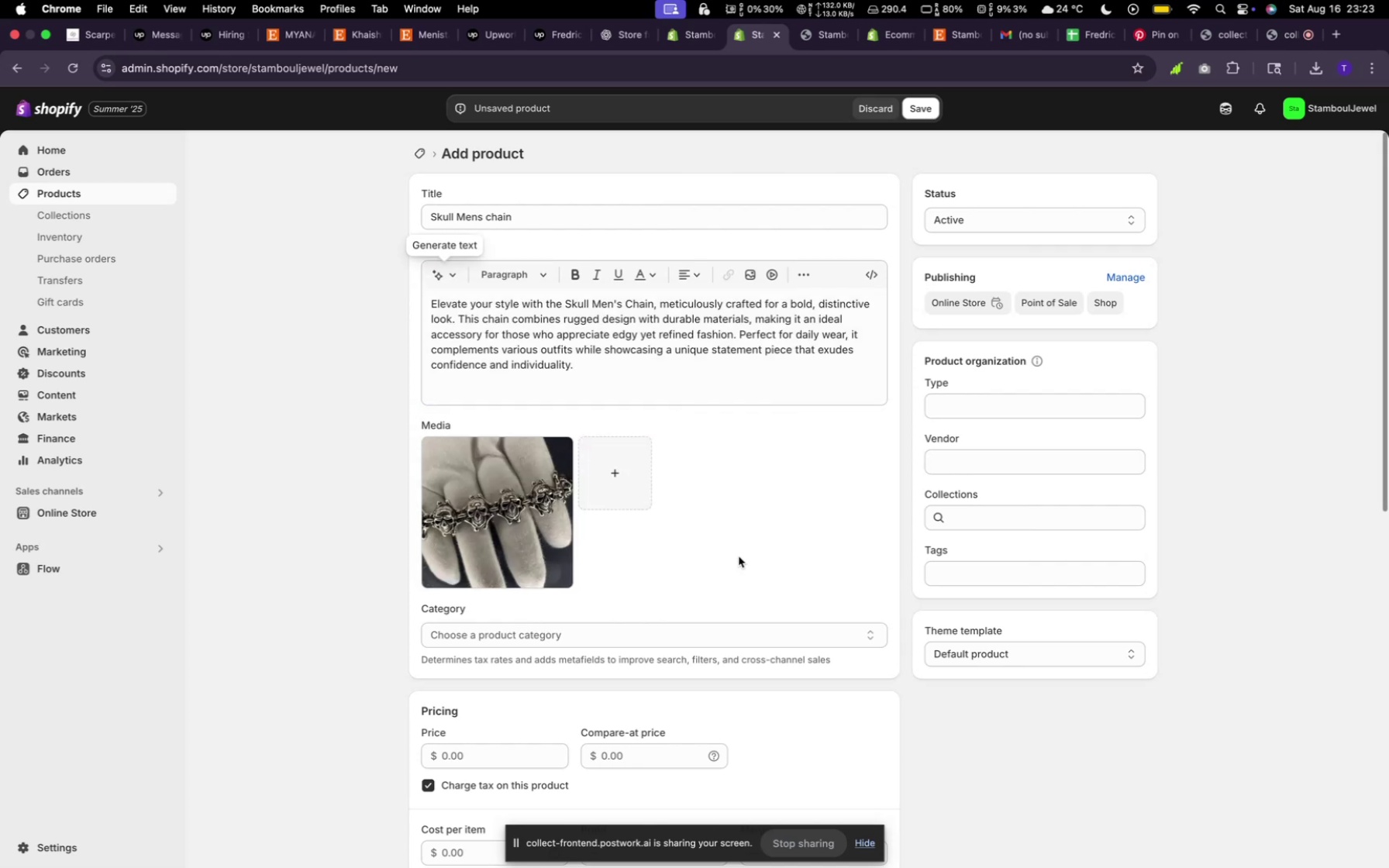 
wait(5.85)
 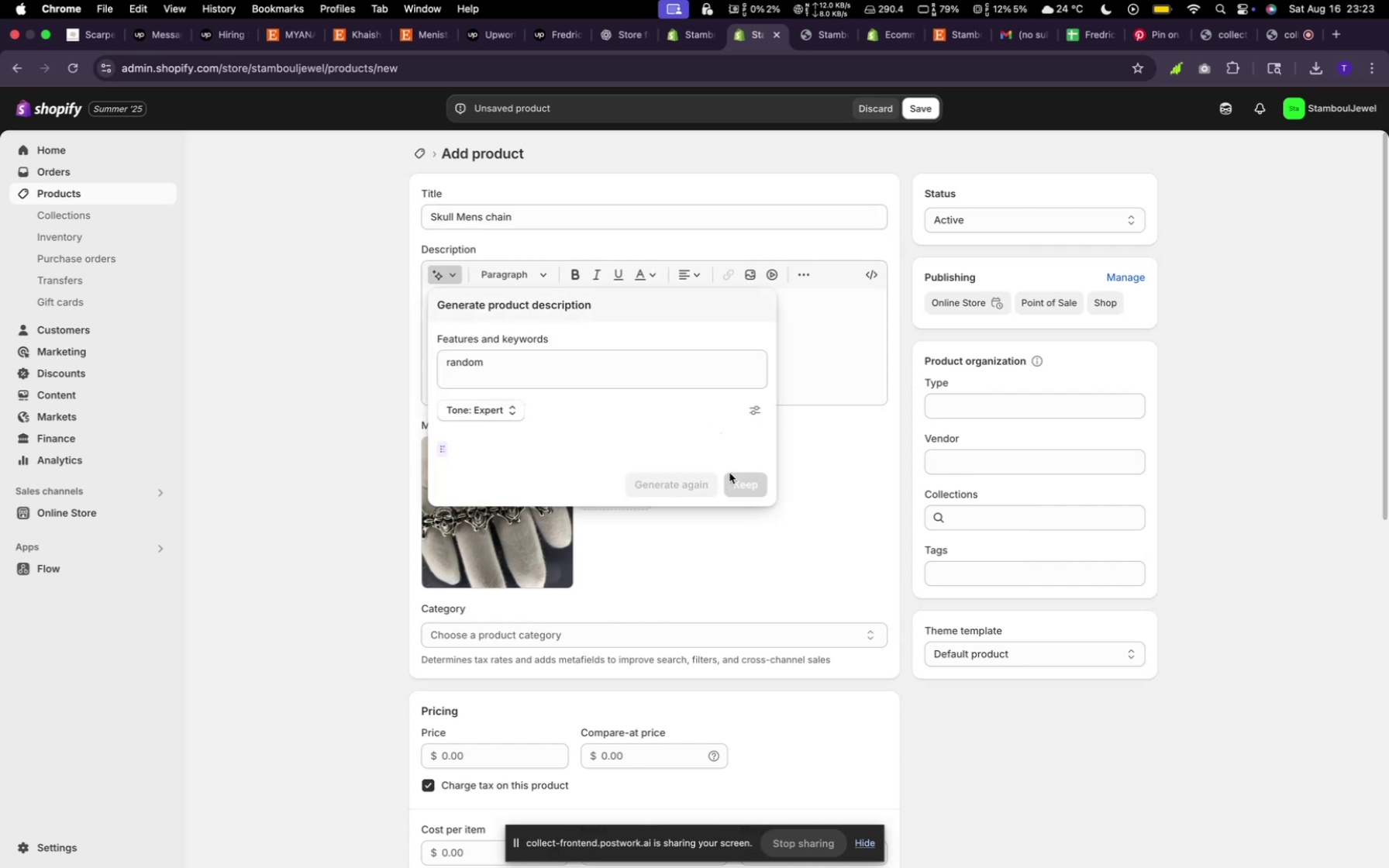 
scroll: coordinate [731, 557], scroll_direction: down, amount: 8.0
 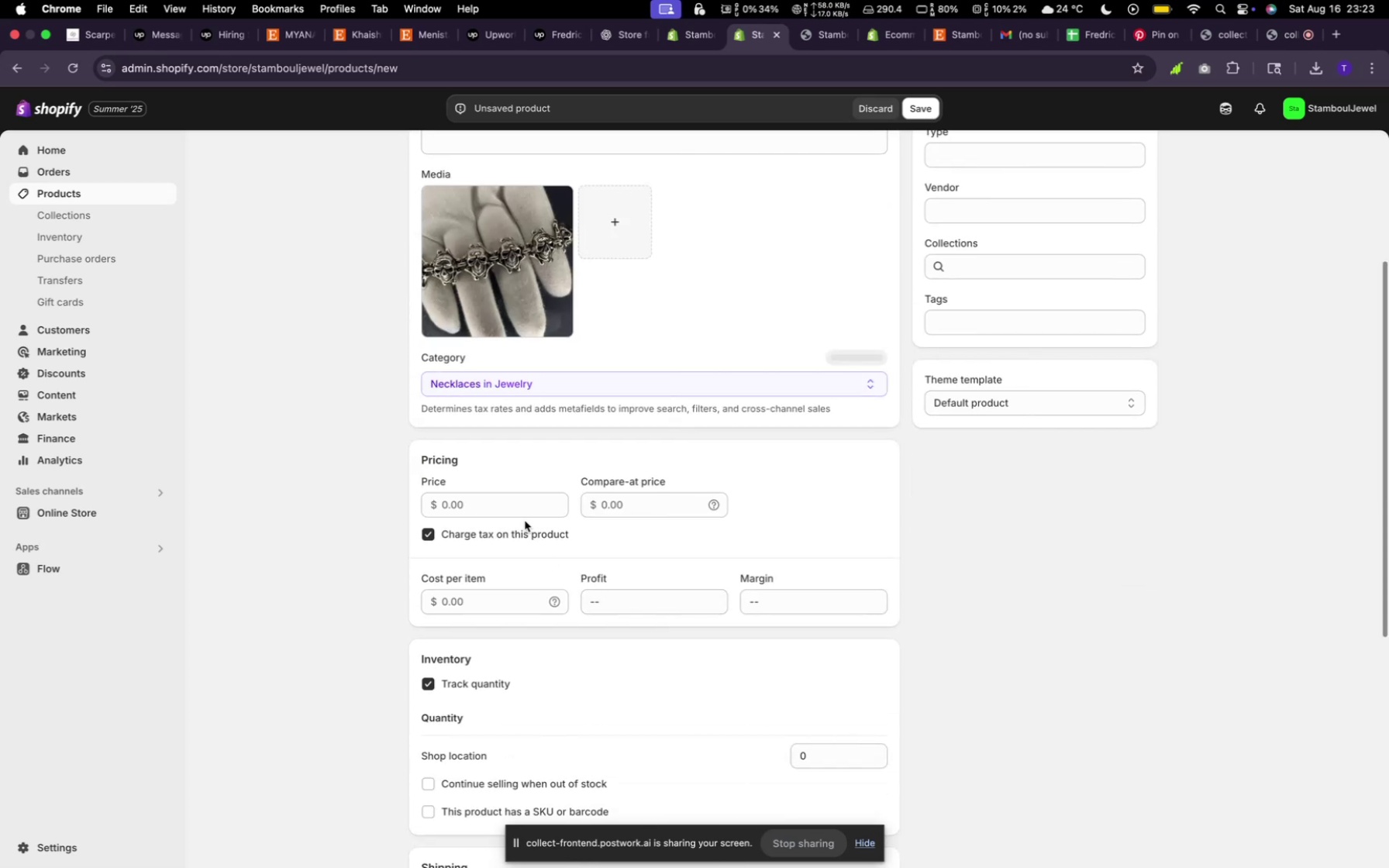 
left_click([515, 502])
 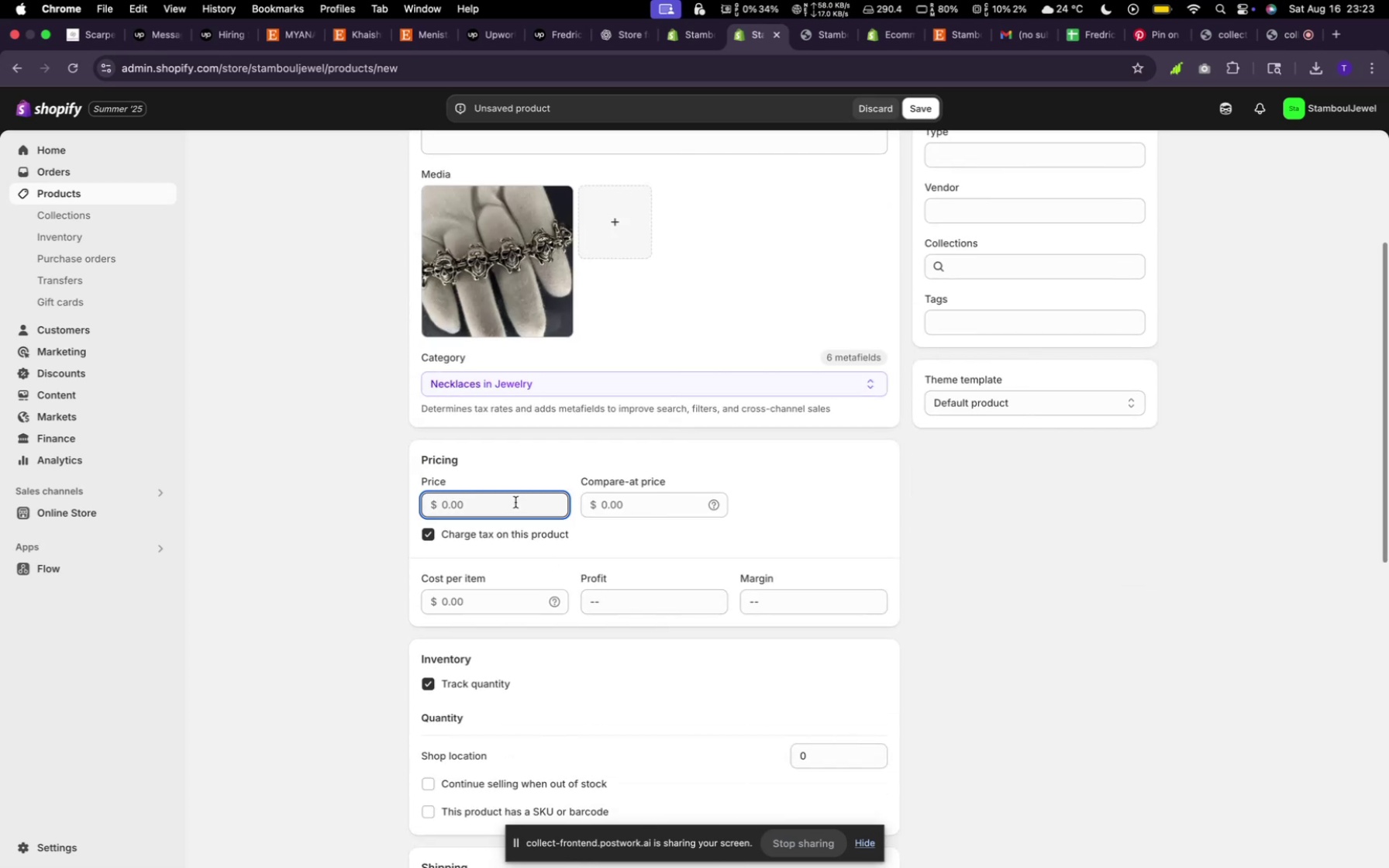 
type(300)
 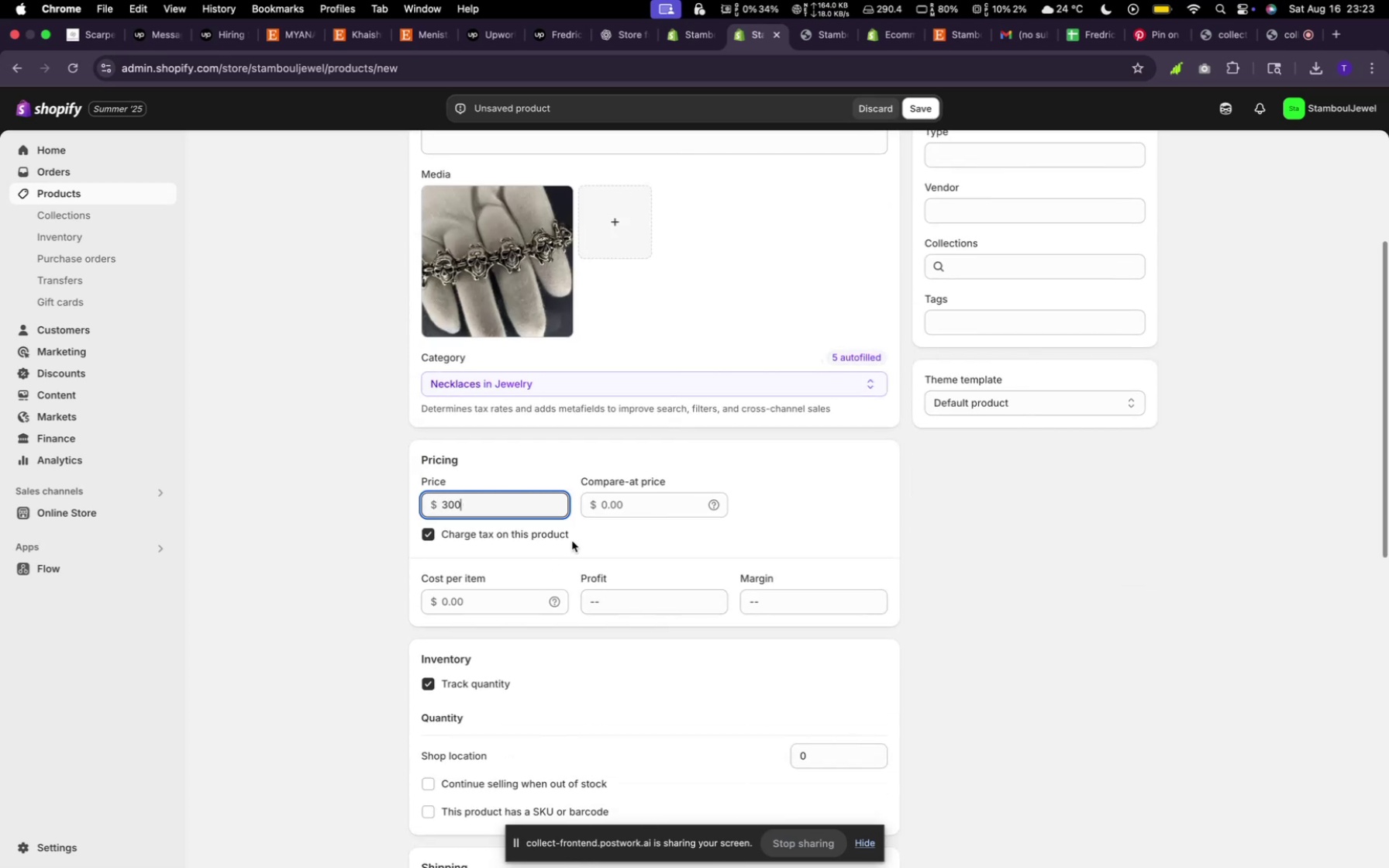 
scroll: coordinate [684, 660], scroll_direction: down, amount: 42.0
 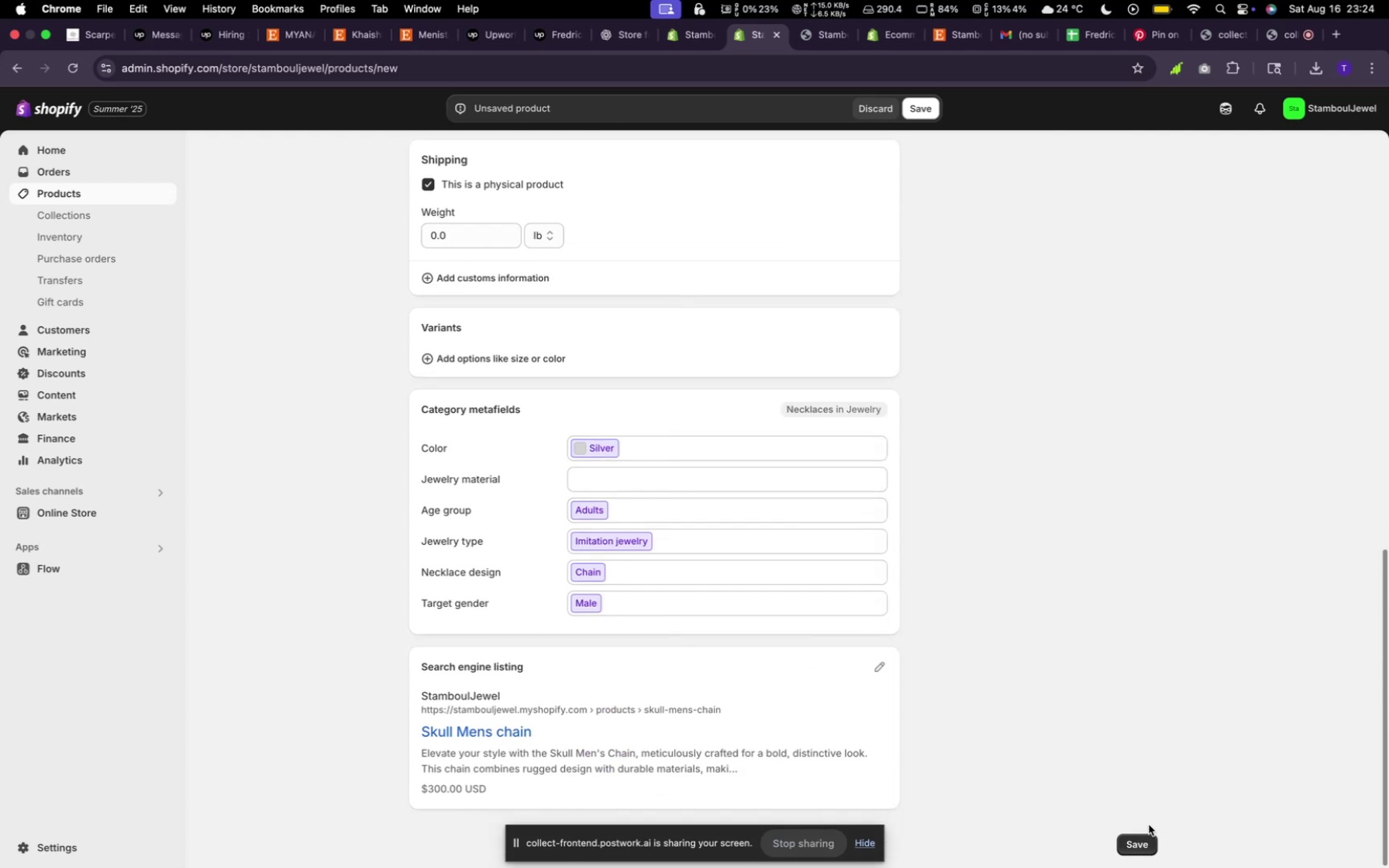 
left_click([1146, 832])
 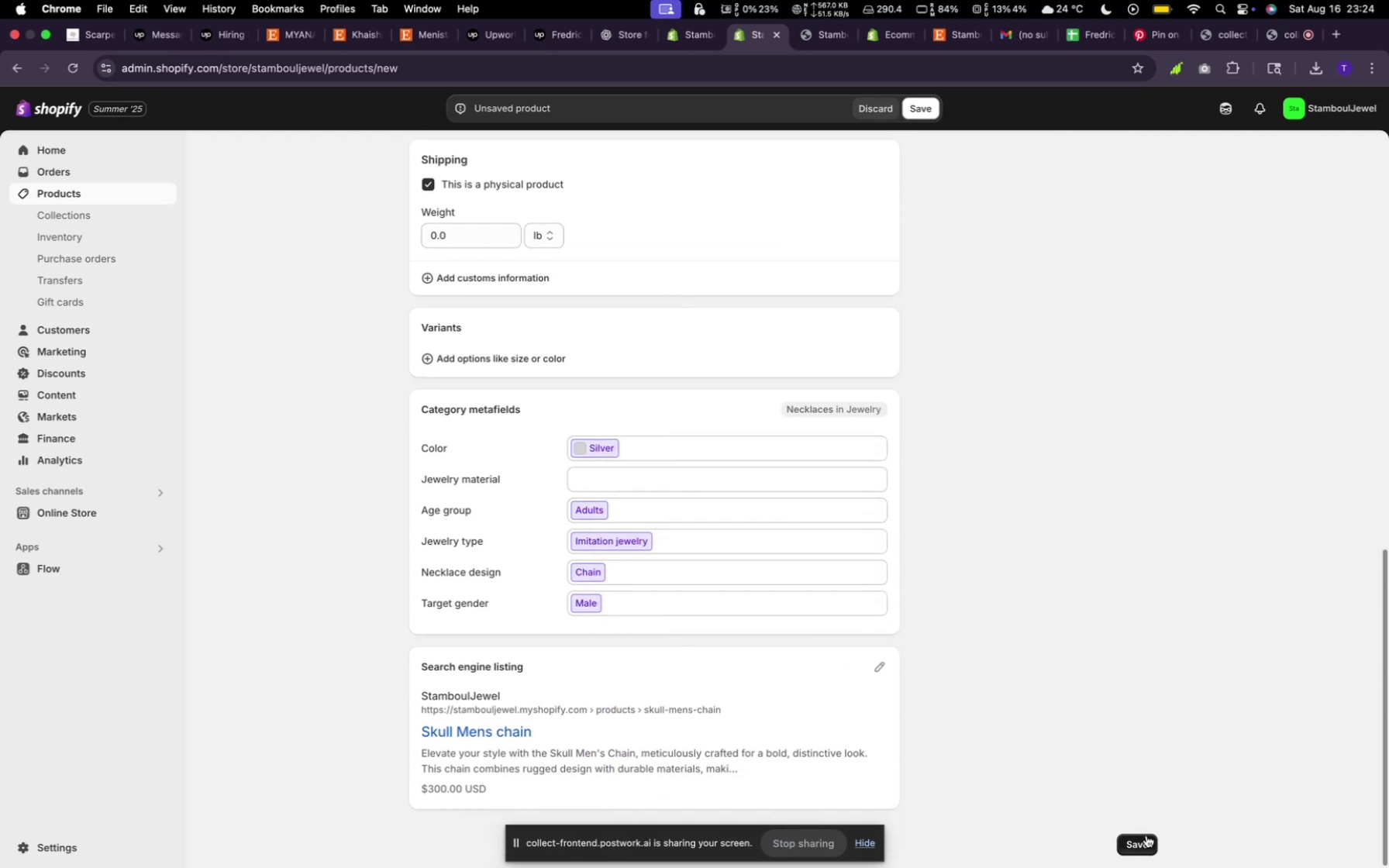 
left_click([1146, 836])
 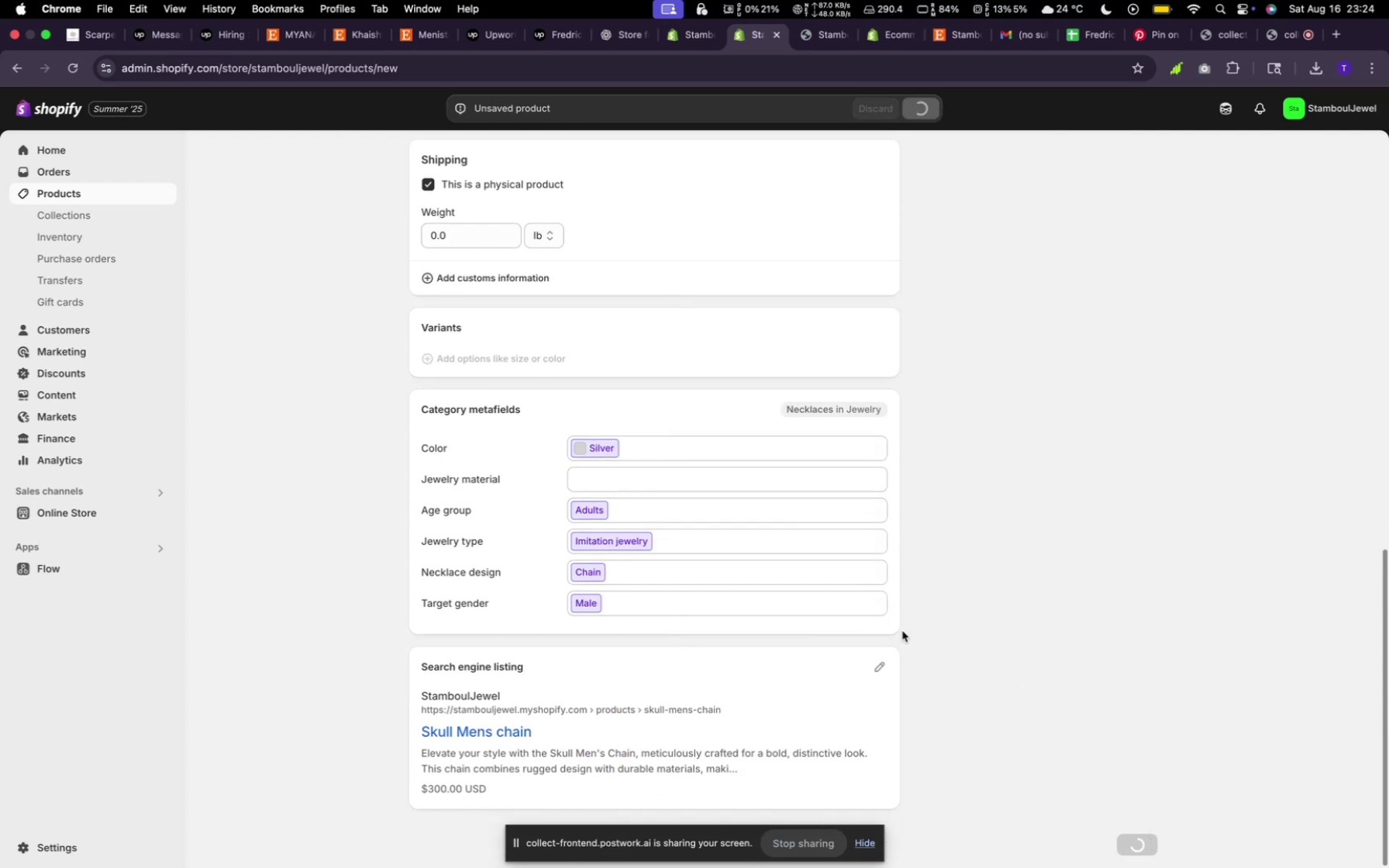 
scroll: coordinate [902, 632], scroll_direction: up, amount: 3.0
 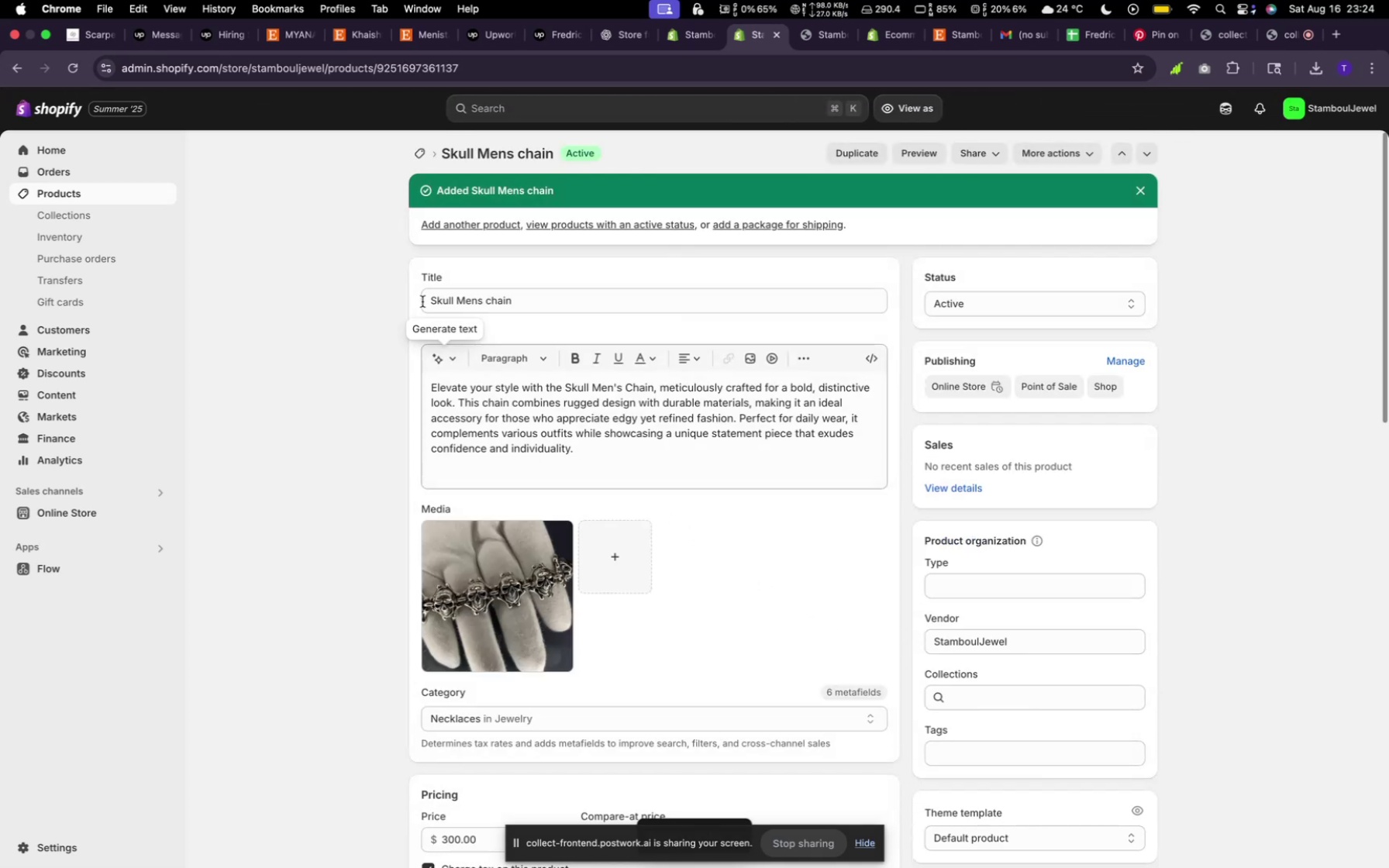 
left_click([426, 152])
 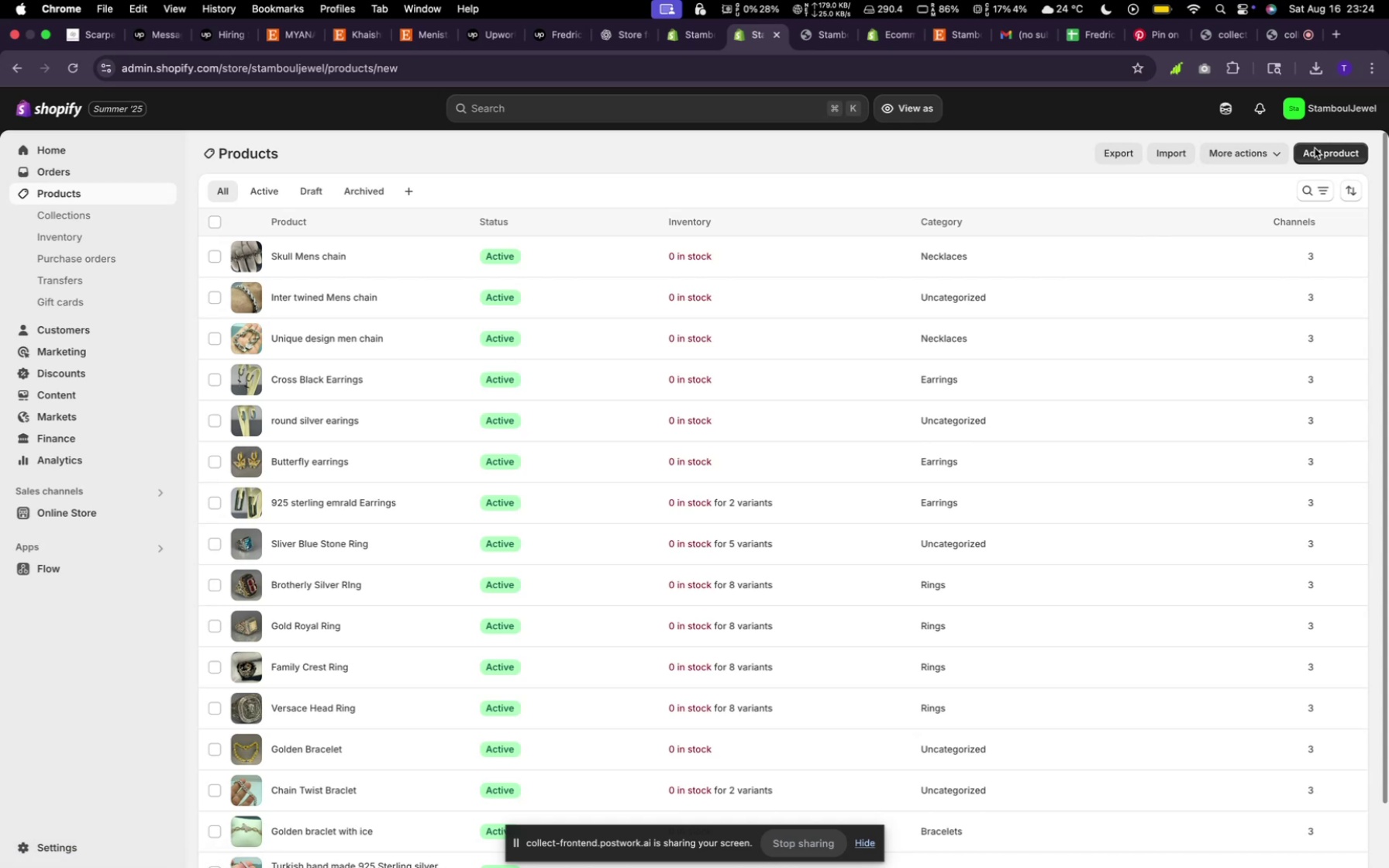 
wait(7.38)
 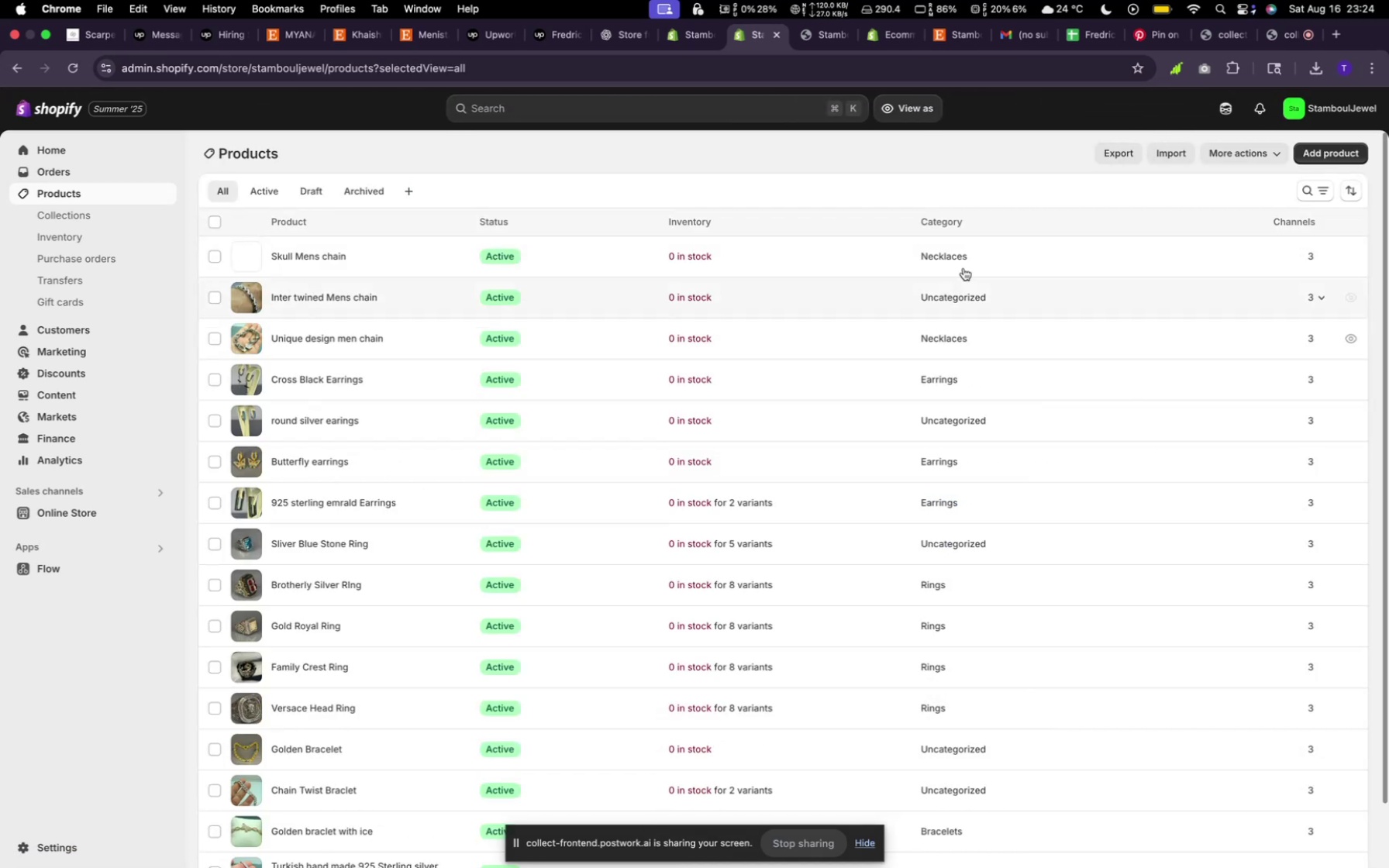 
left_click([681, 470])
 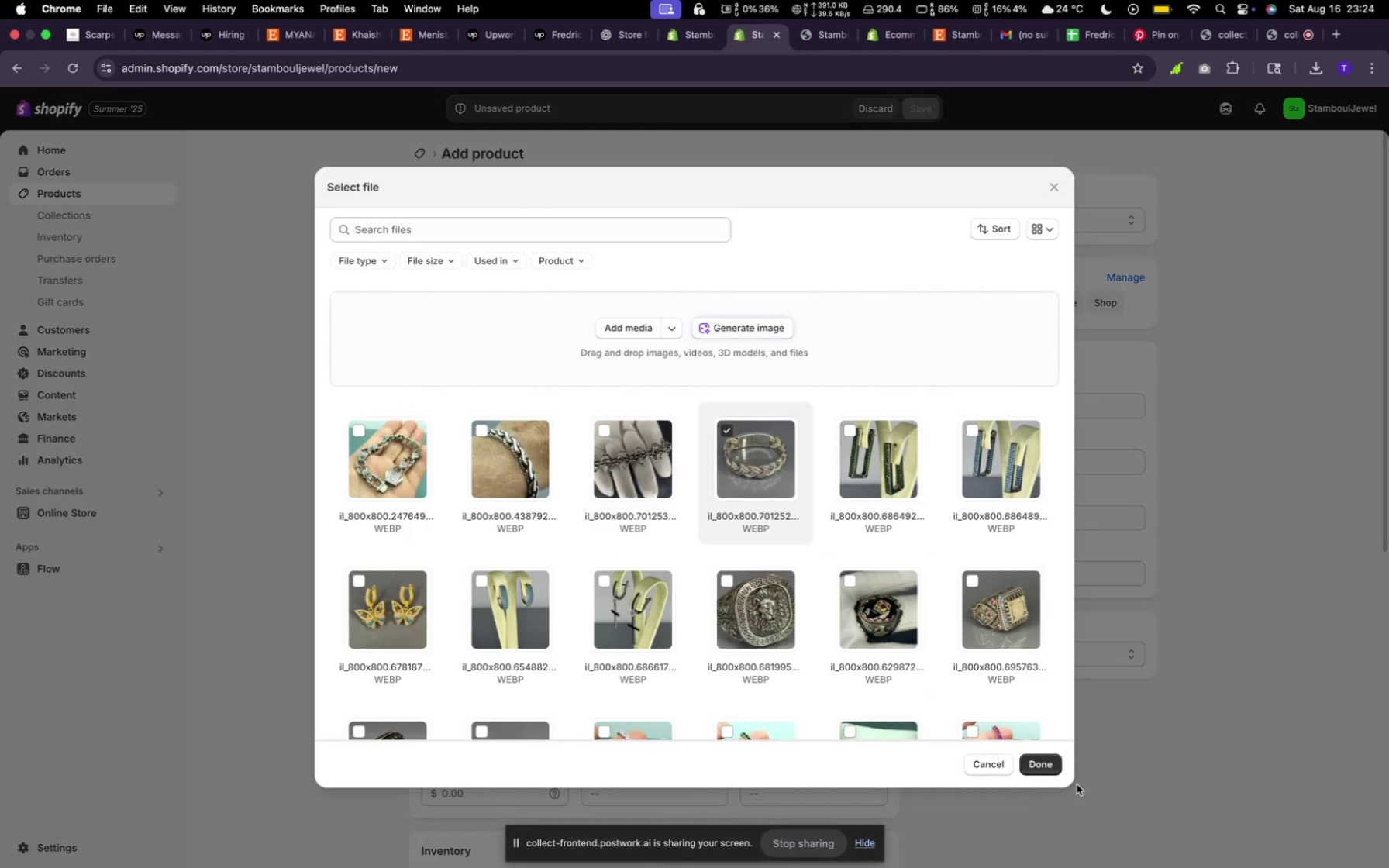 
left_click([1048, 768])
 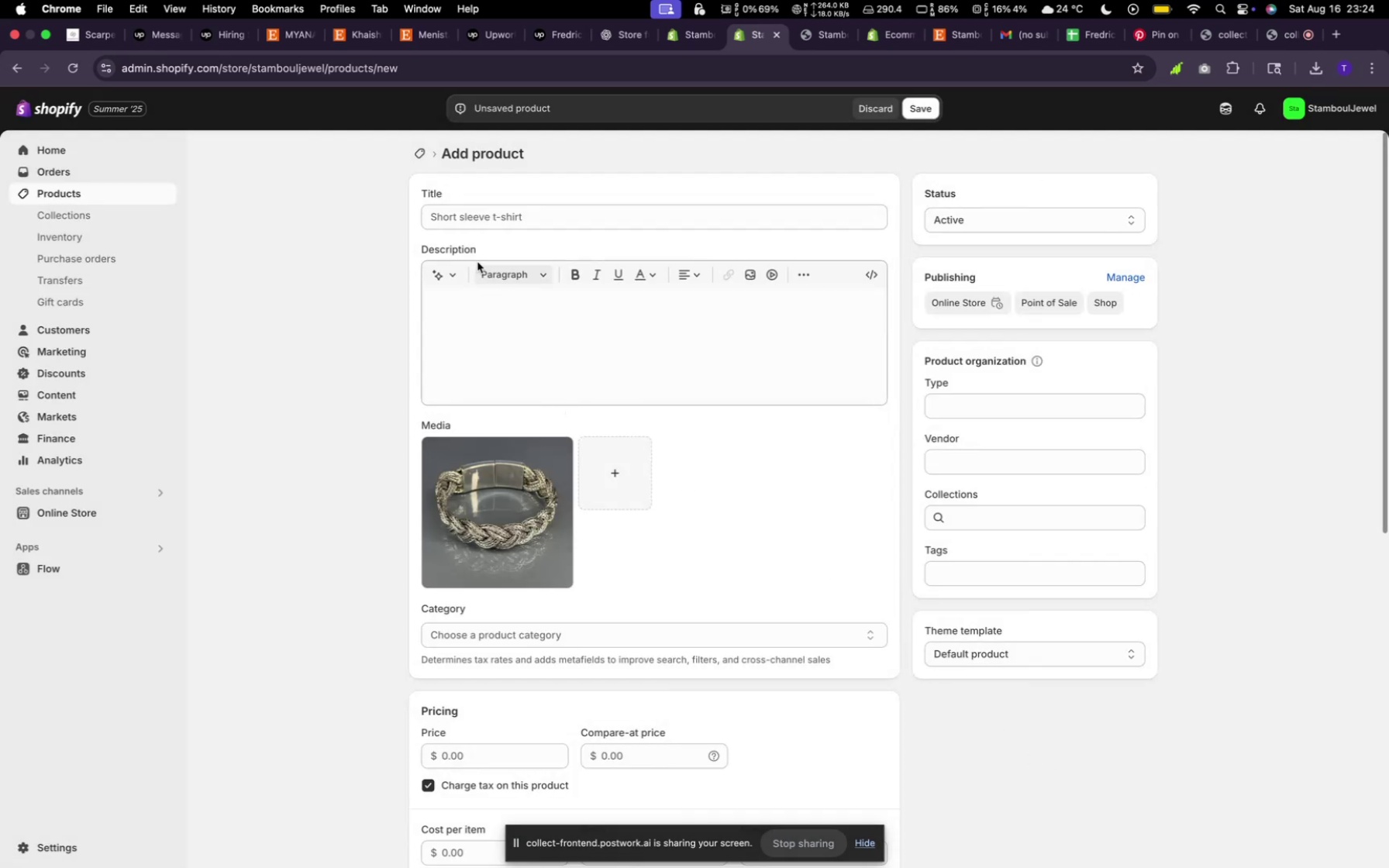 
left_click([481, 213])
 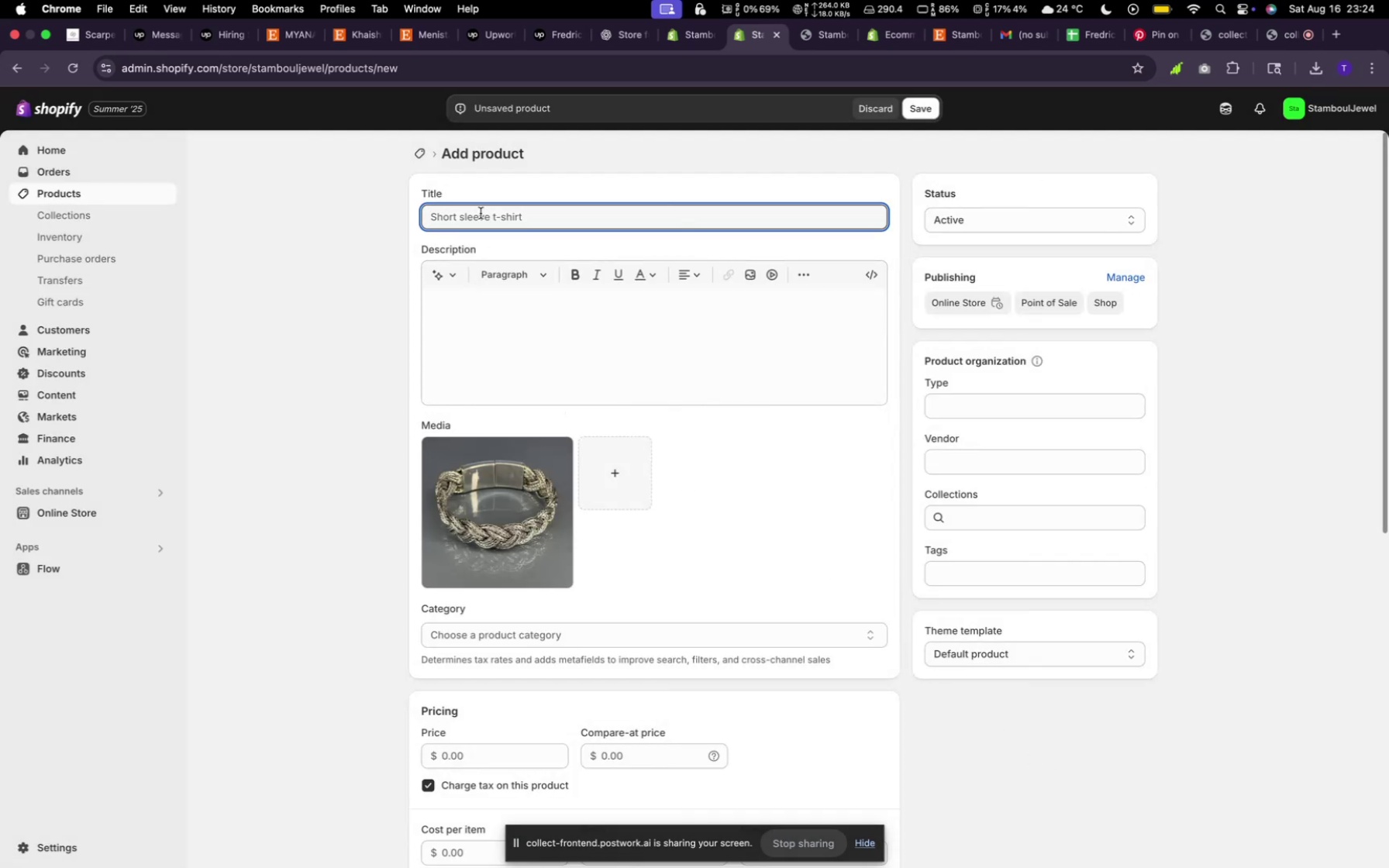 
hold_key(key=ShiftLeft, duration=1.24)
 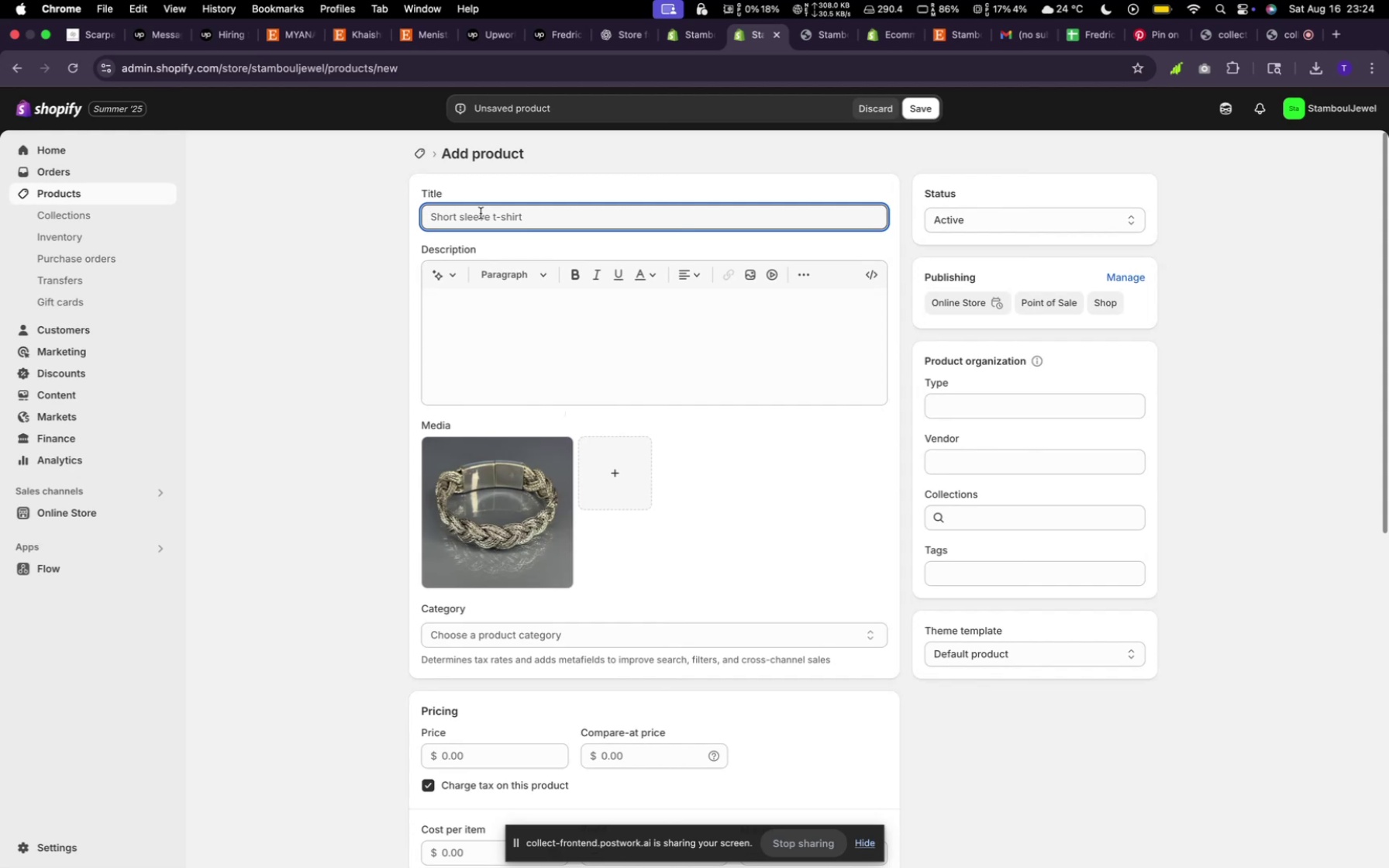 
type(Ra)
key(Backspace)
key(Backspace)
key(Backspace)
key(Backspace)
type(sterling silver bracelt)
key(Backspace)
key(Backspace)
key(Backspace)
type(elt)
key(Backspace)
key(Backspace)
key(Backspace)
key(Backspace)
type(celt)
key(Backspace)
key(Backspace)
key(Backspace)
key(Backspace)
key(Backspace)
type(ac)
 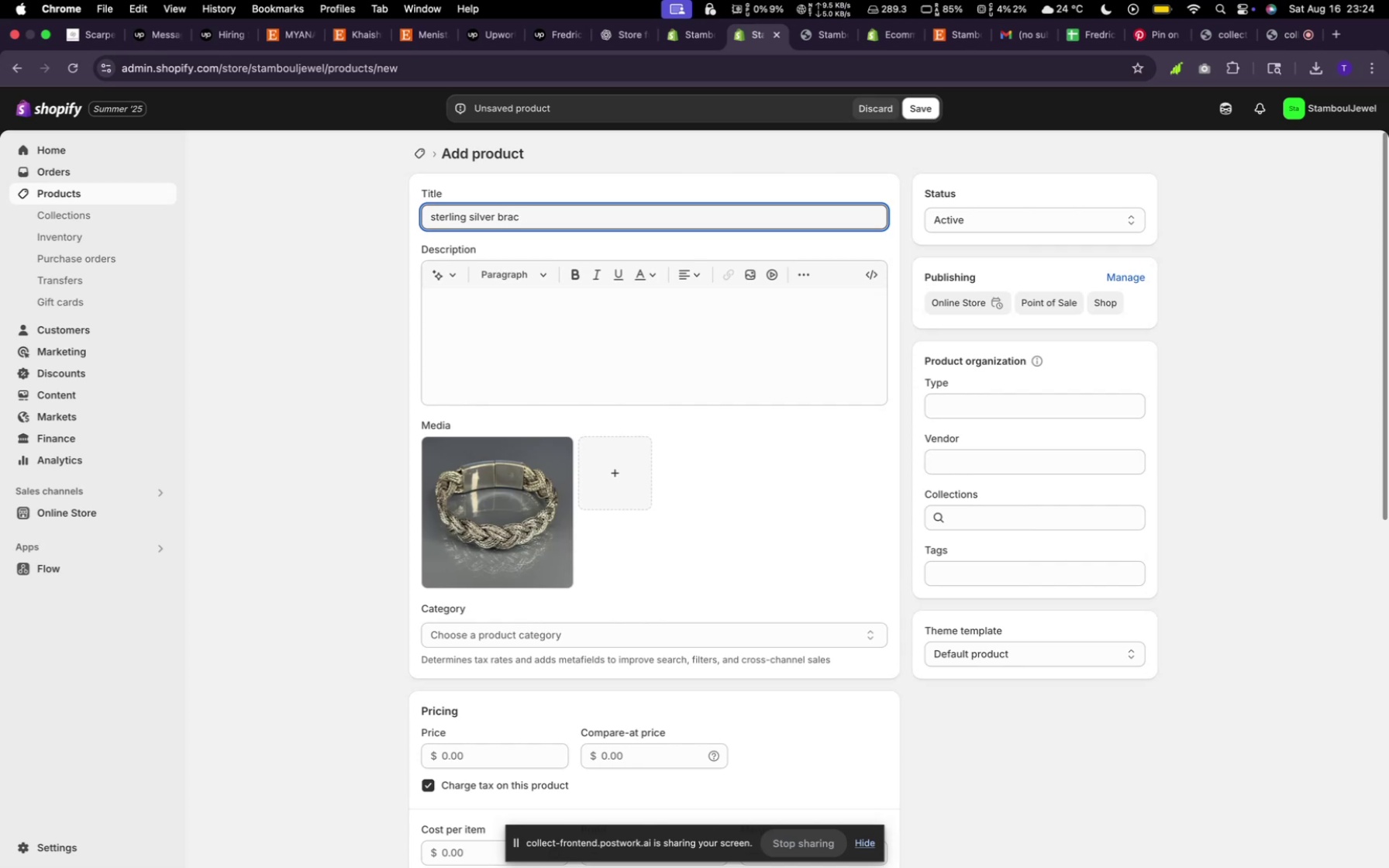 
hold_key(key=Backspace, duration=0.92)
 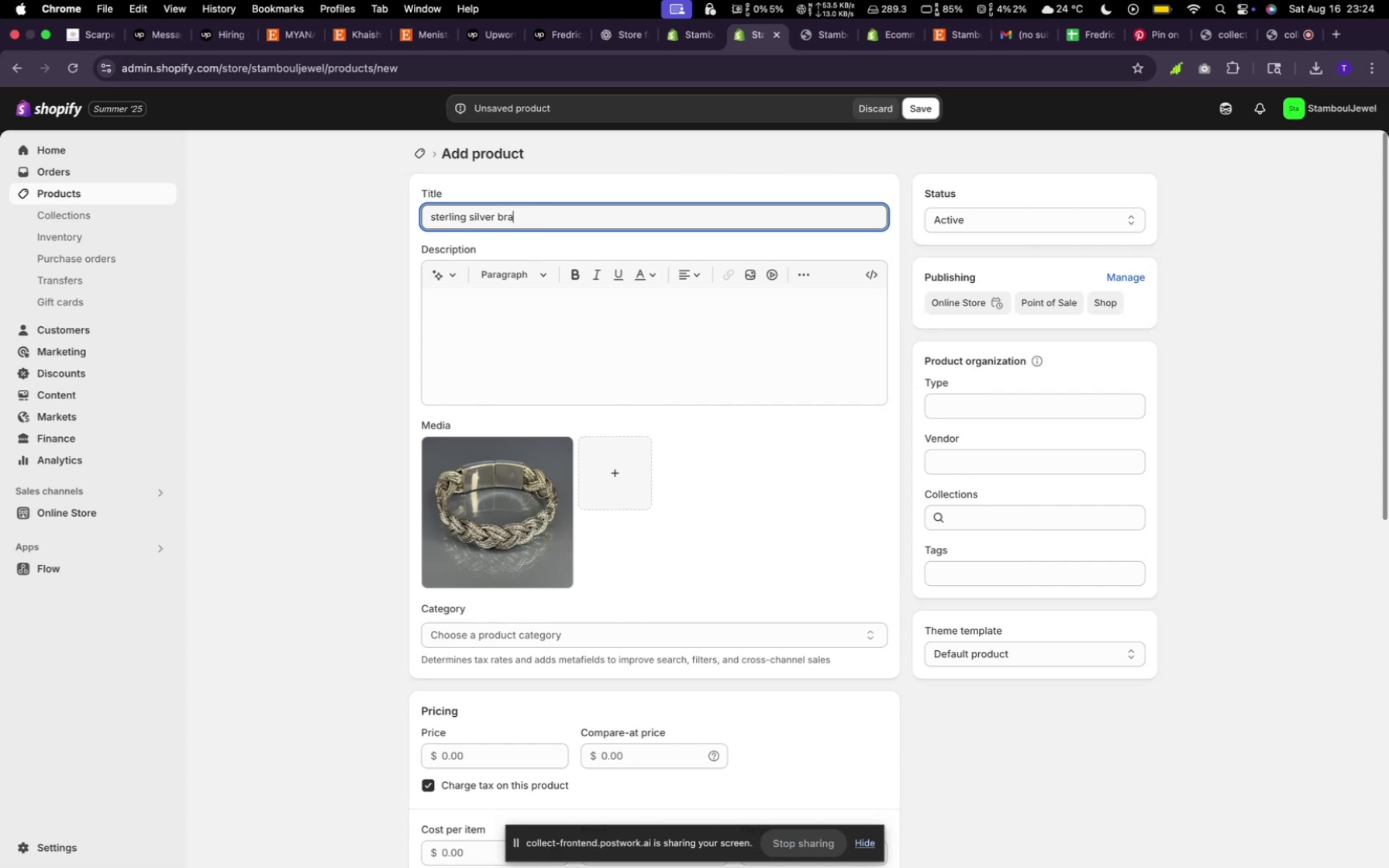 
key(Backspace)
key(Backspace)
key(Backspace)
type(men s)
key(Backspace)
type(chain)
 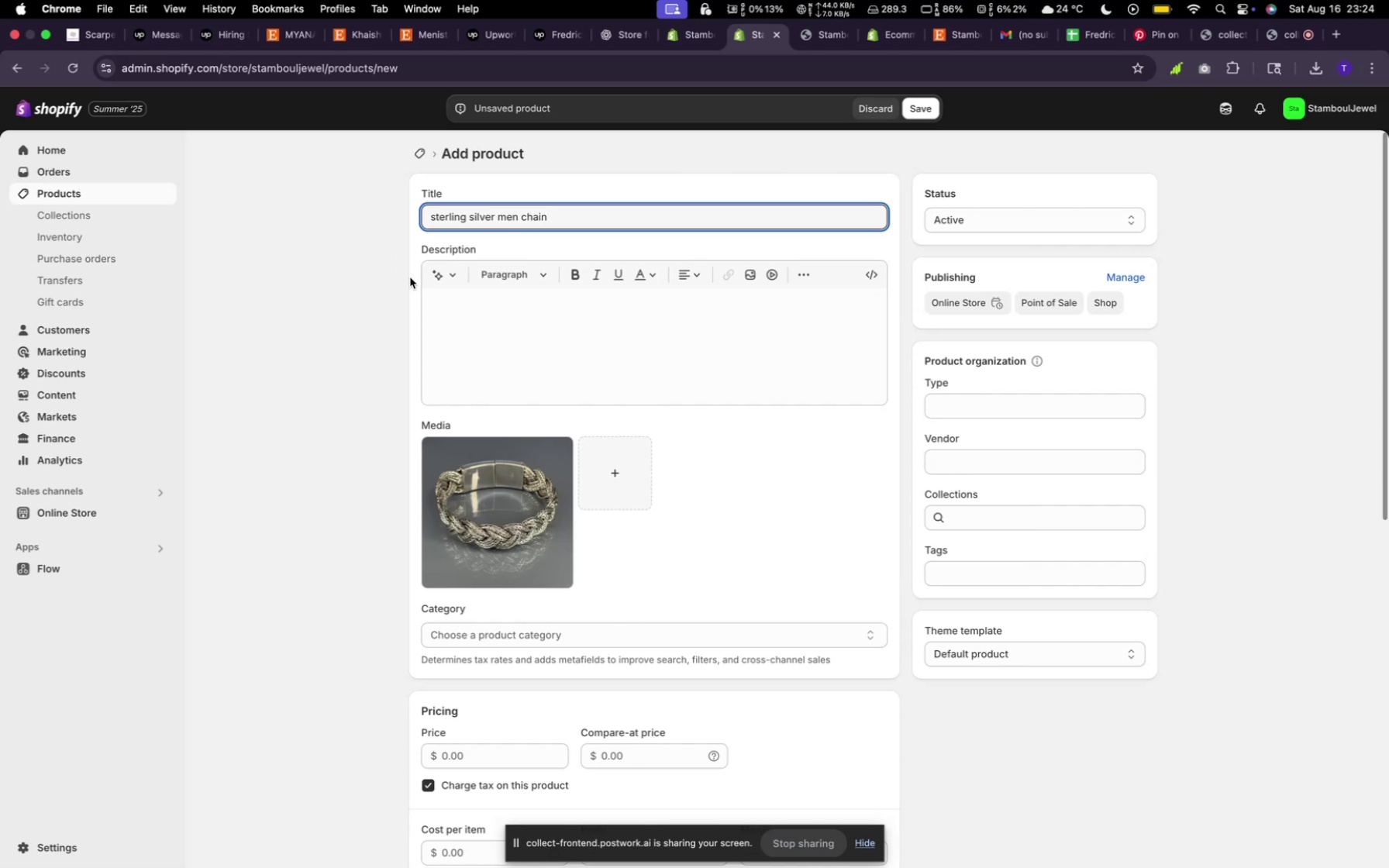 
left_click([439, 279])
 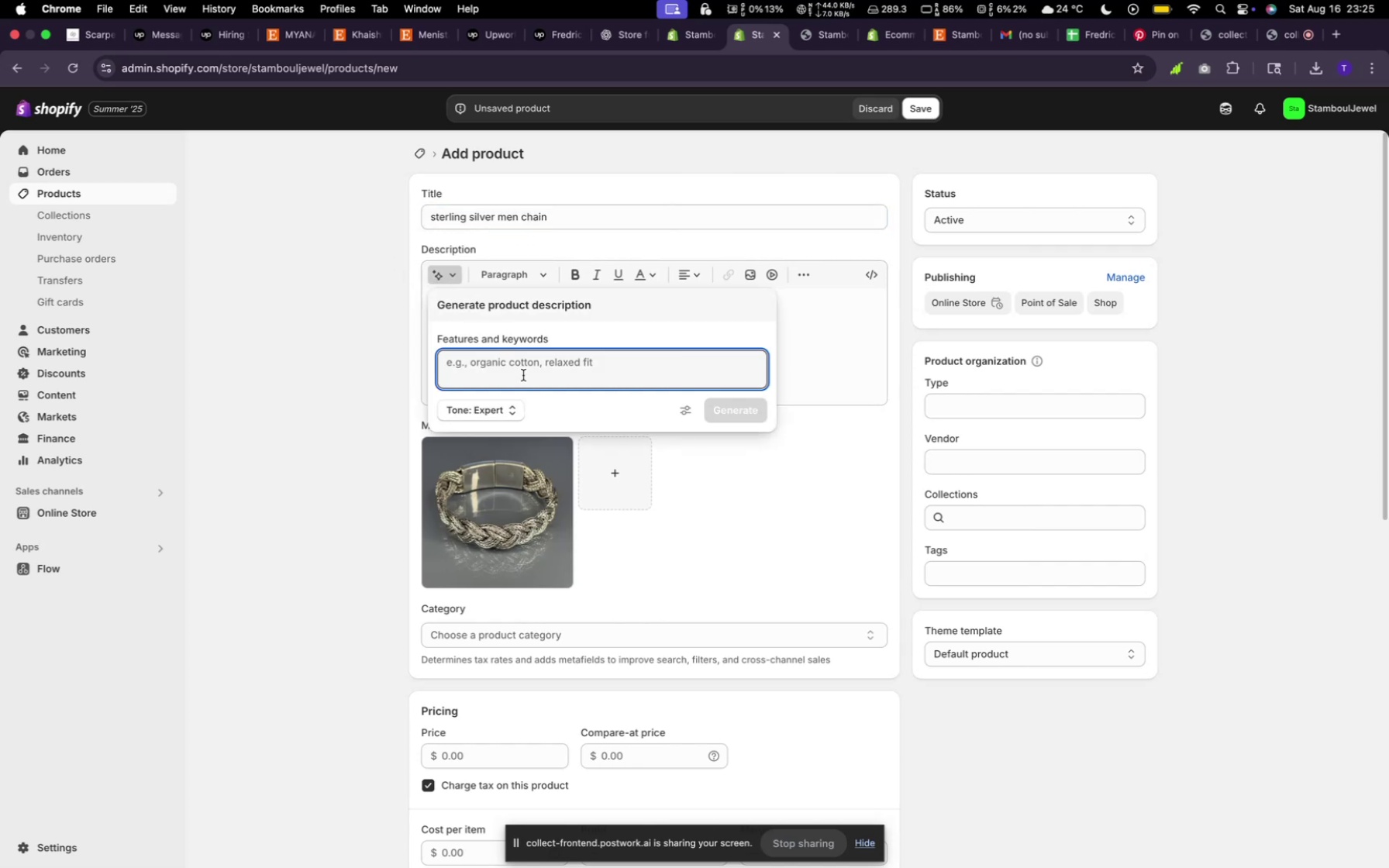 
type(random)
 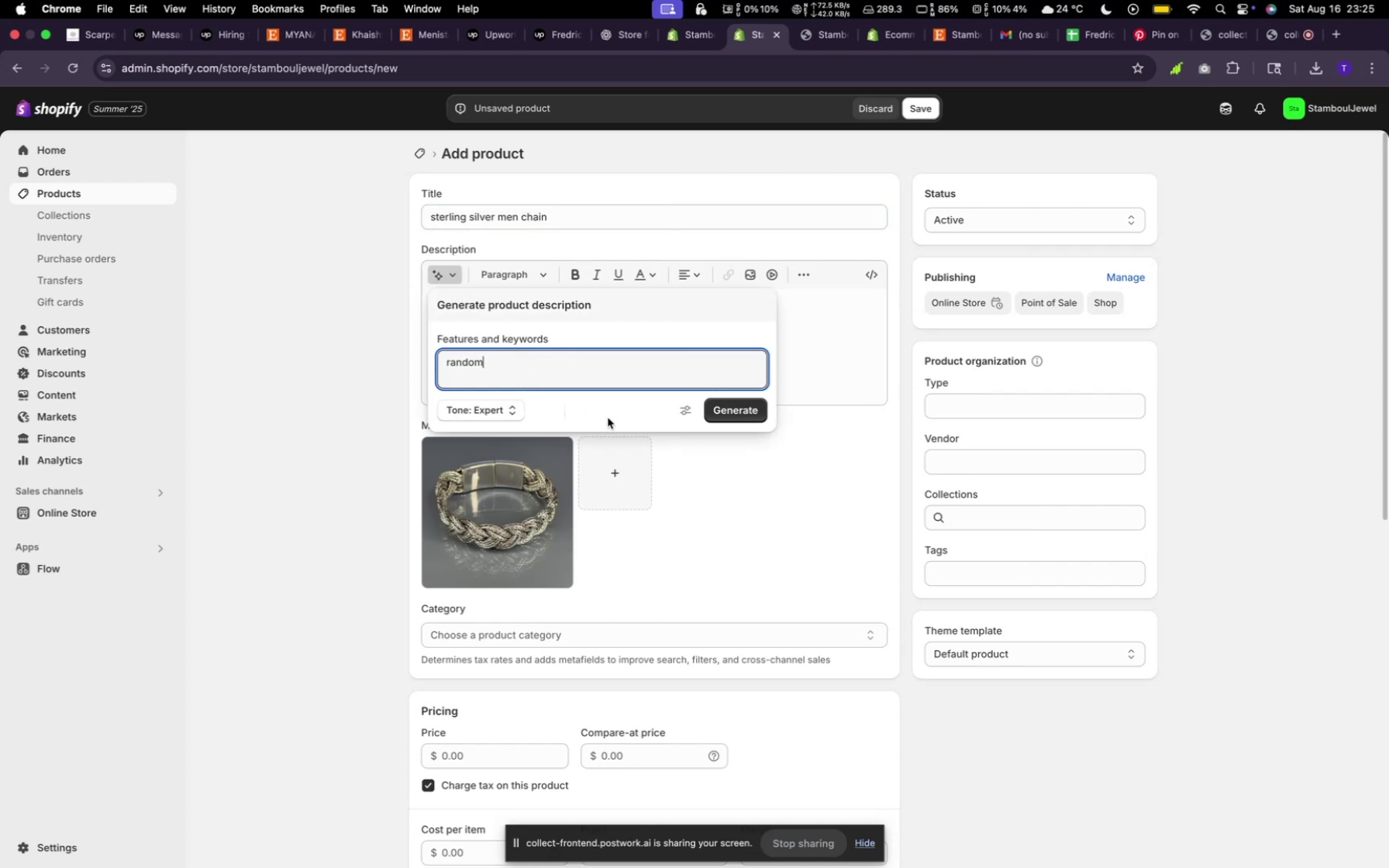 
left_click([739, 406])
 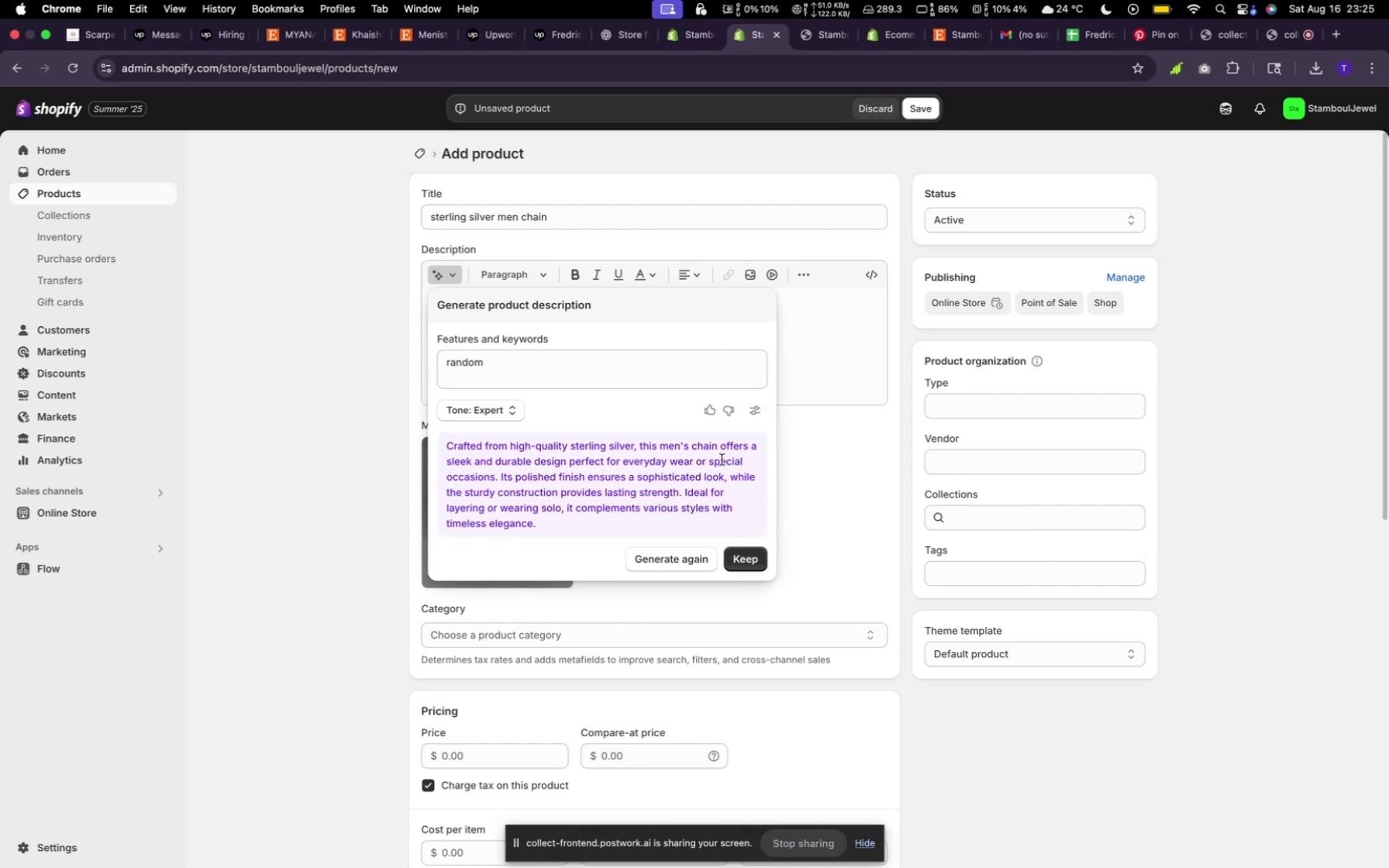 
left_click([750, 557])
 